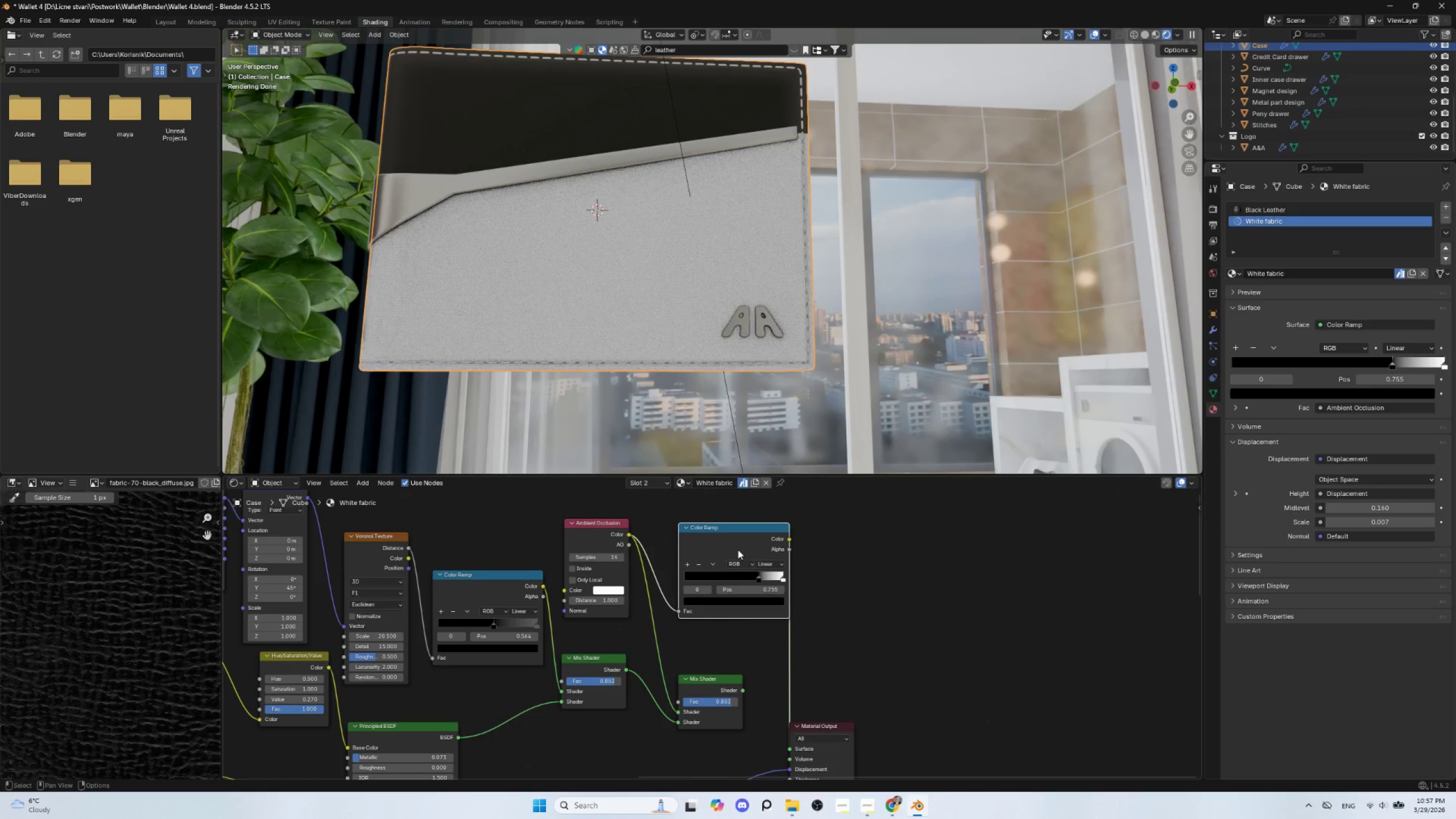 
hold_key(key=ControlLeft, duration=2.64)
 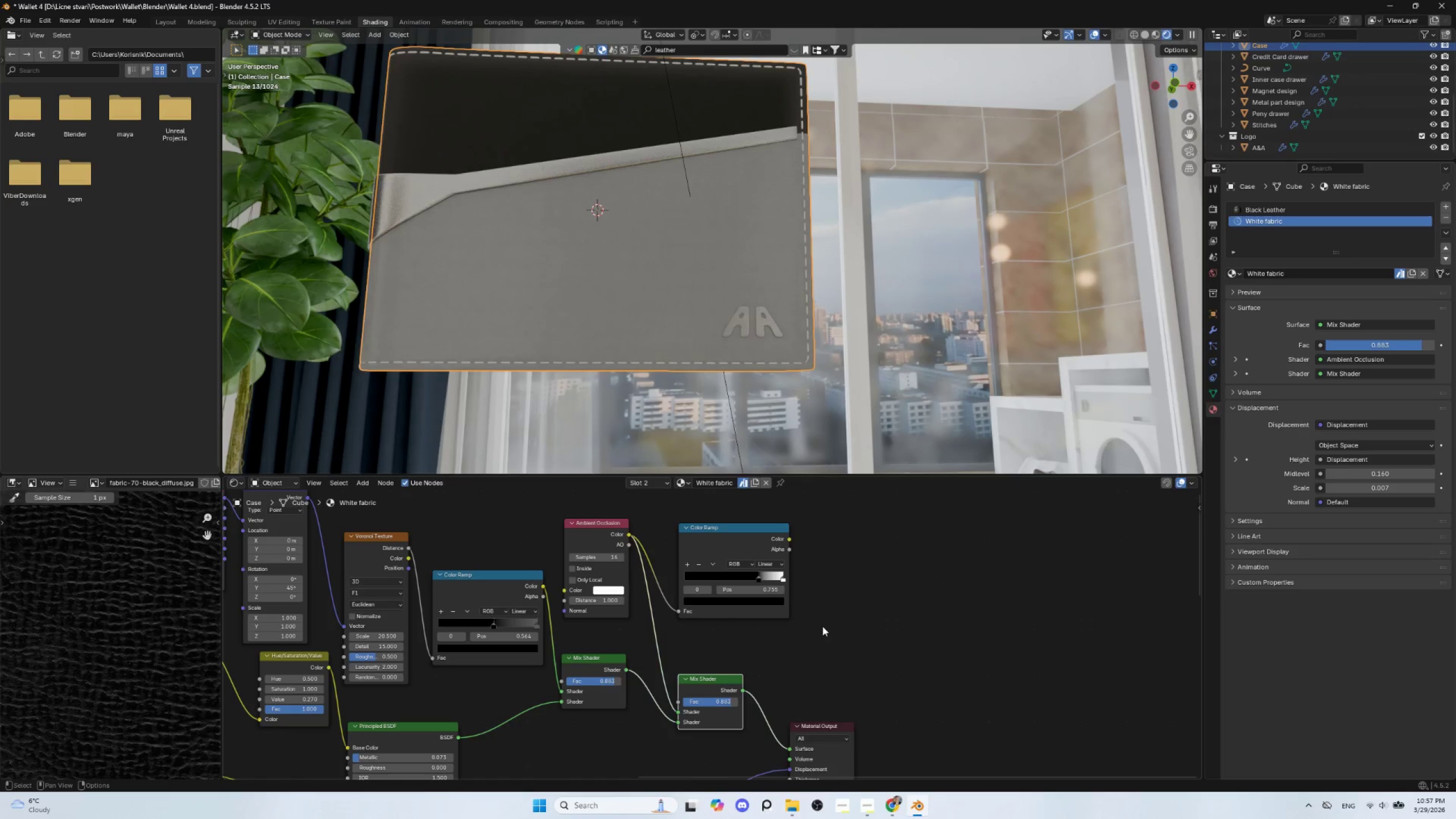 
hold_key(key=ShiftLeft, duration=1.5)
 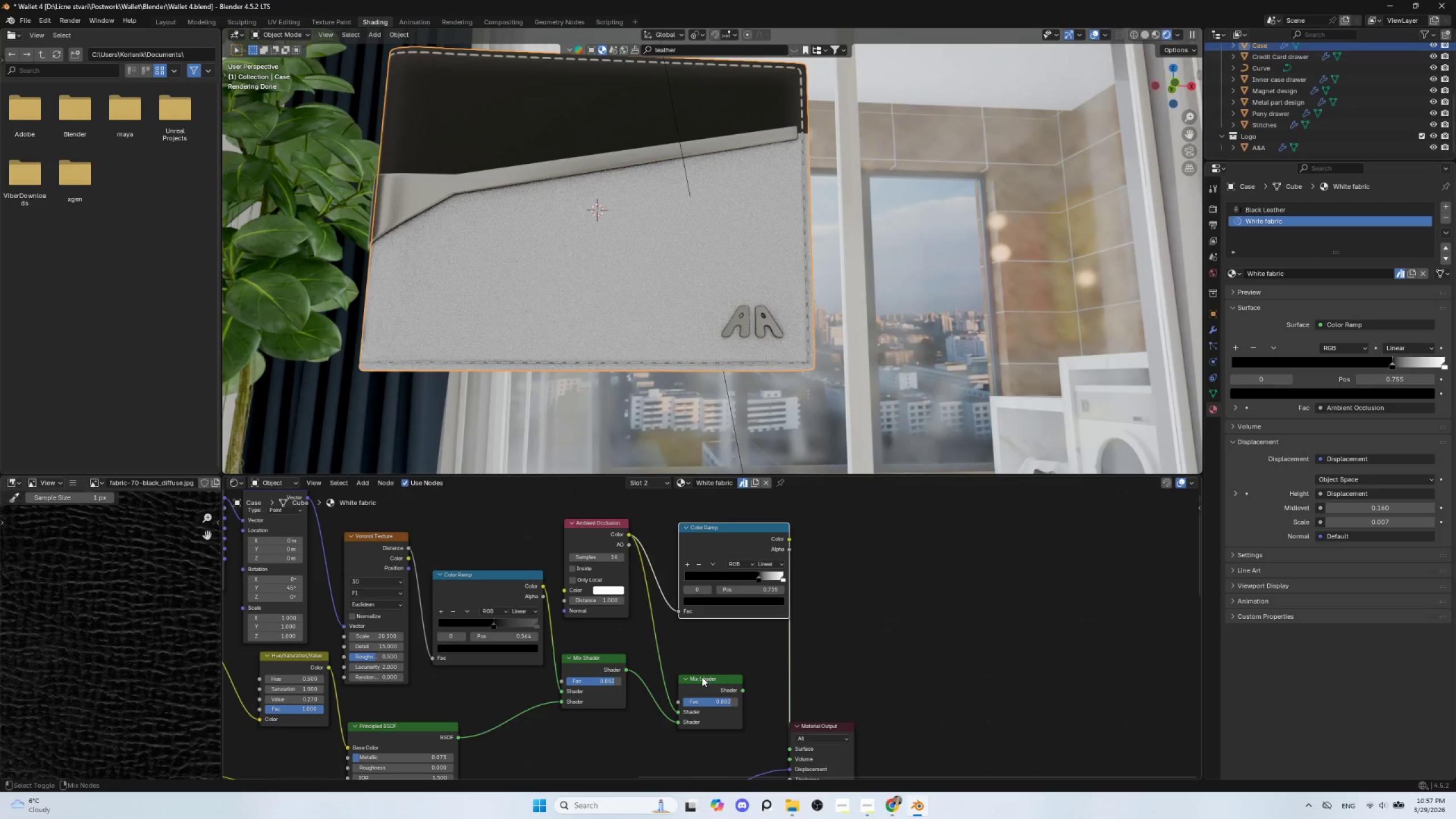 
hold_key(key=ShiftLeft, duration=1.05)
left_click([702, 677])
 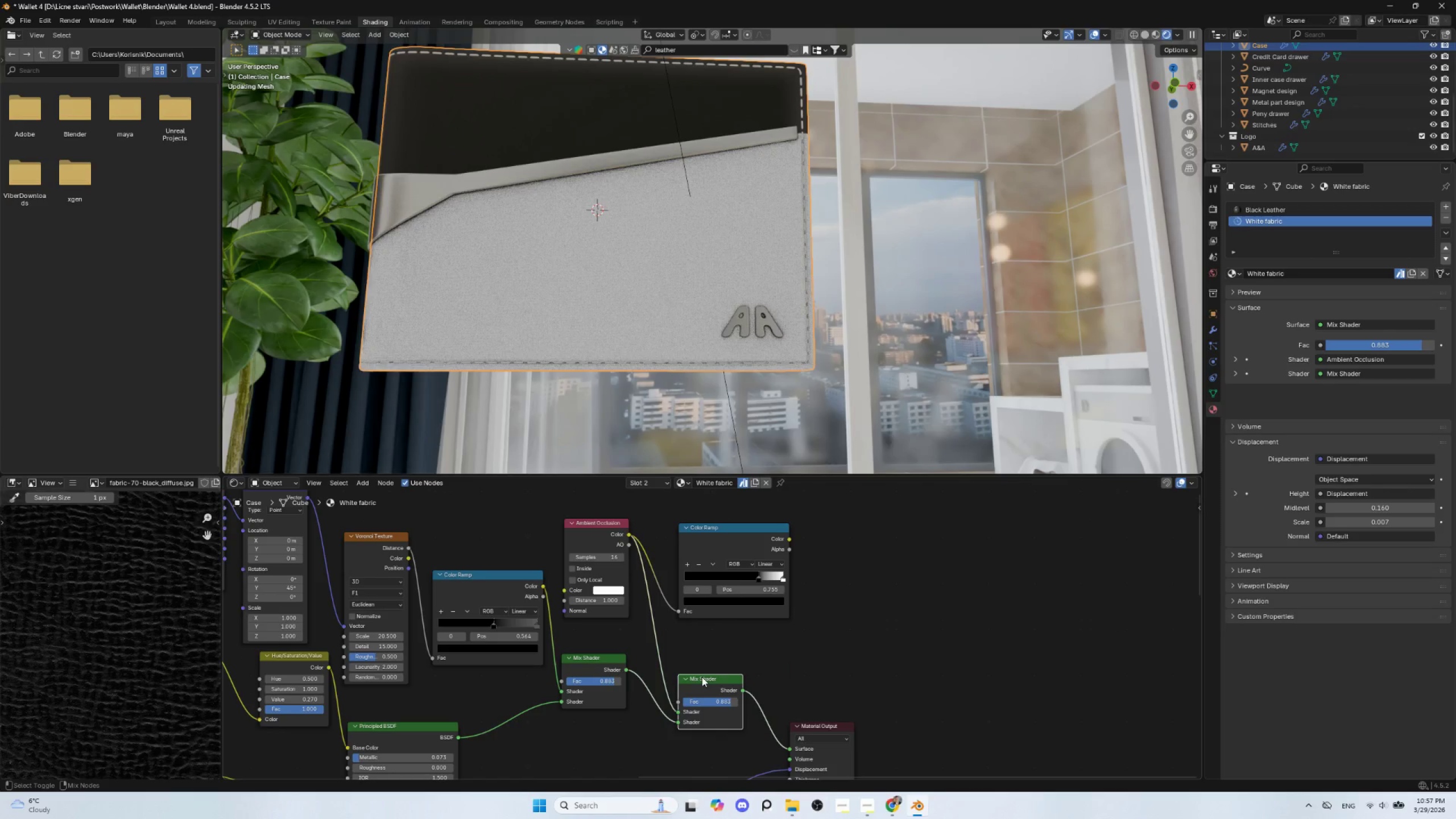 
hold_key(key=ShiftLeft, duration=13.17)
left_click_drag(start_coordinate=[727, 703], to_coordinate=[720, 212])
 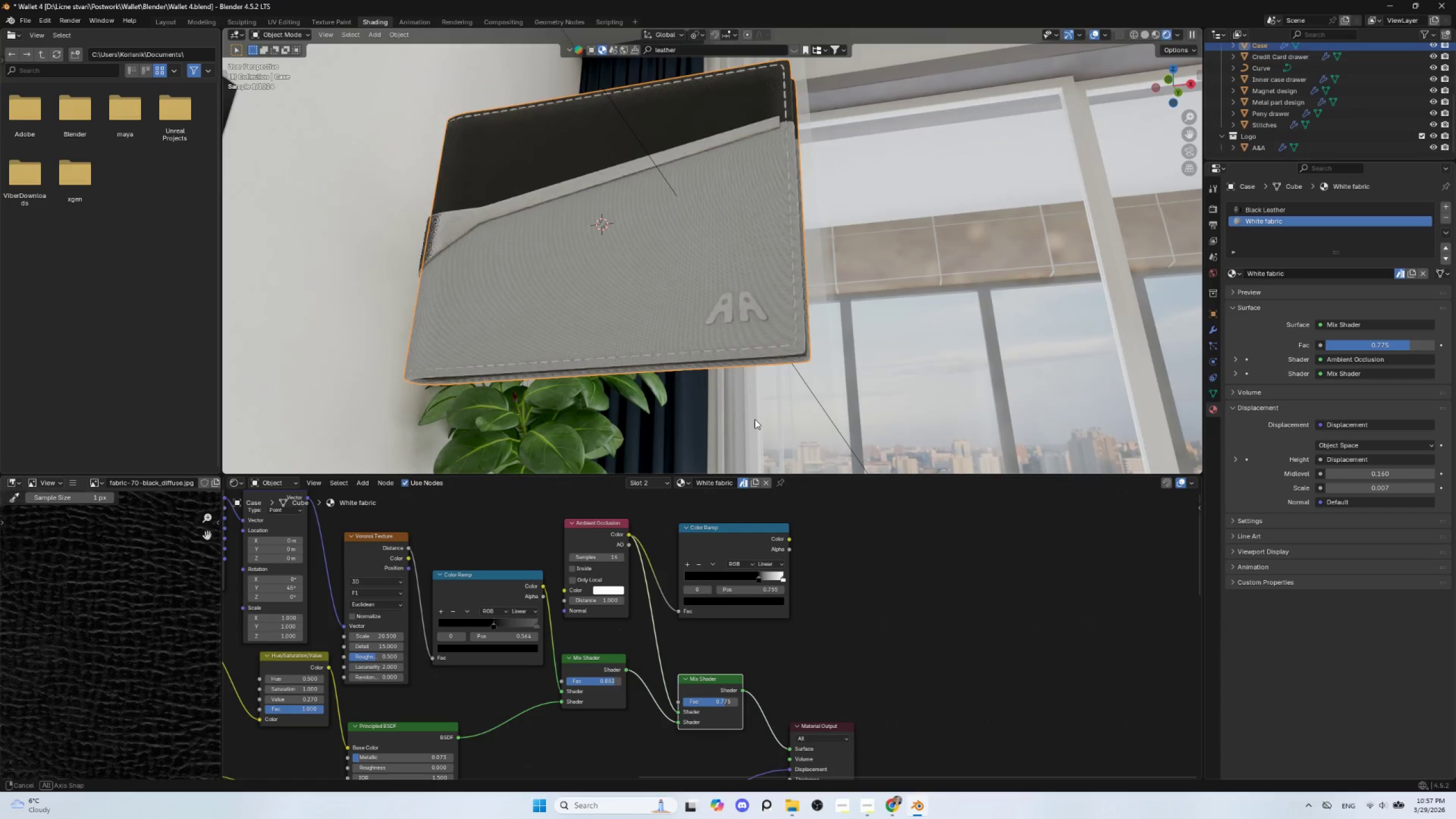 
scroll: coordinate [752, 410], scroll_direction: up, amount: 3.0
 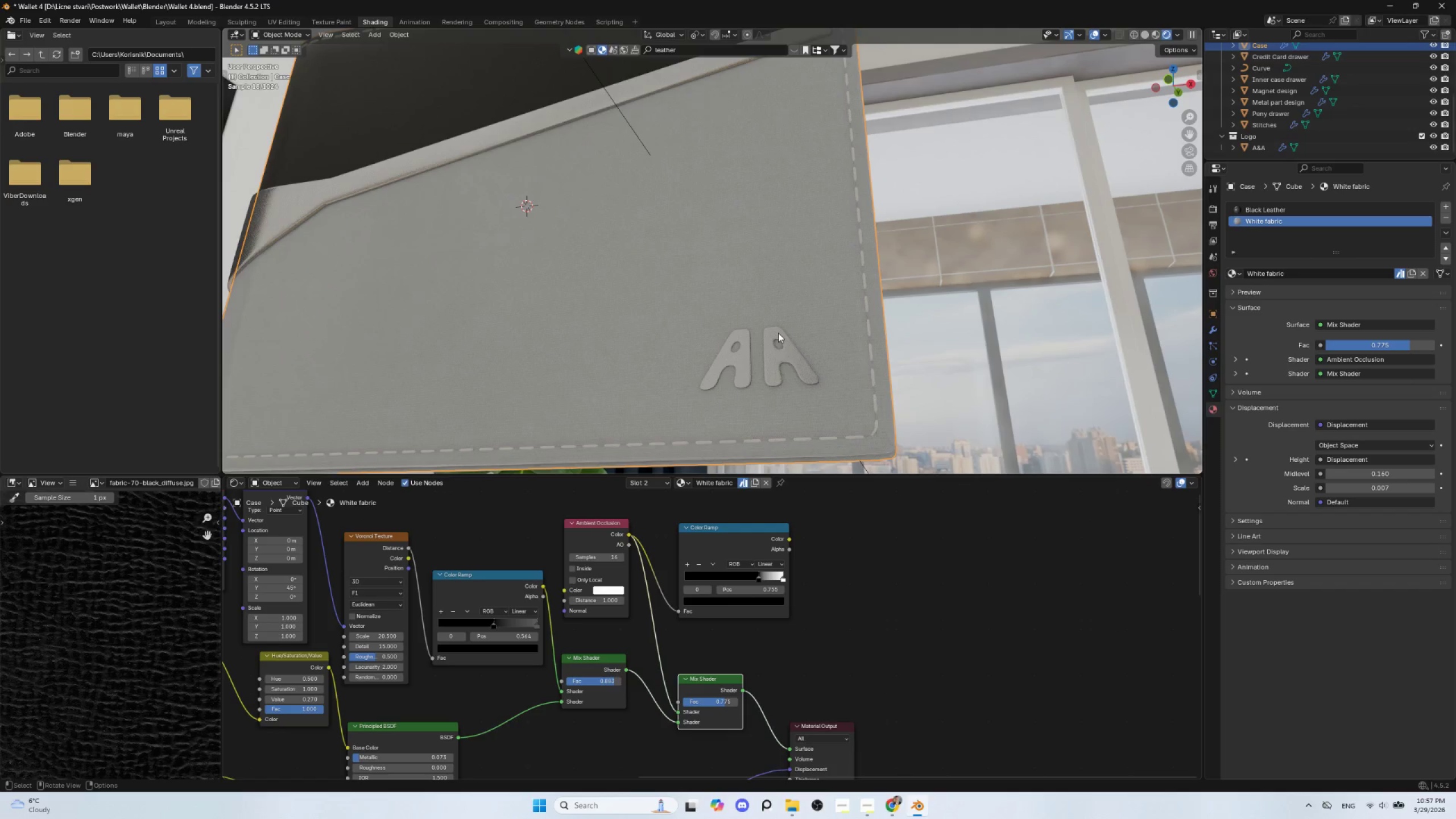 
hold_key(key=ShiftLeft, duration=0.88)
 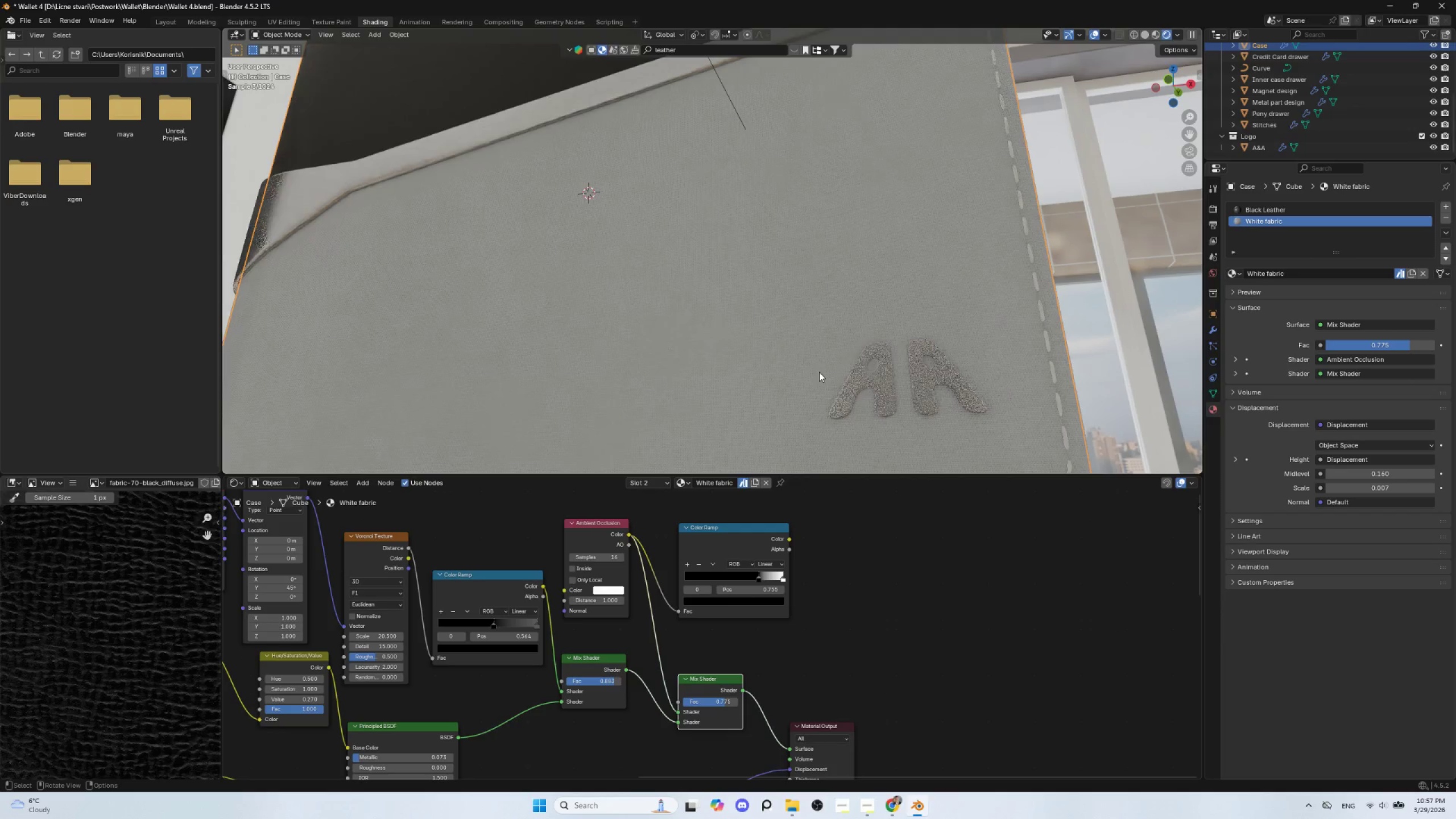 
hold_key(key=ShiftLeft, duration=28.34)
scroll: coordinate [824, 358], scroll_direction: up, amount: 1.0
 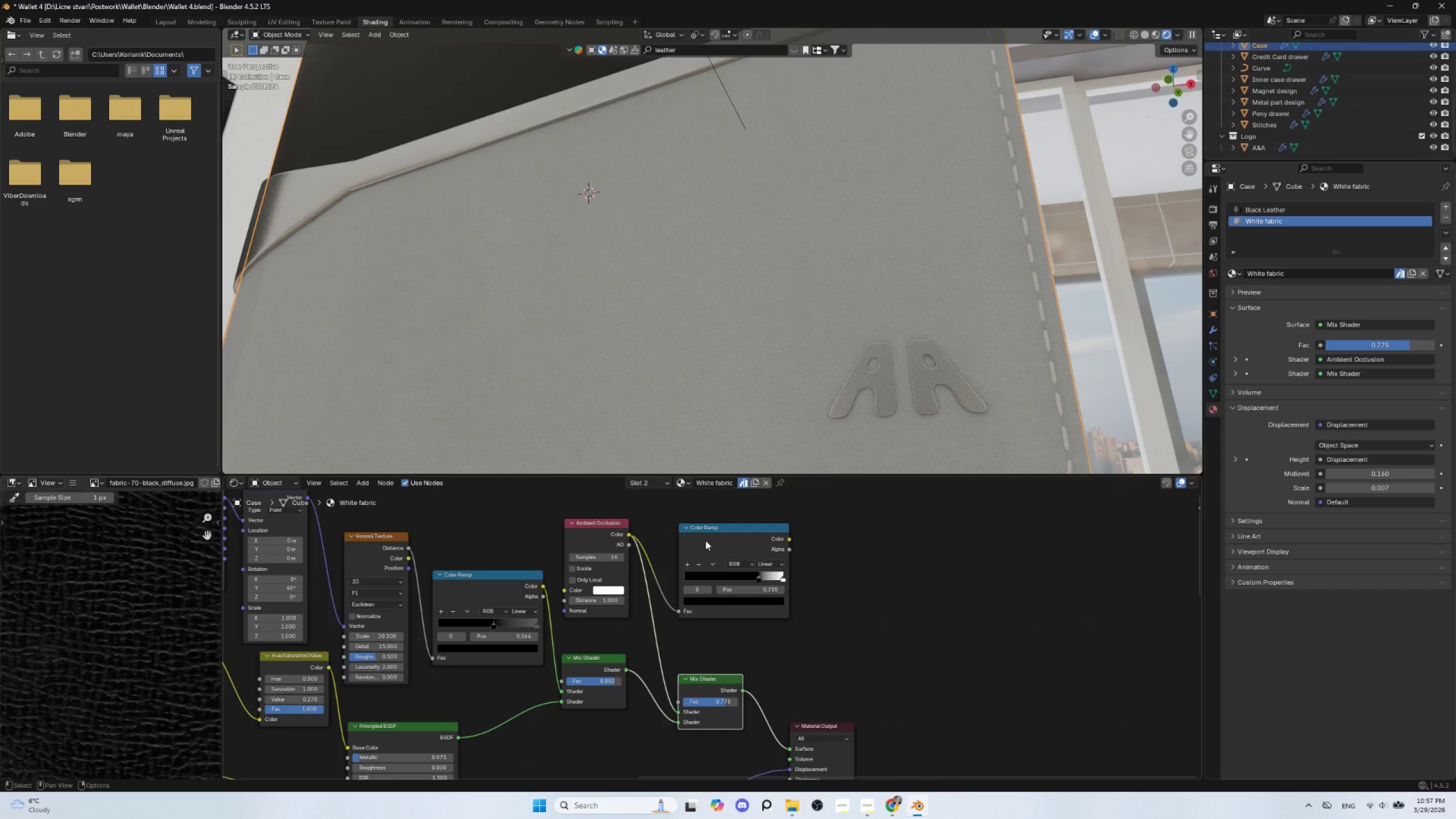 
left_click_drag(start_coordinate=[712, 527], to_coordinate=[729, 528])
 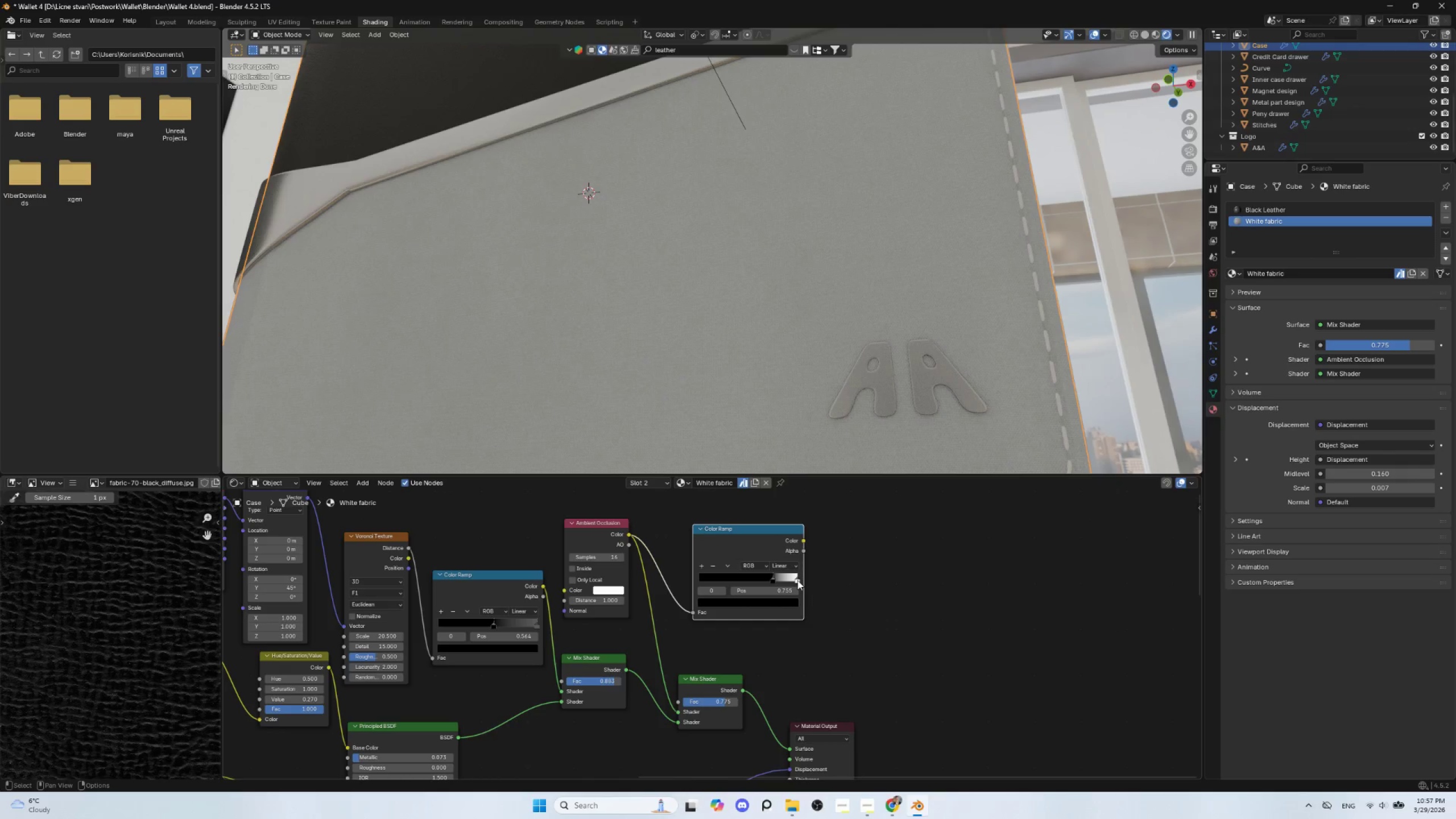 
left_click_drag(start_coordinate=[772, 581], to_coordinate=[751, 575])
 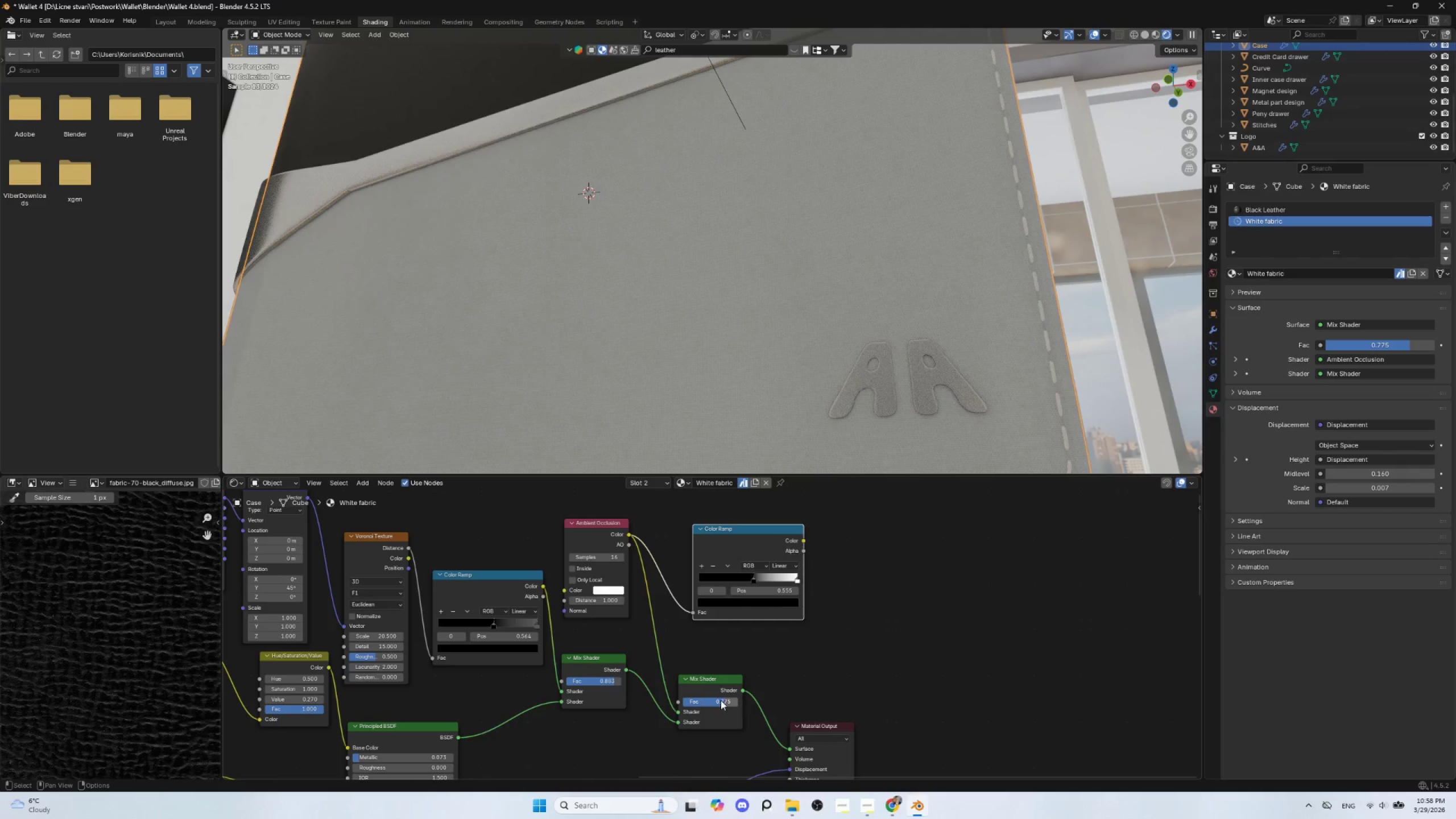 
left_click_drag(start_coordinate=[721, 698], to_coordinate=[621, 205])
 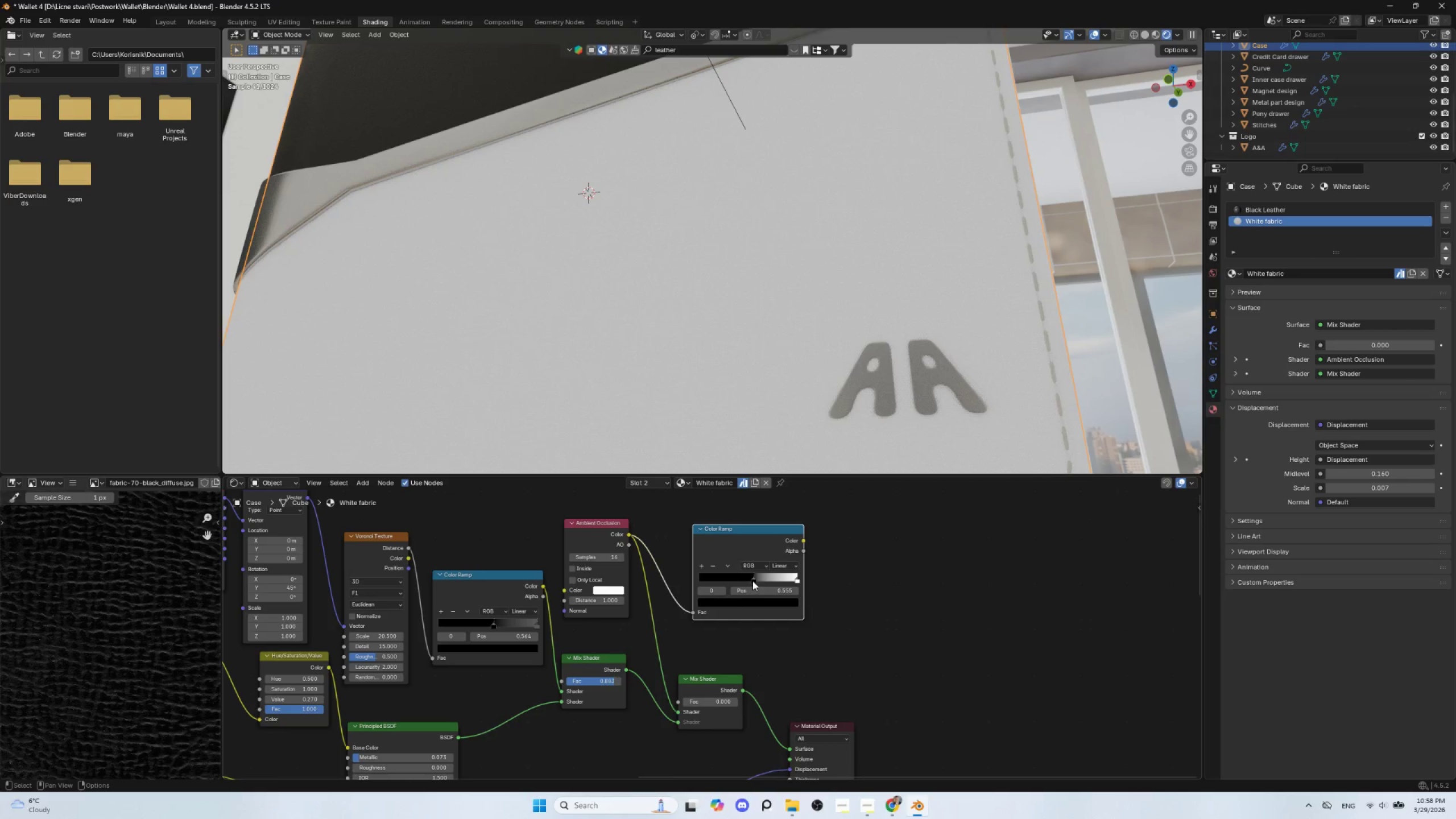 
left_click_drag(start_coordinate=[752, 581], to_coordinate=[783, 578])
 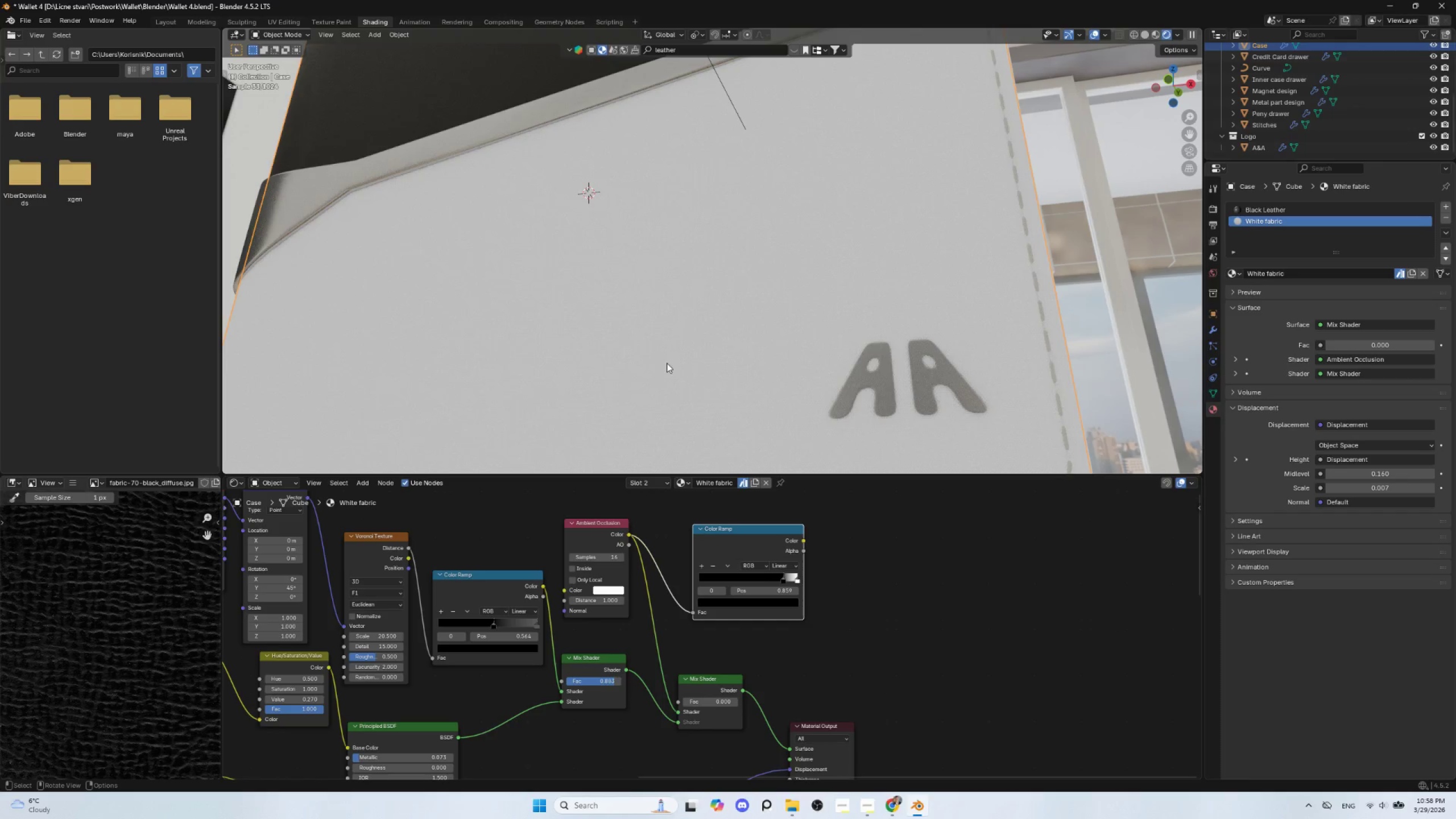 
scroll: coordinate [657, 328], scroll_direction: down, amount: 2.0
 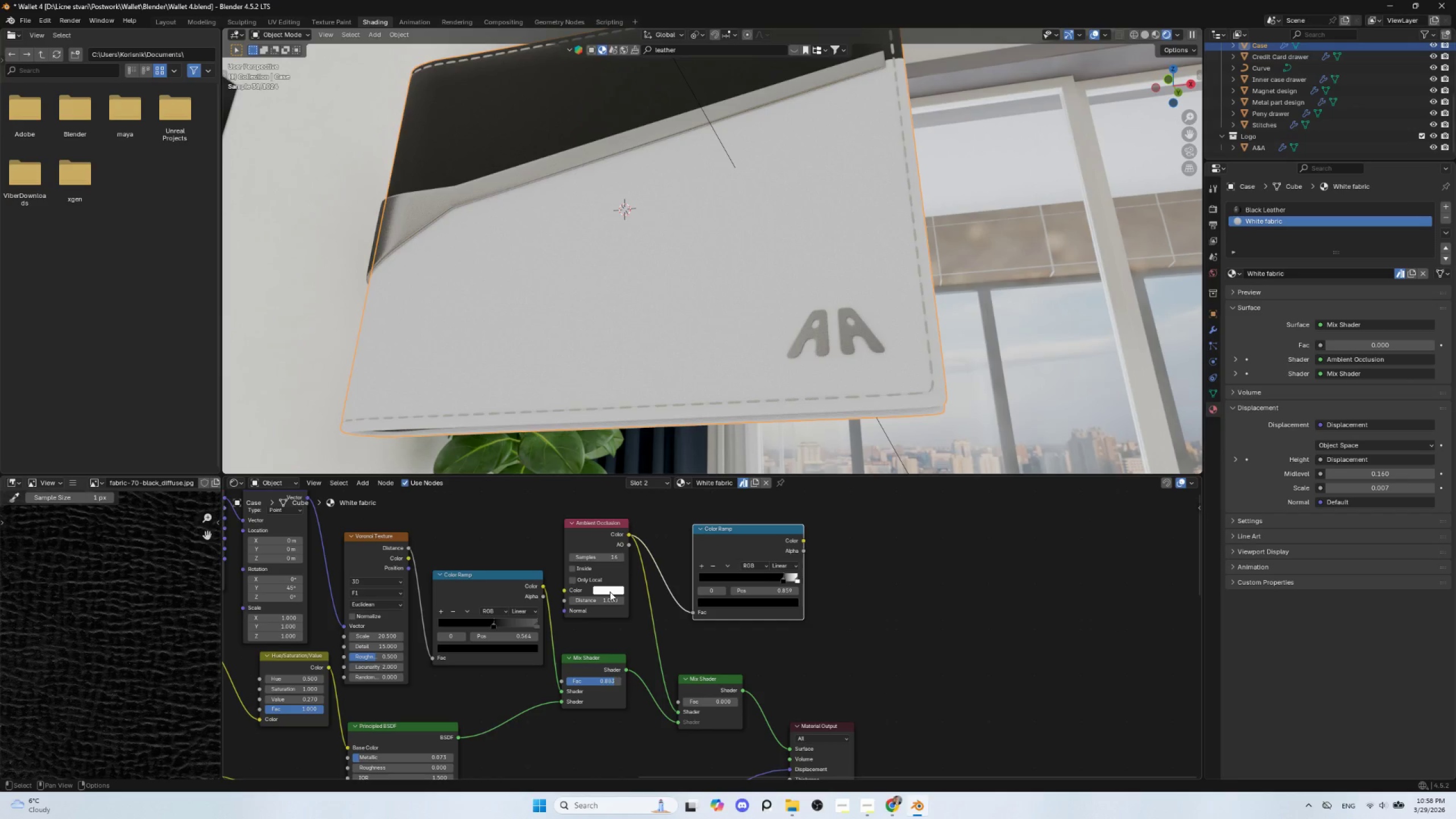 
left_click([610, 592])
 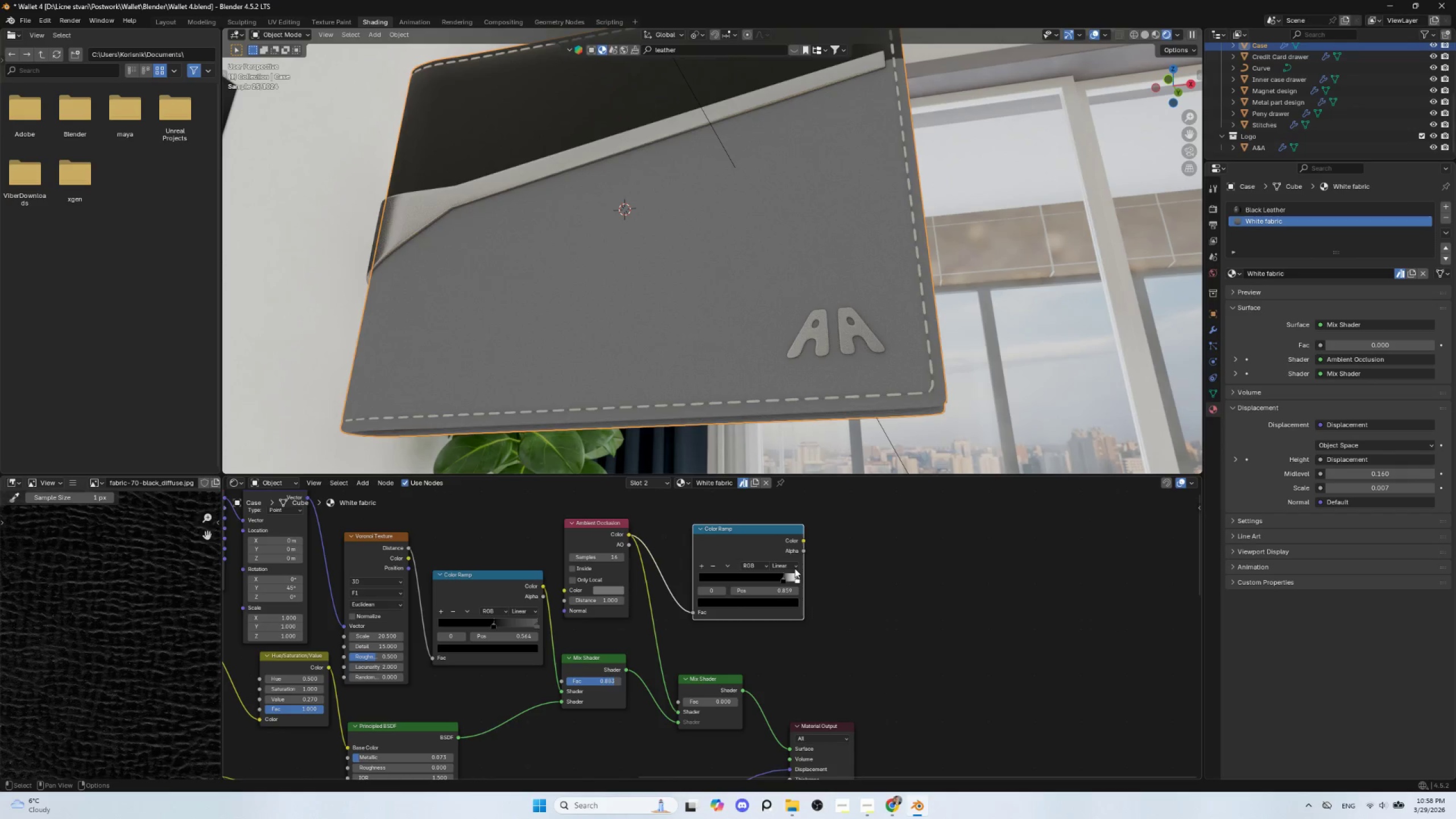 
hold_key(key=ControlLeft, duration=1.14)
hold_key(key=ShiftLeft, duration=1.11)
left_click([715, 676])
 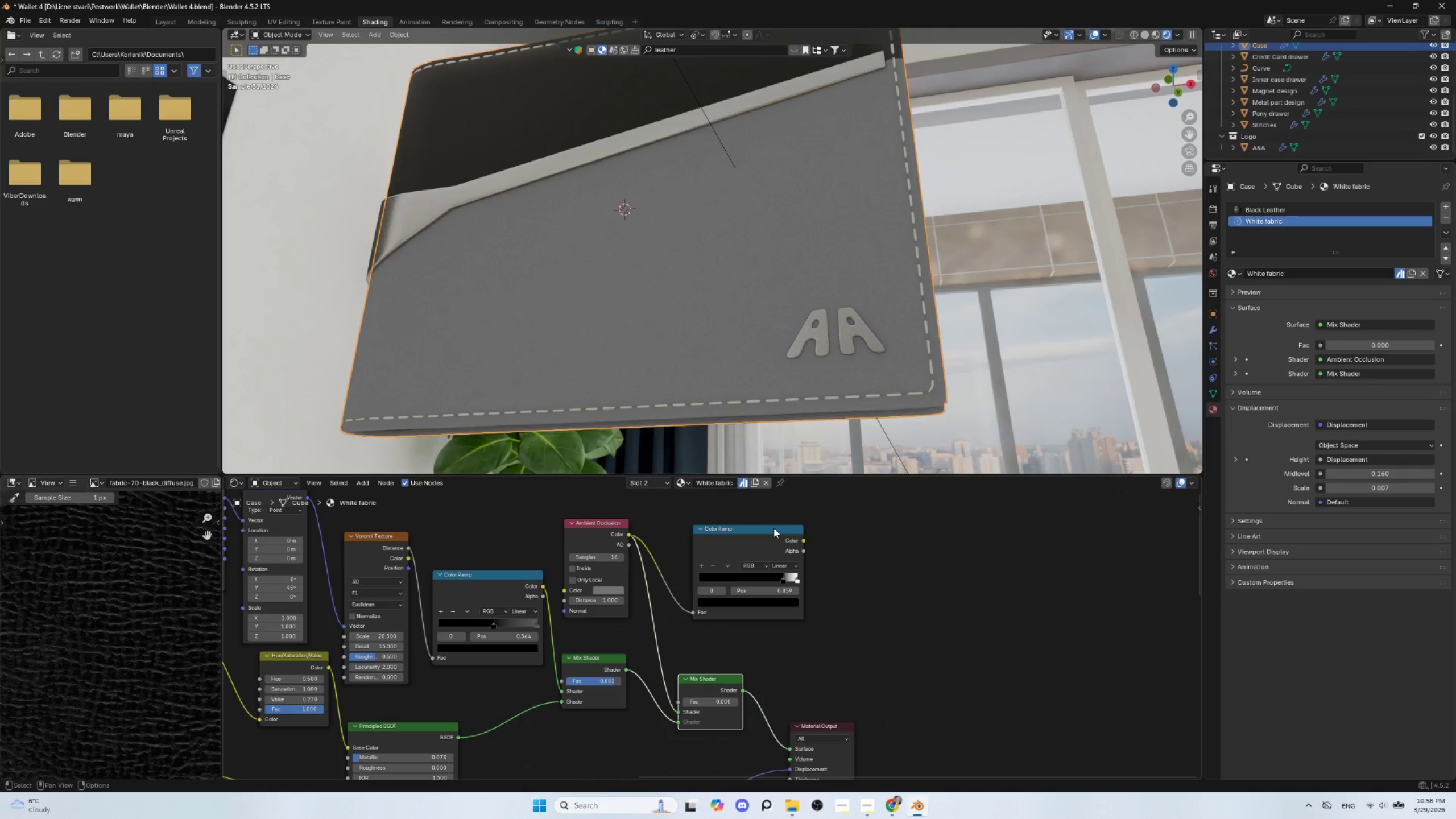 
left_click_drag(start_coordinate=[774, 528], to_coordinate=[766, 523])
 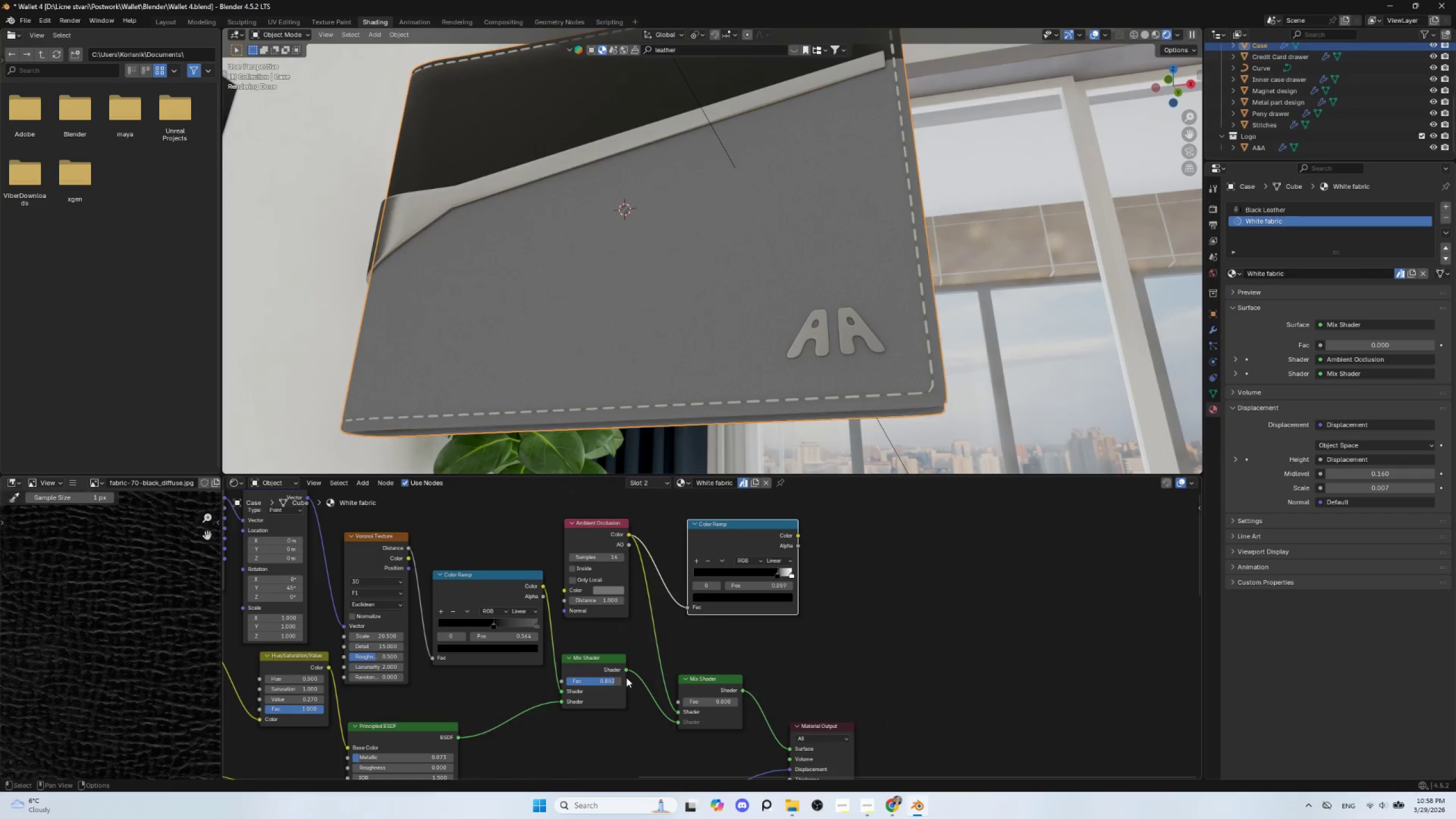 
hold_key(key=ShiftLeft, duration=0.72)
 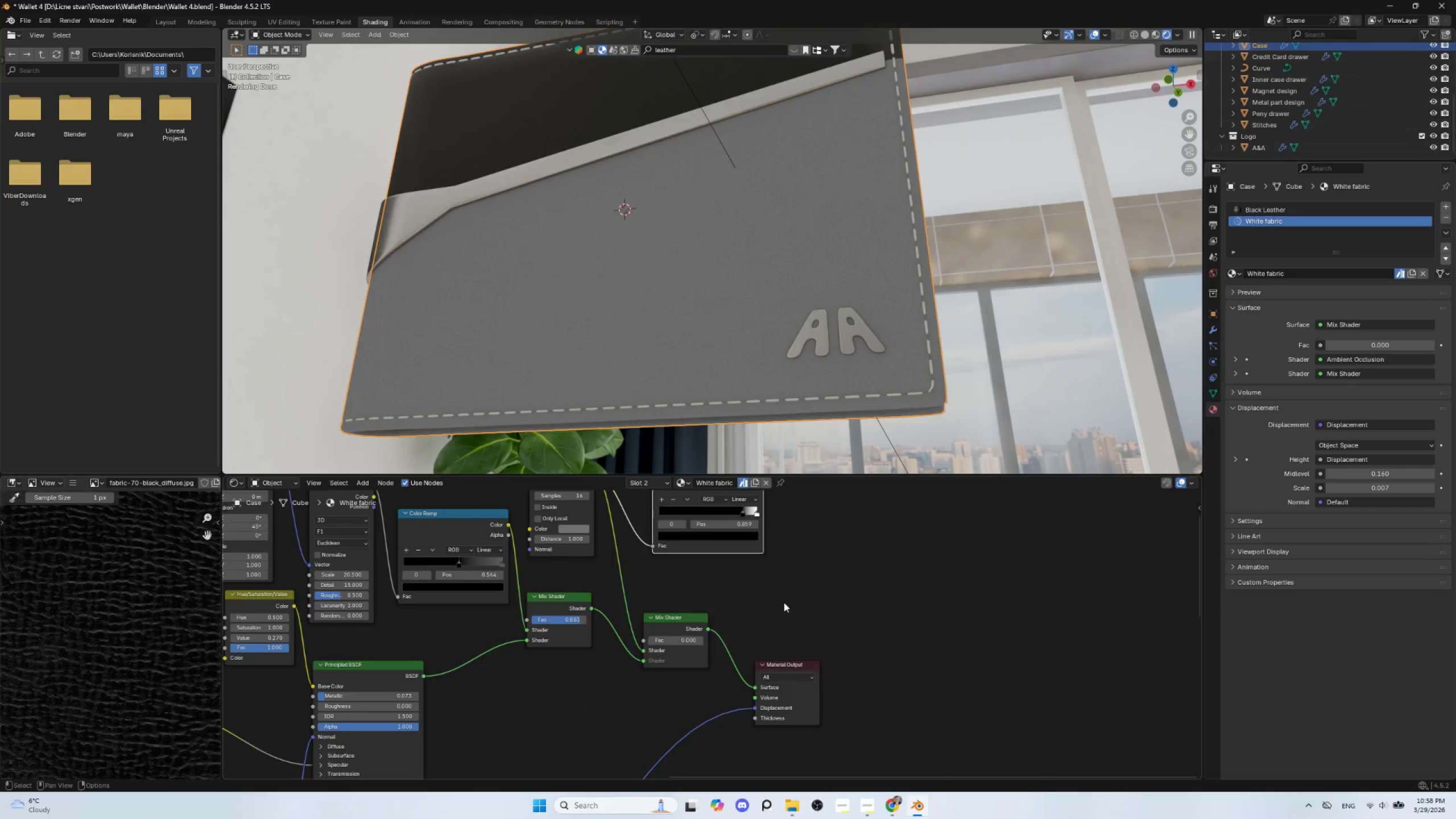 
scroll: coordinate [783, 611], scroll_direction: down, amount: 3.0
 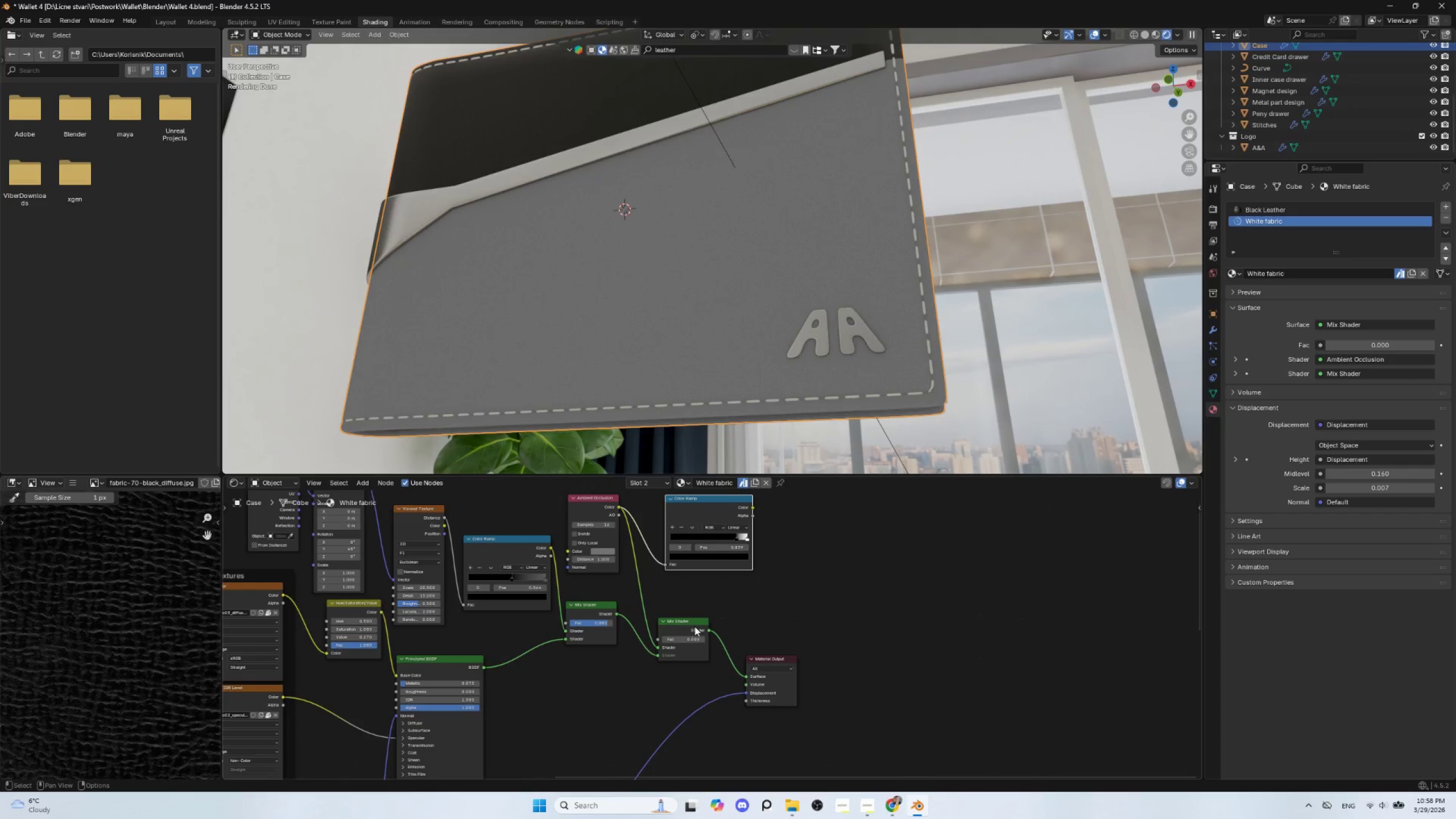 
left_click_drag(start_coordinate=[694, 621], to_coordinate=[711, 617])
 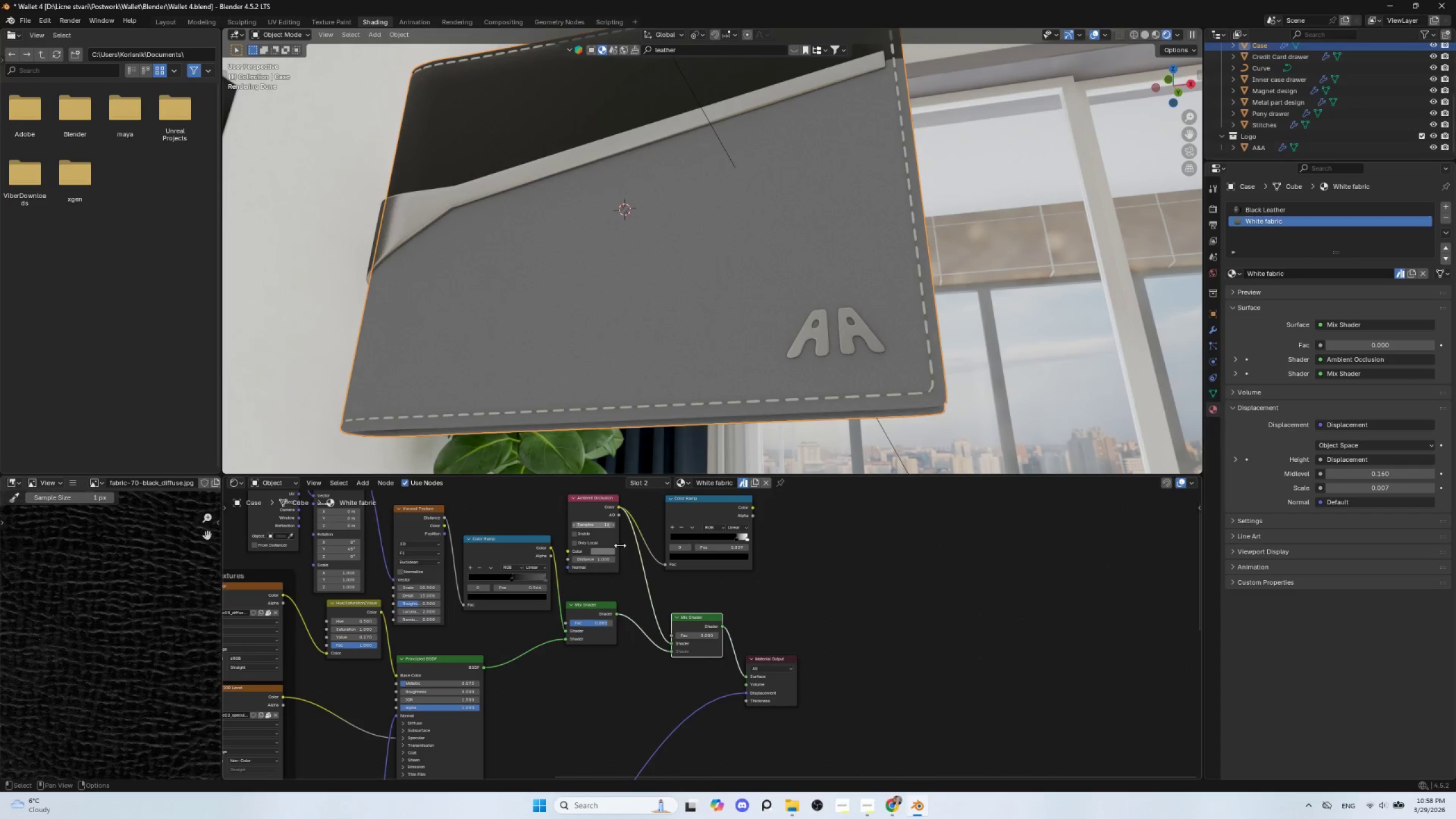 
hold_key(key=ControlLeft, duration=1.05)
hold_key(key=ShiftLeft, duration=0.98)
left_click([694, 617])
 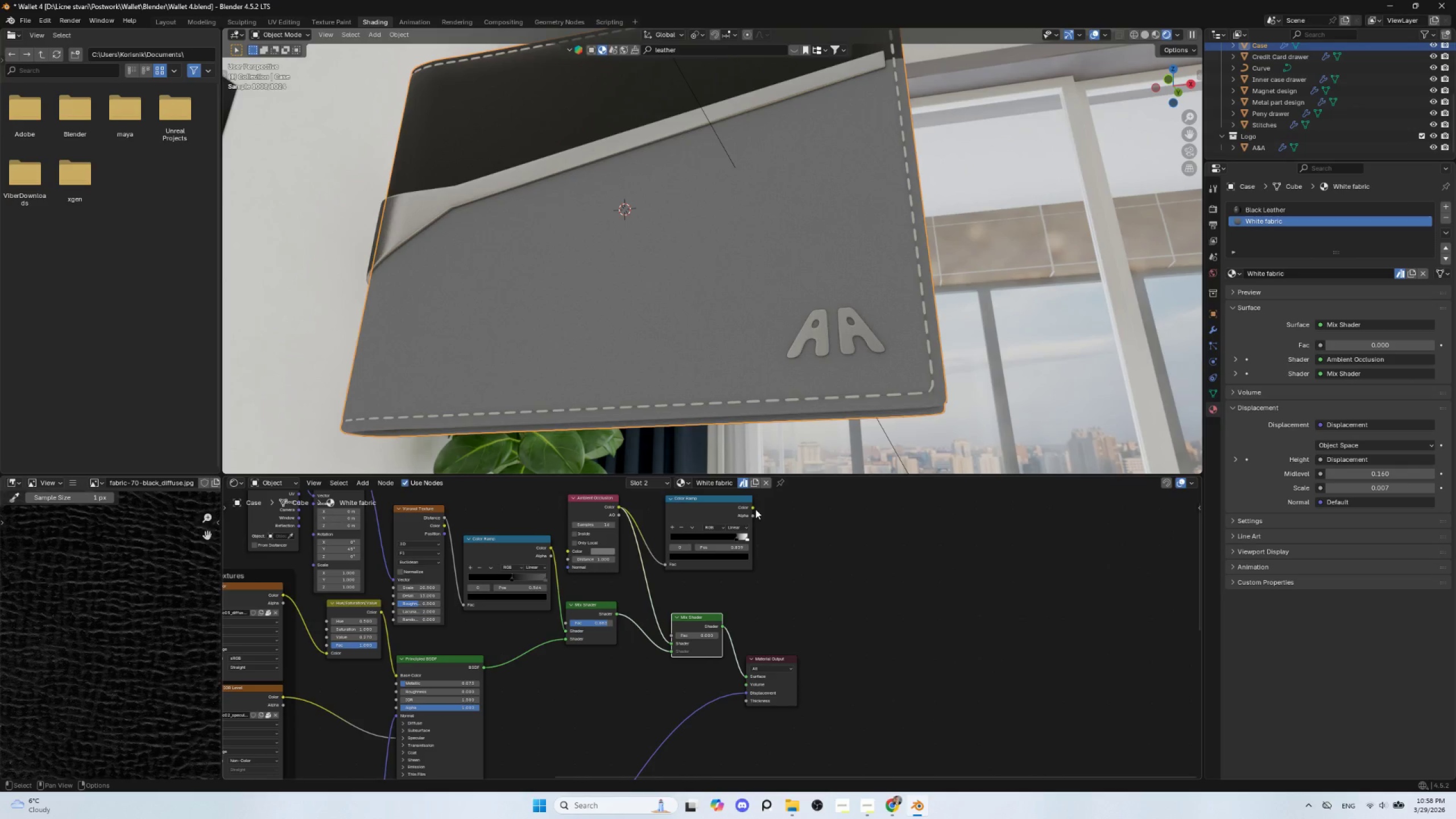 
left_click_drag(start_coordinate=[753, 507], to_coordinate=[666, 646])
 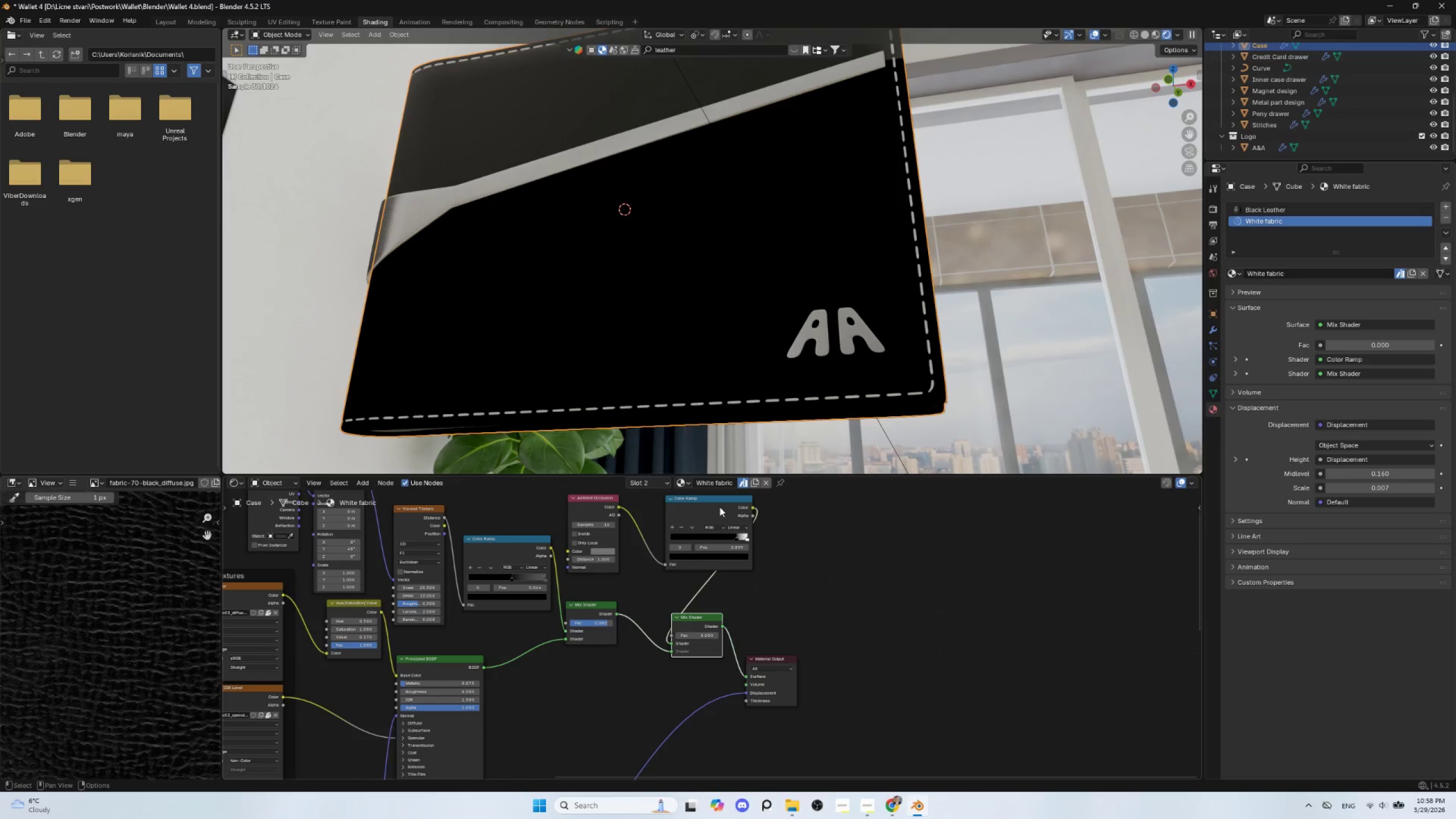 
left_click_drag(start_coordinate=[717, 503], to_coordinate=[685, 514])
 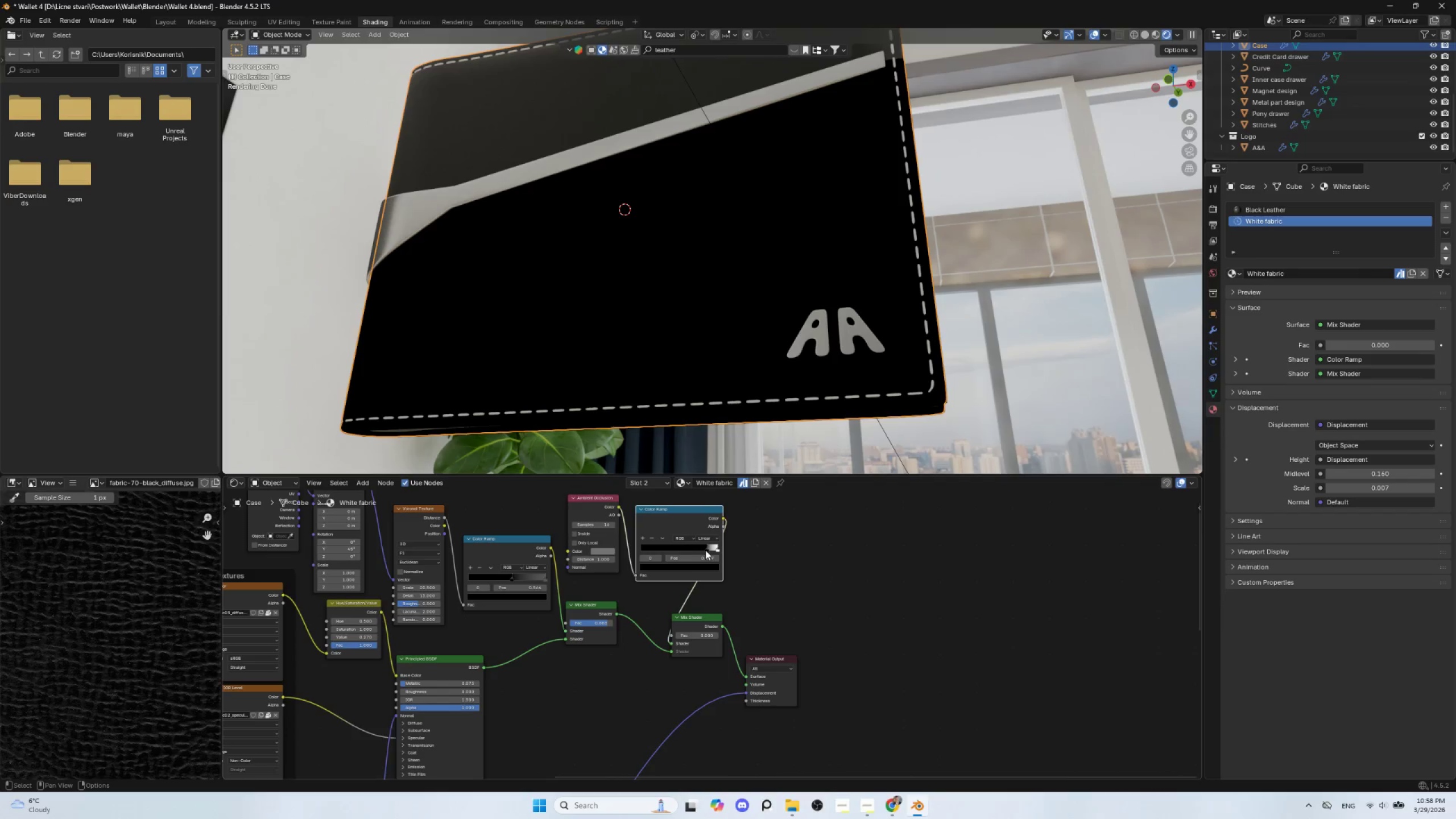 
left_click_drag(start_coordinate=[705, 549], to_coordinate=[684, 549])
 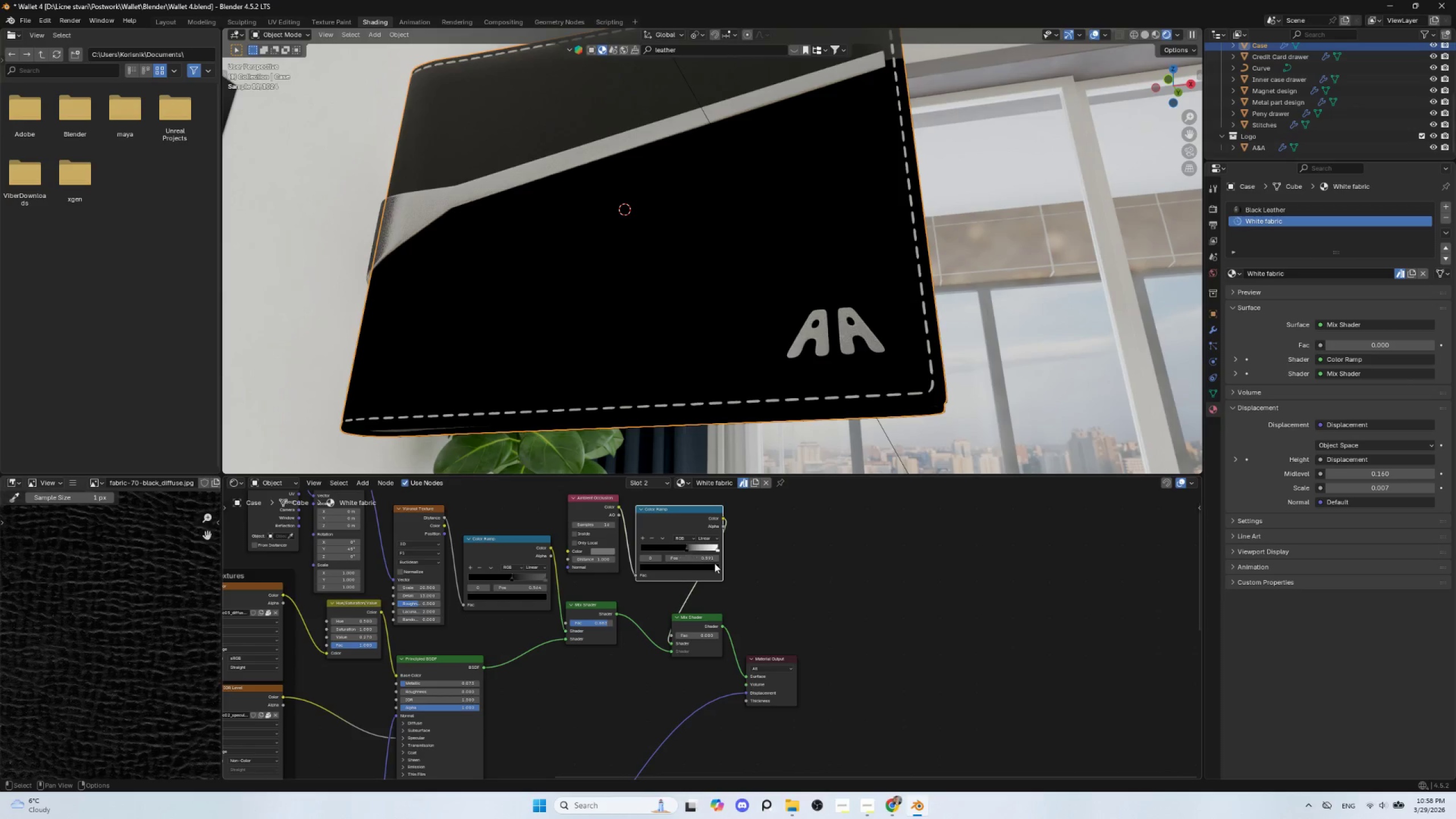 
key(Control+Z)
 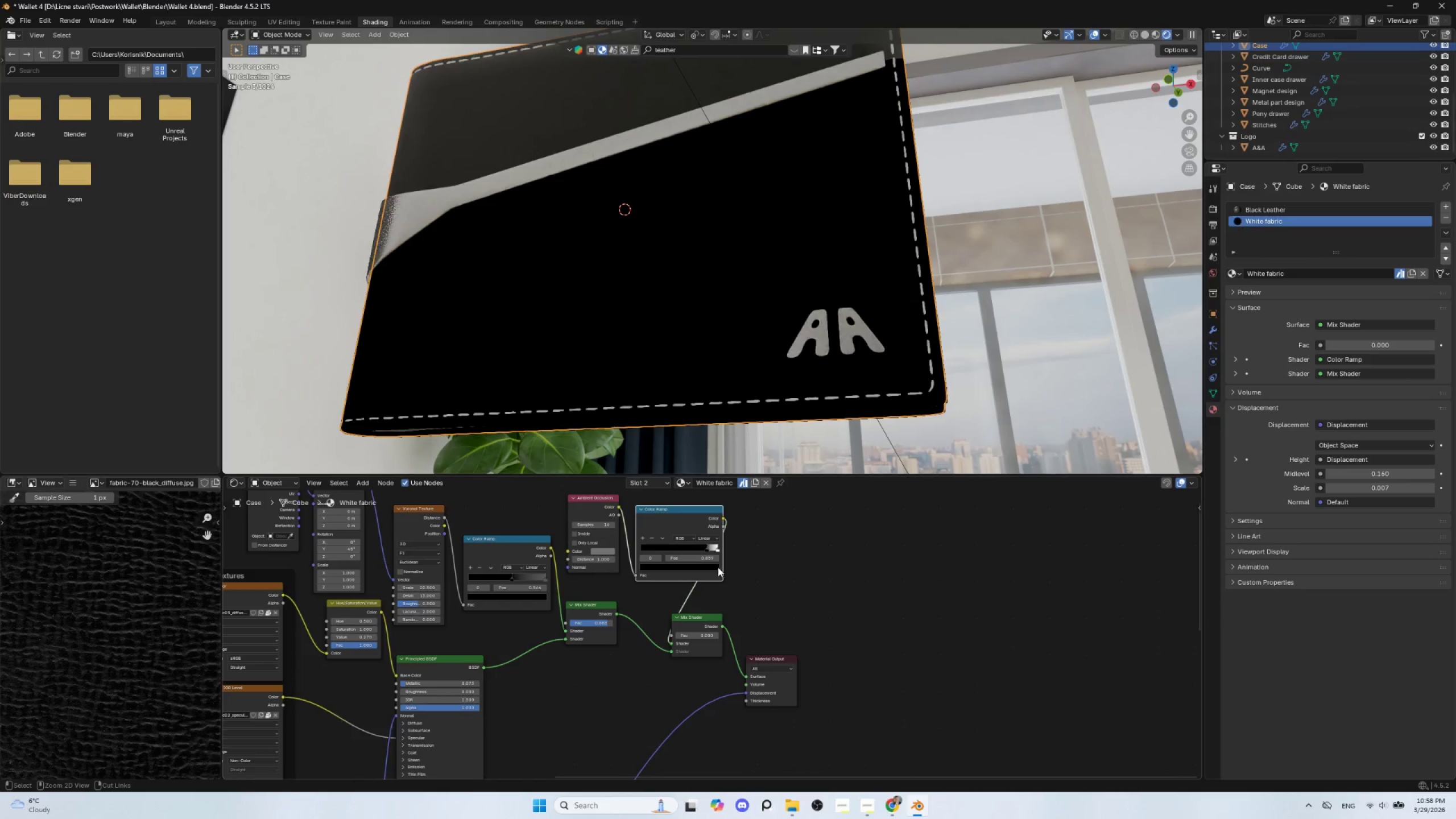 
key(Control+Z)
 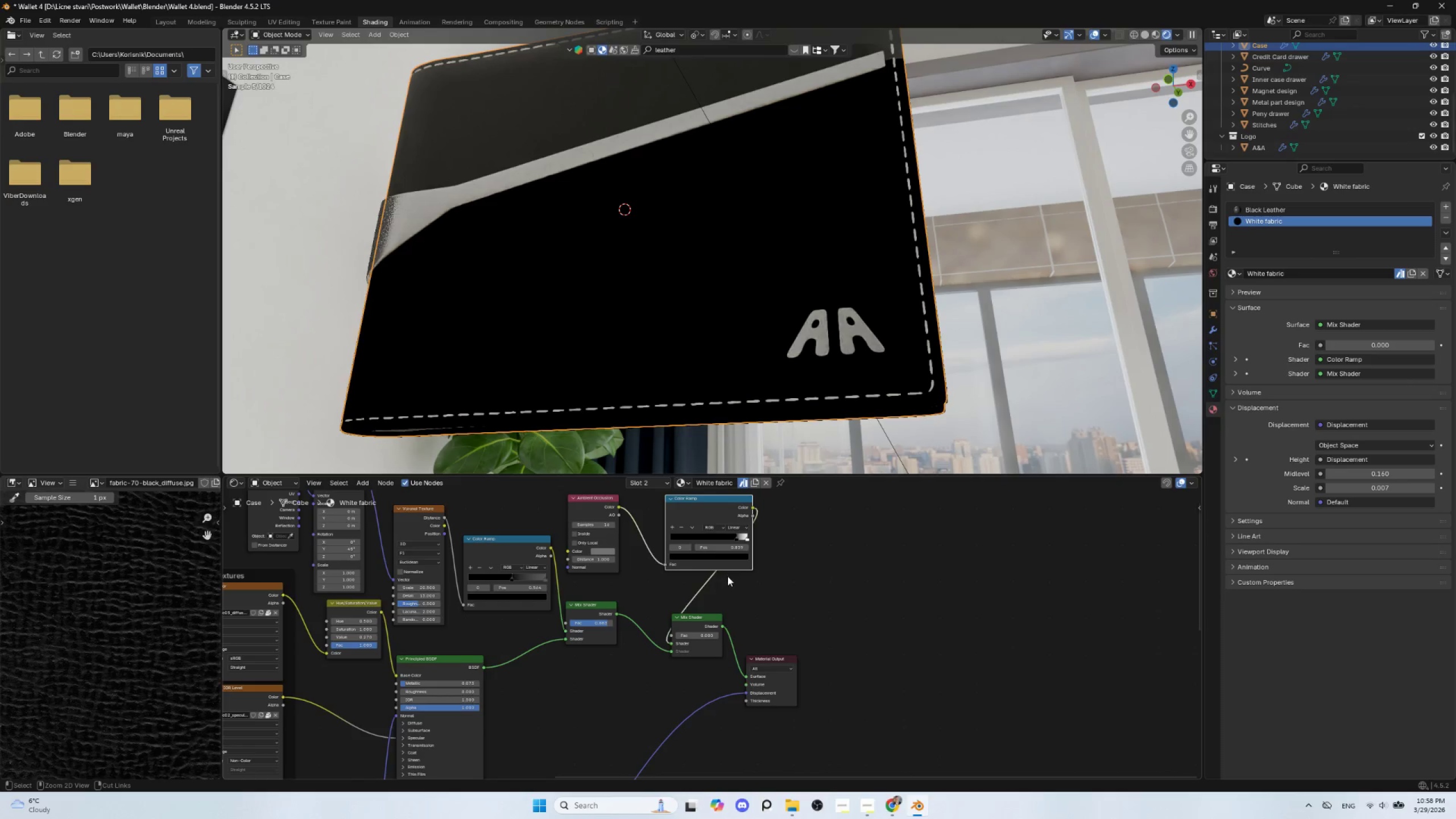 
key(Control+Z)
 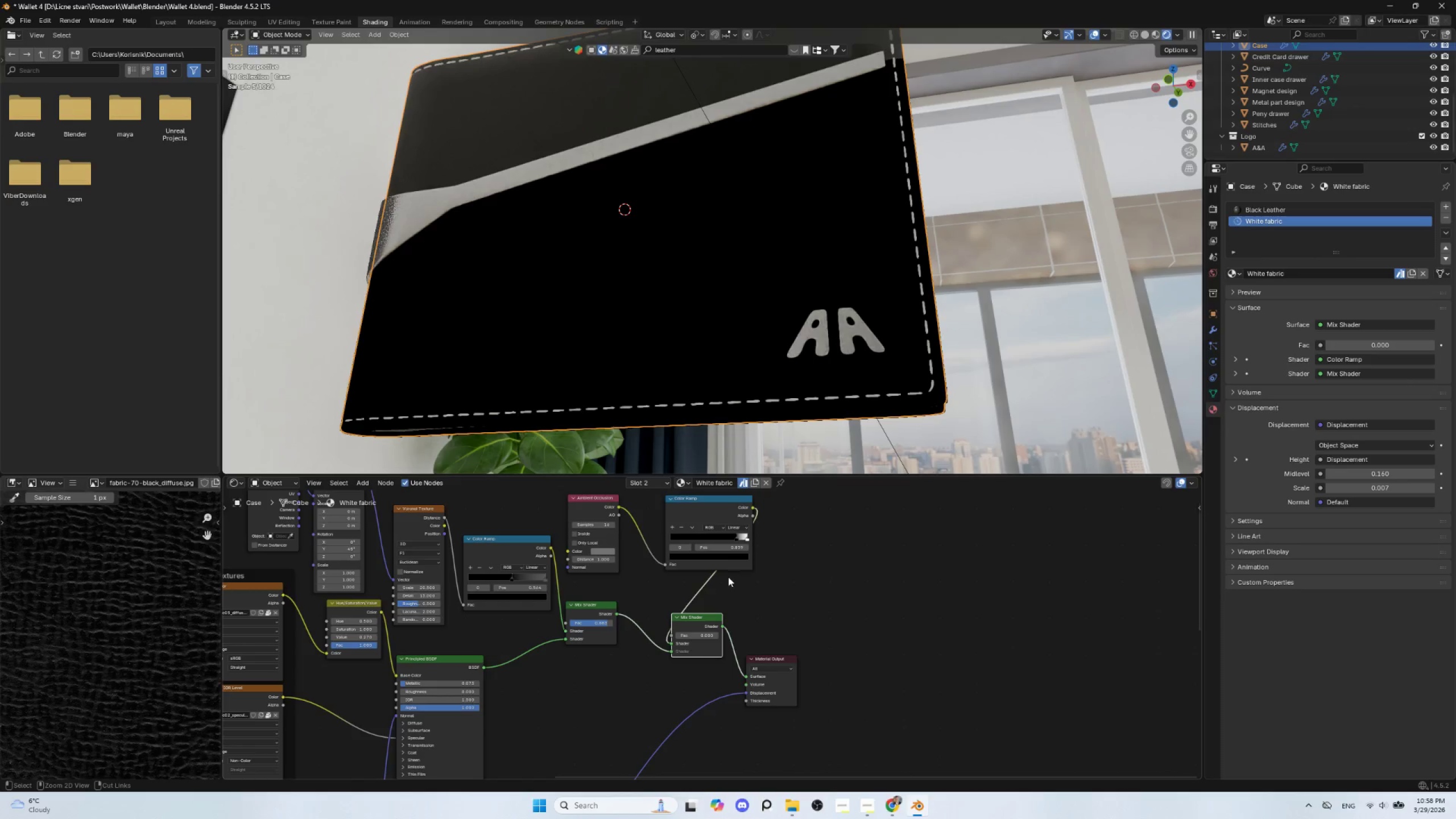 
key(Control+Z)
 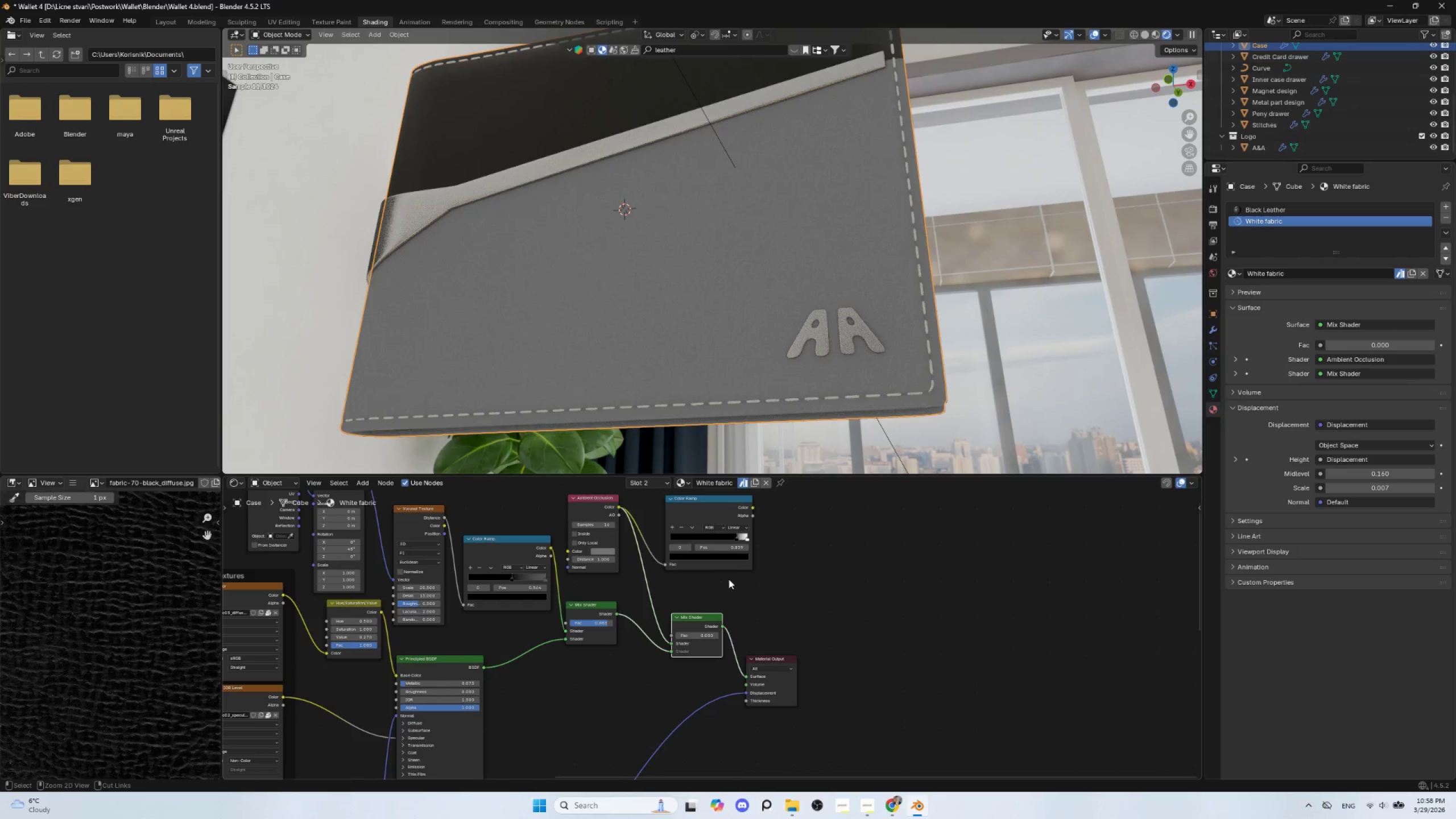 
key(Control+Z)
 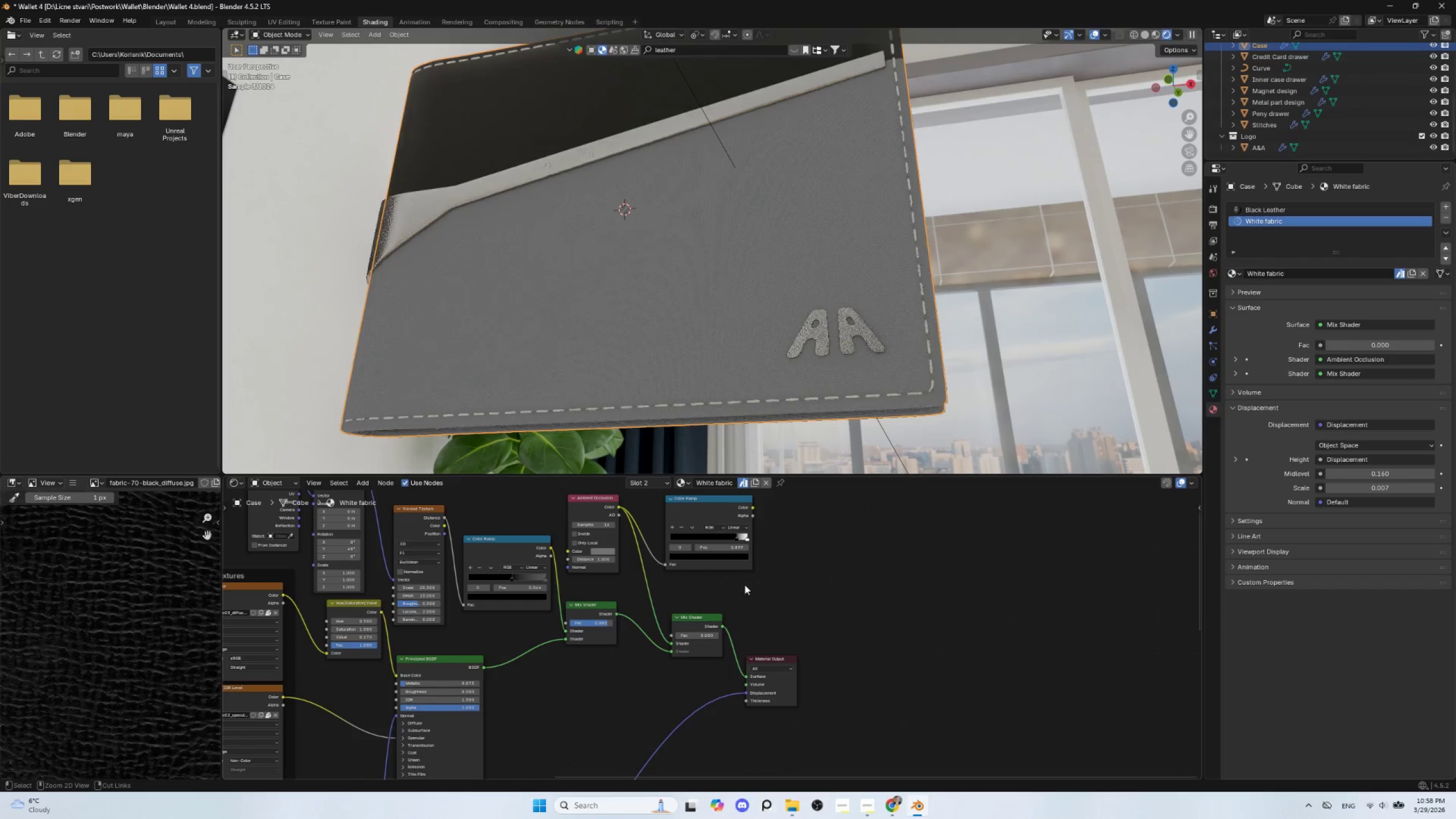 
key(Control+Z)
 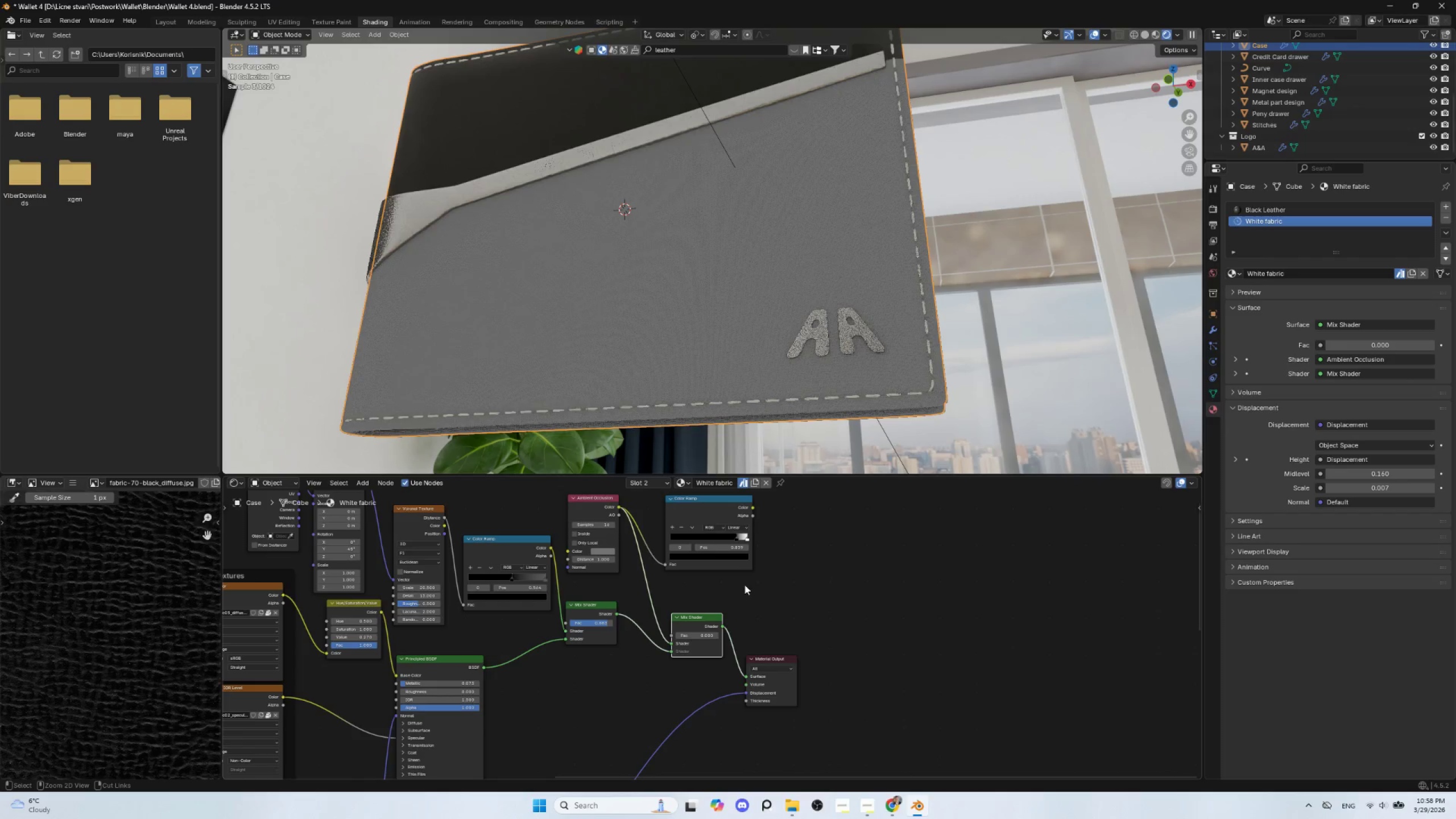 
key(Control+Z)
 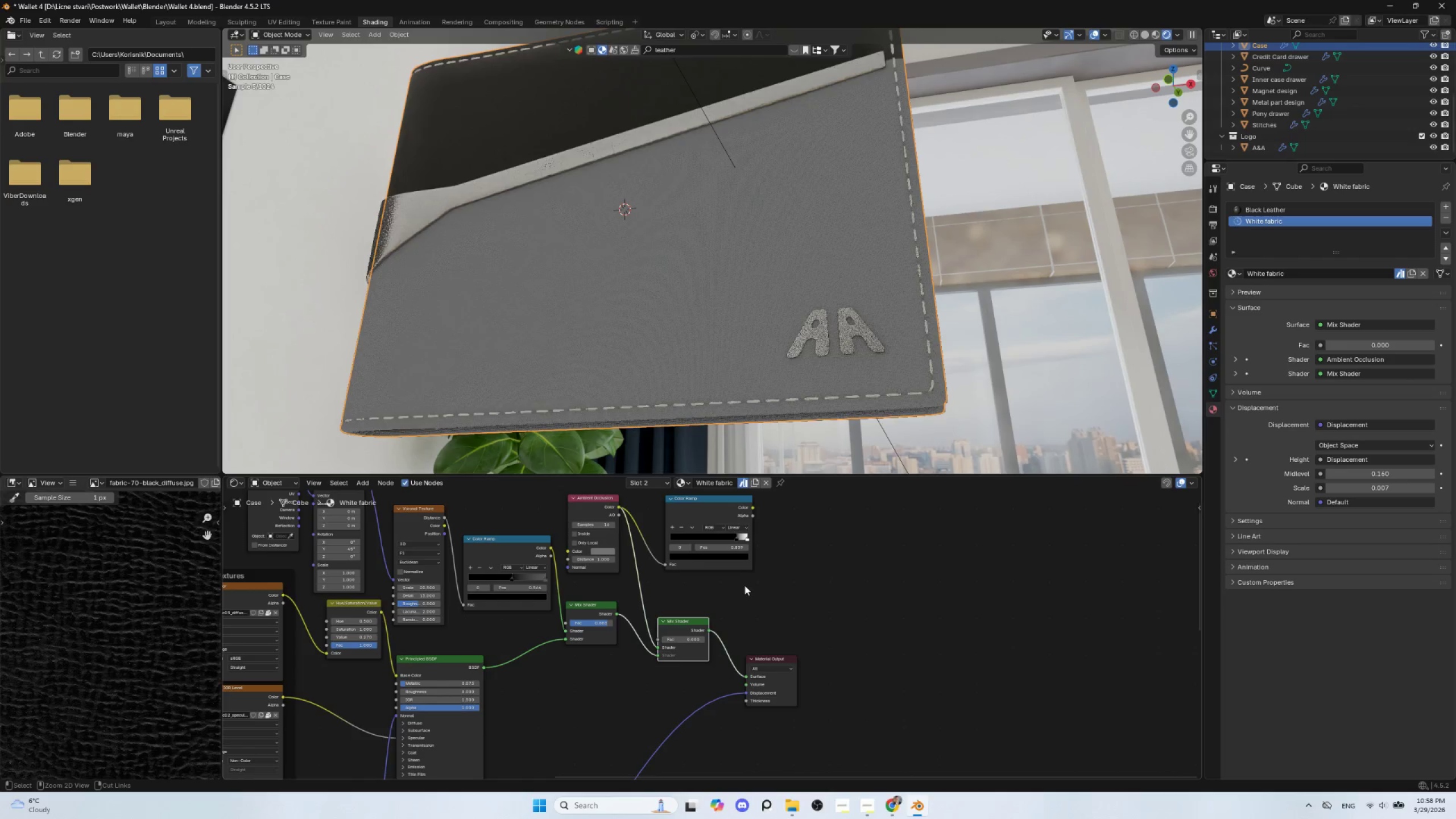 
key(Control+Z)
 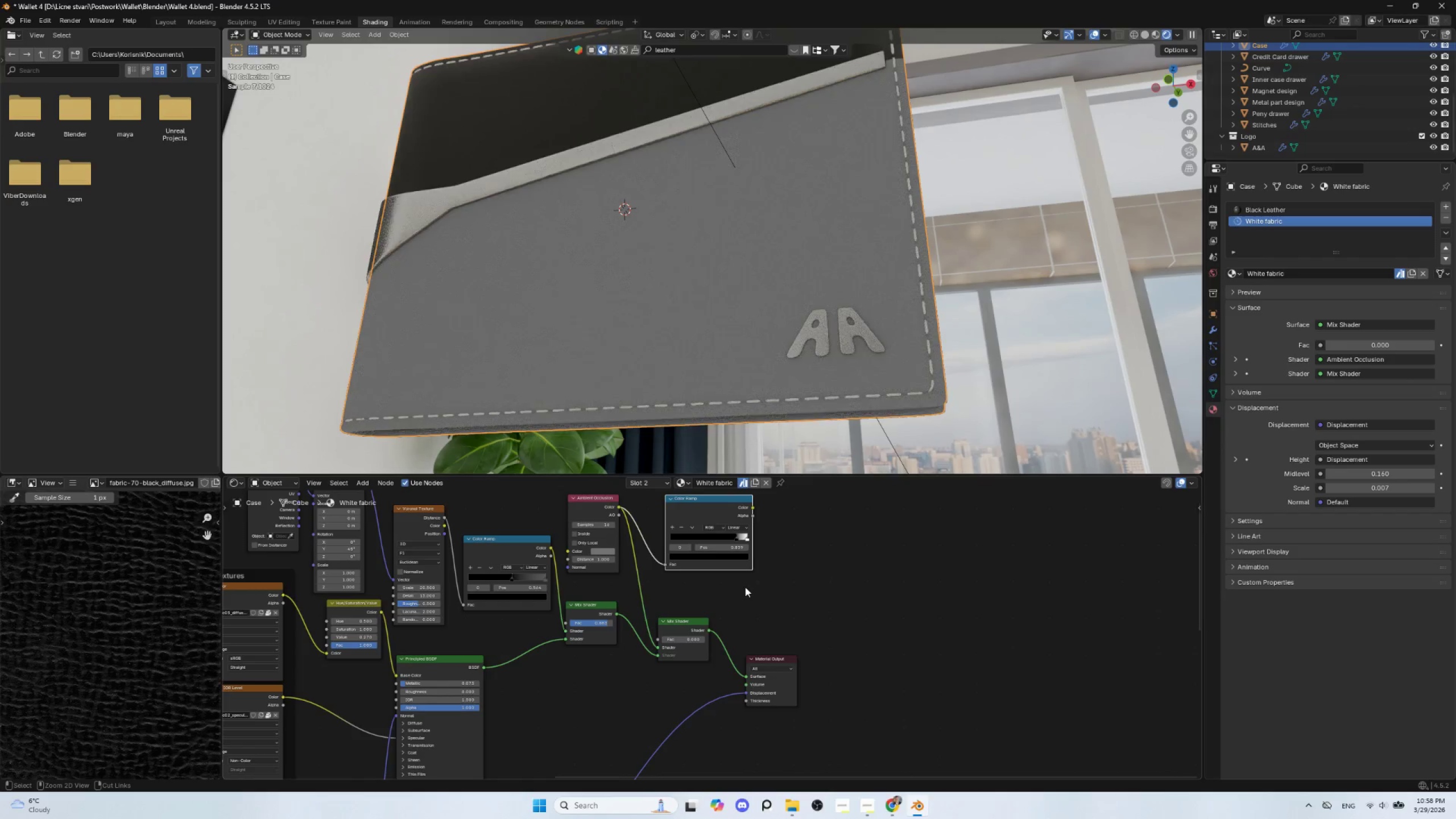 
key(Control+Z)
 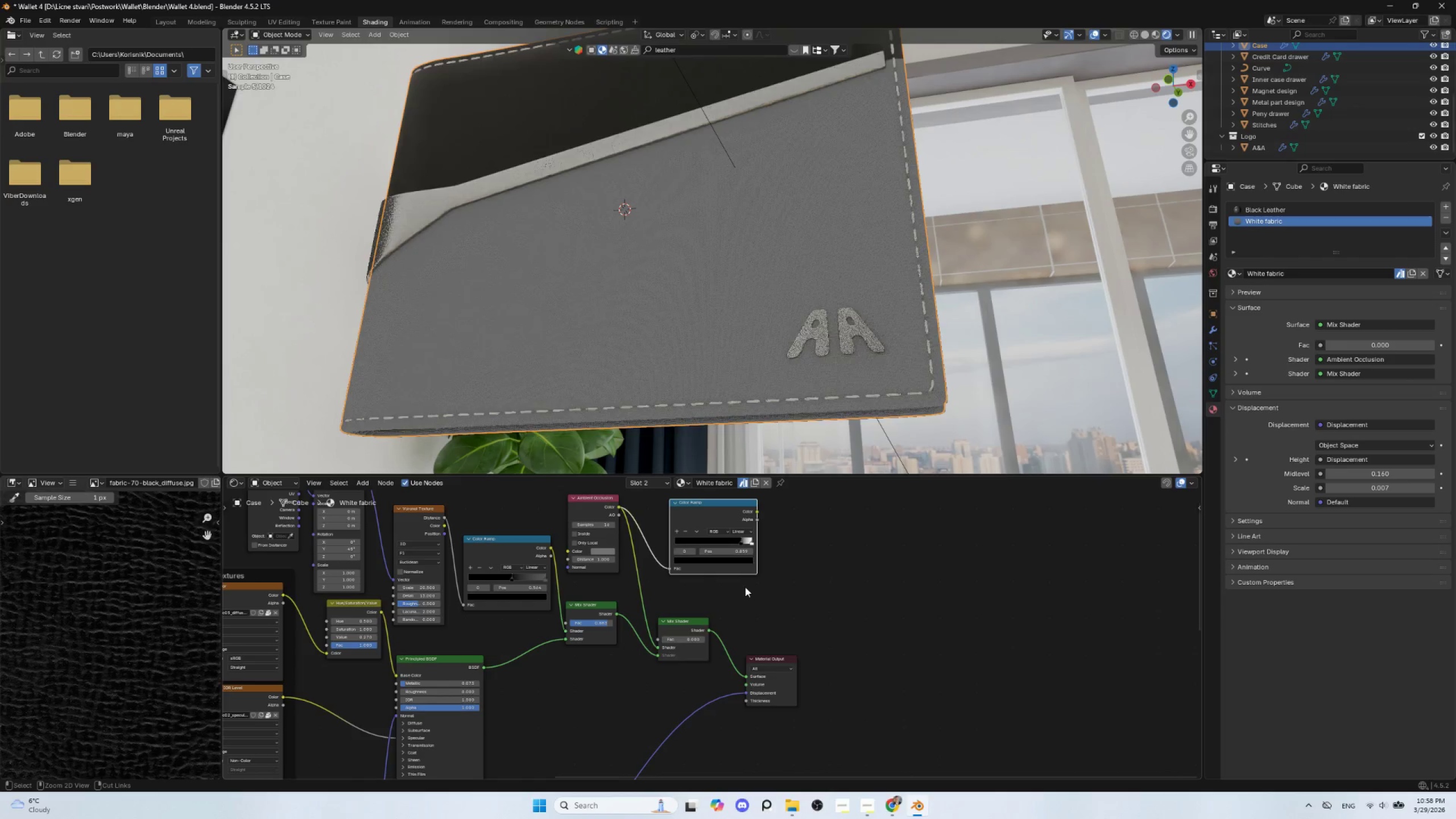 
key(Control+Z)
 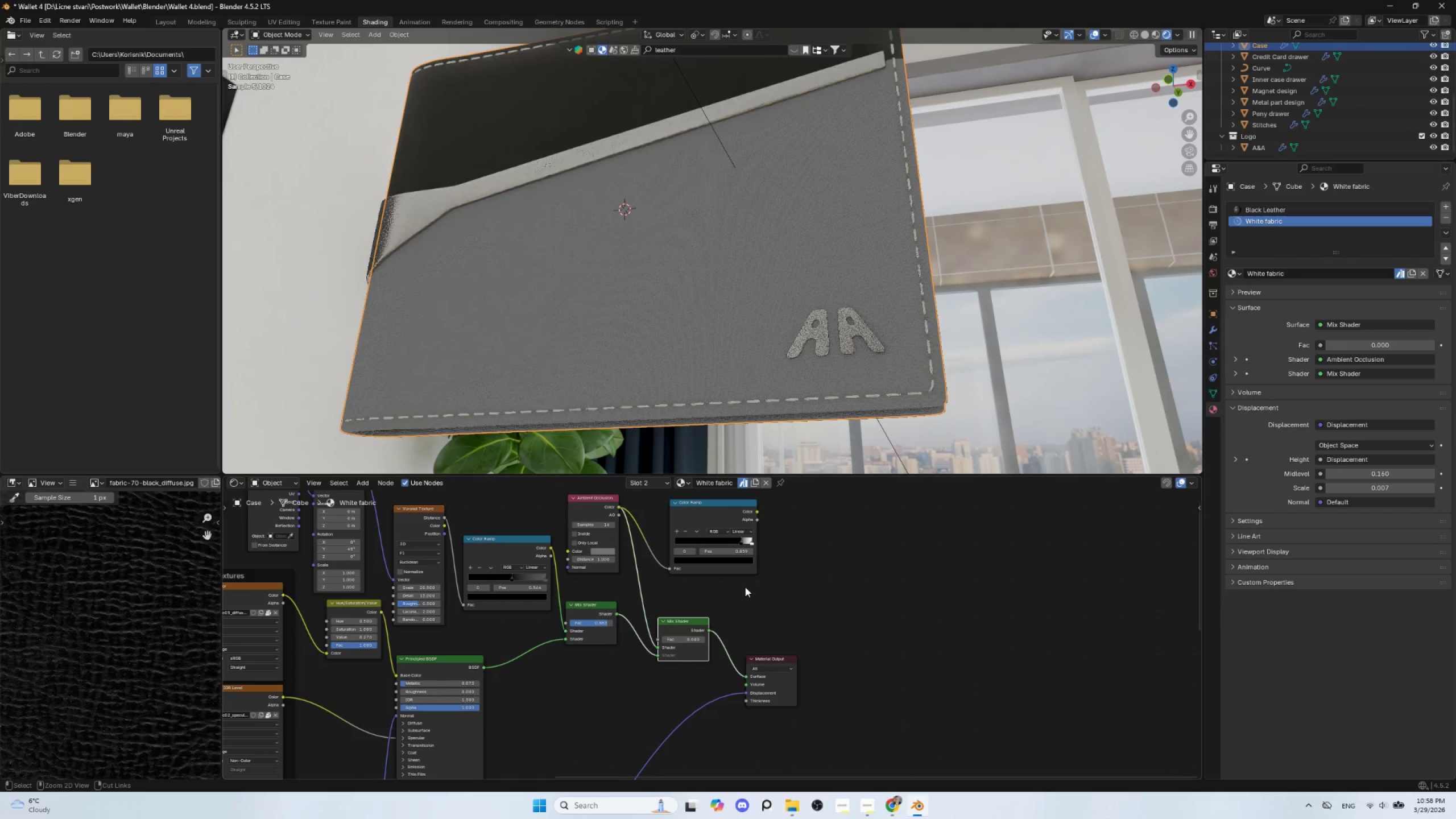 
key(Control+Z)
 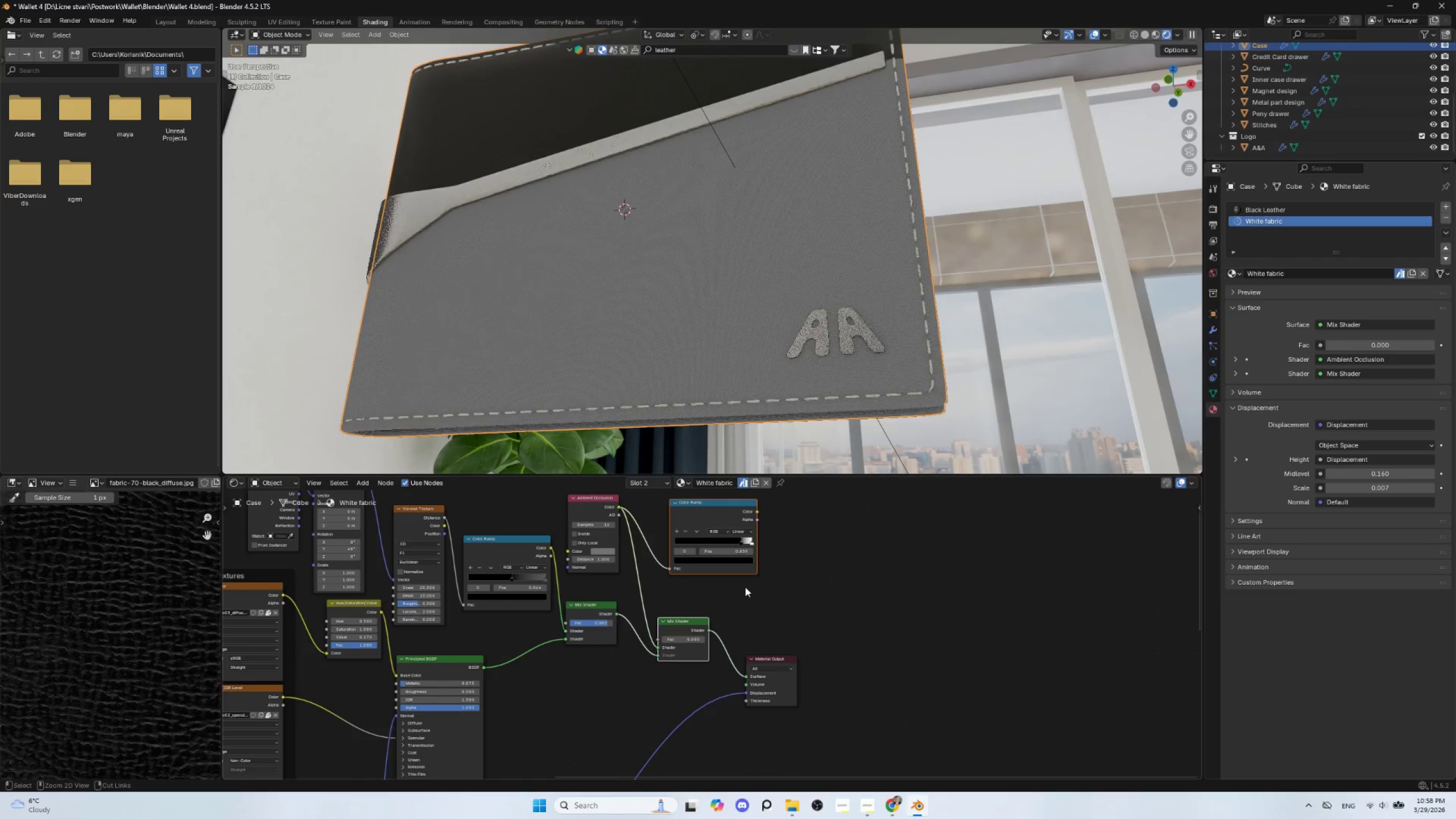 
key(Control+Z)
 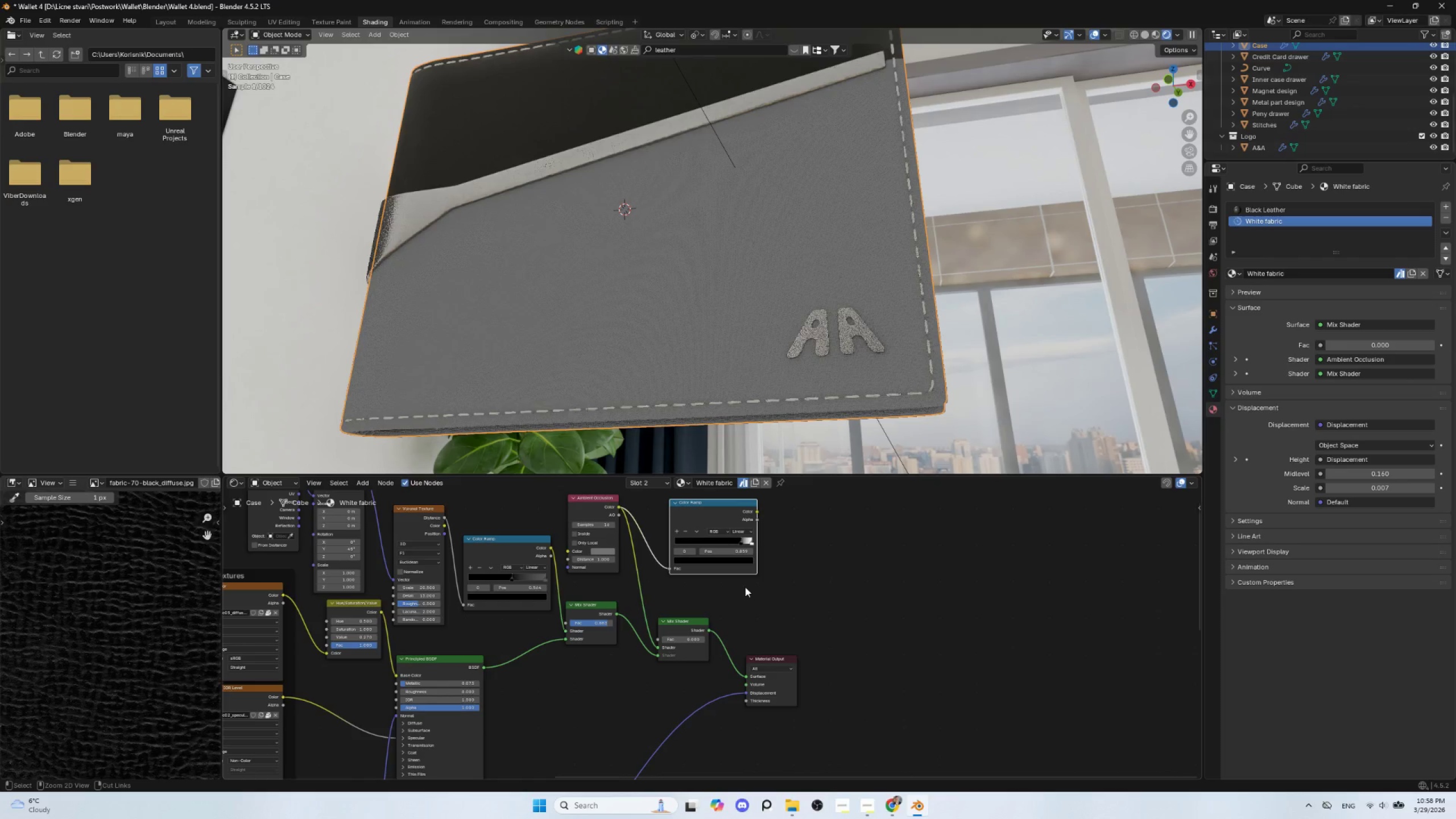 
key(Control+Z)
 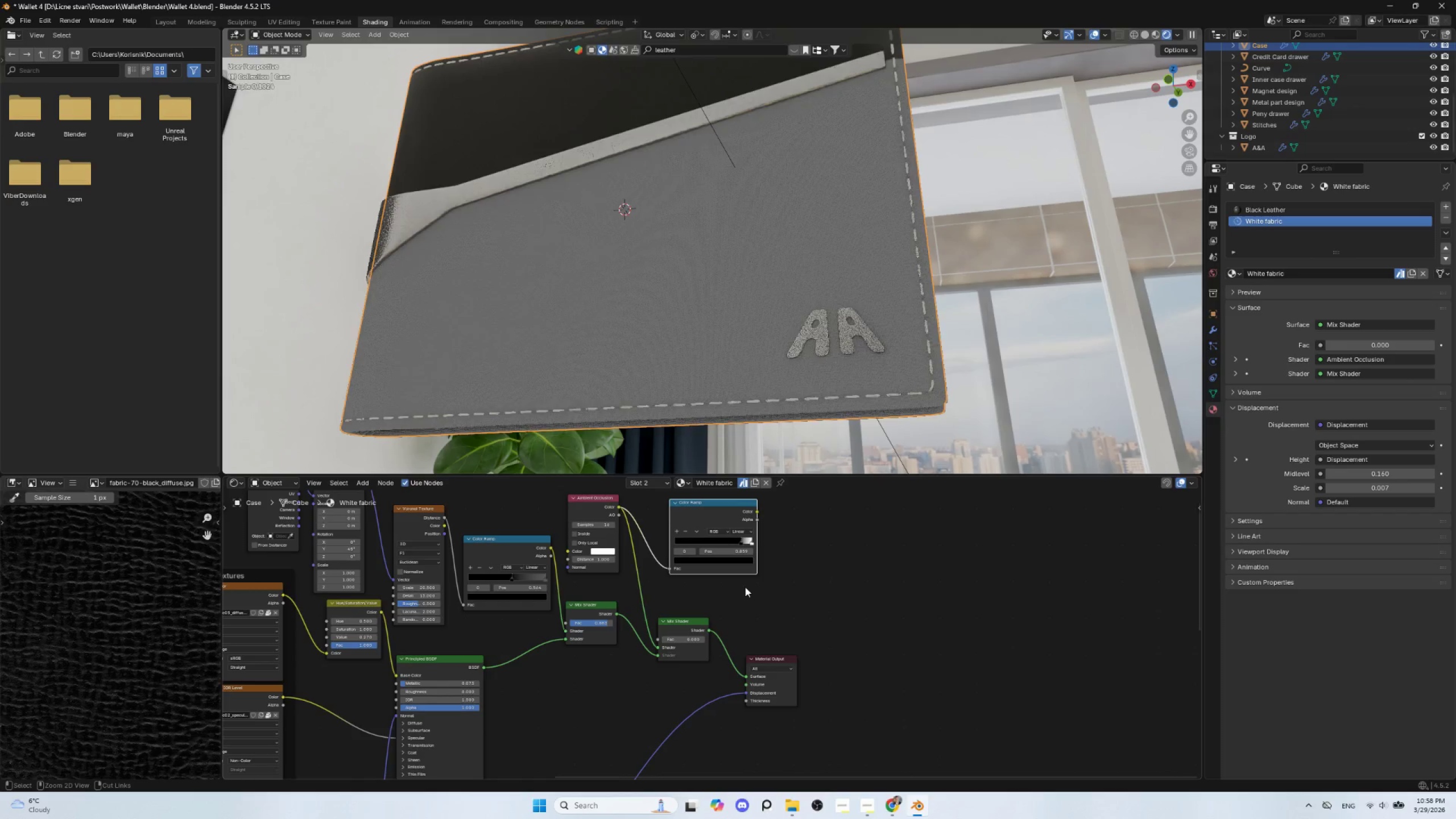 
key(Control+Z)
 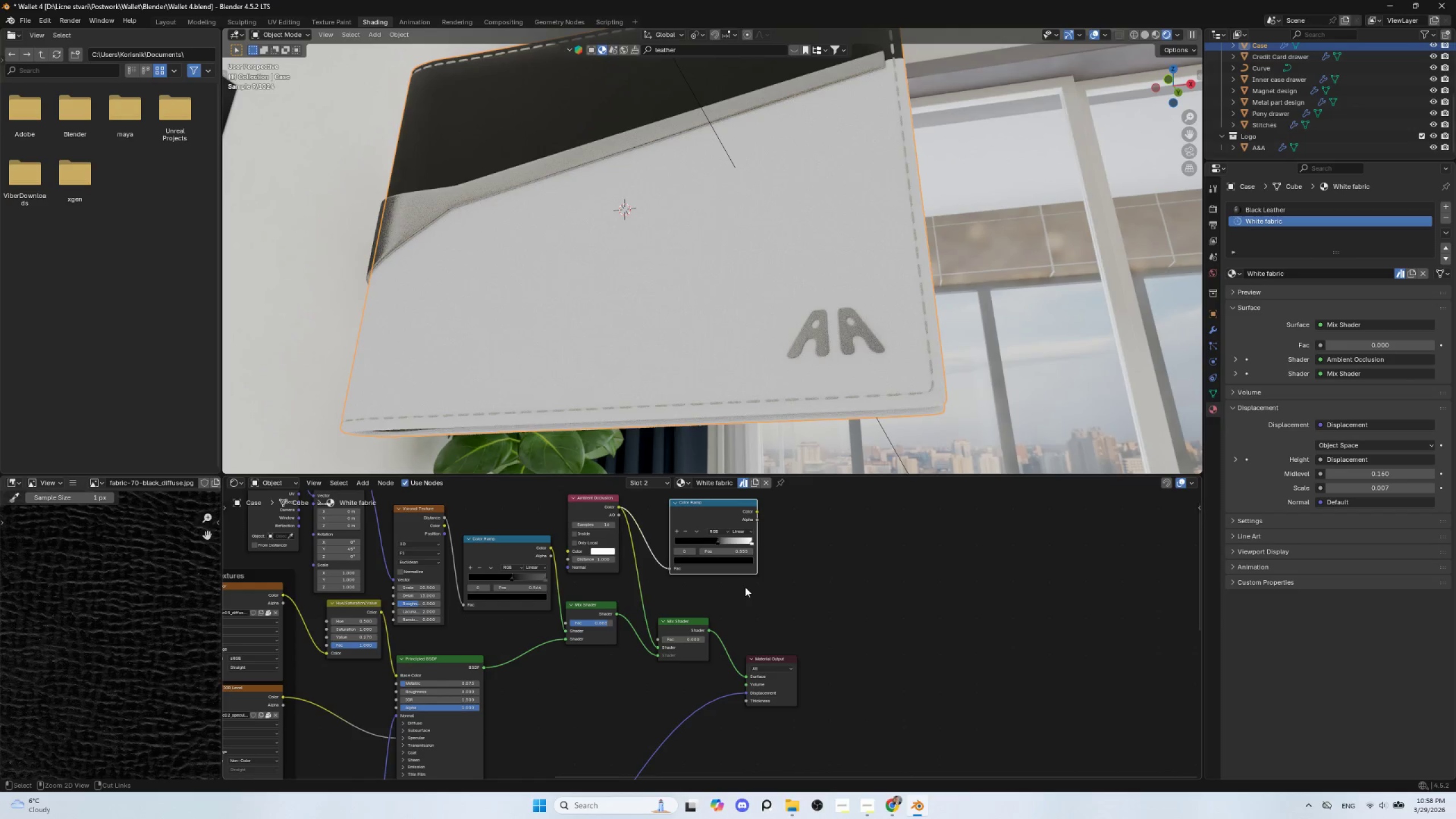 
key(Control+Z)
 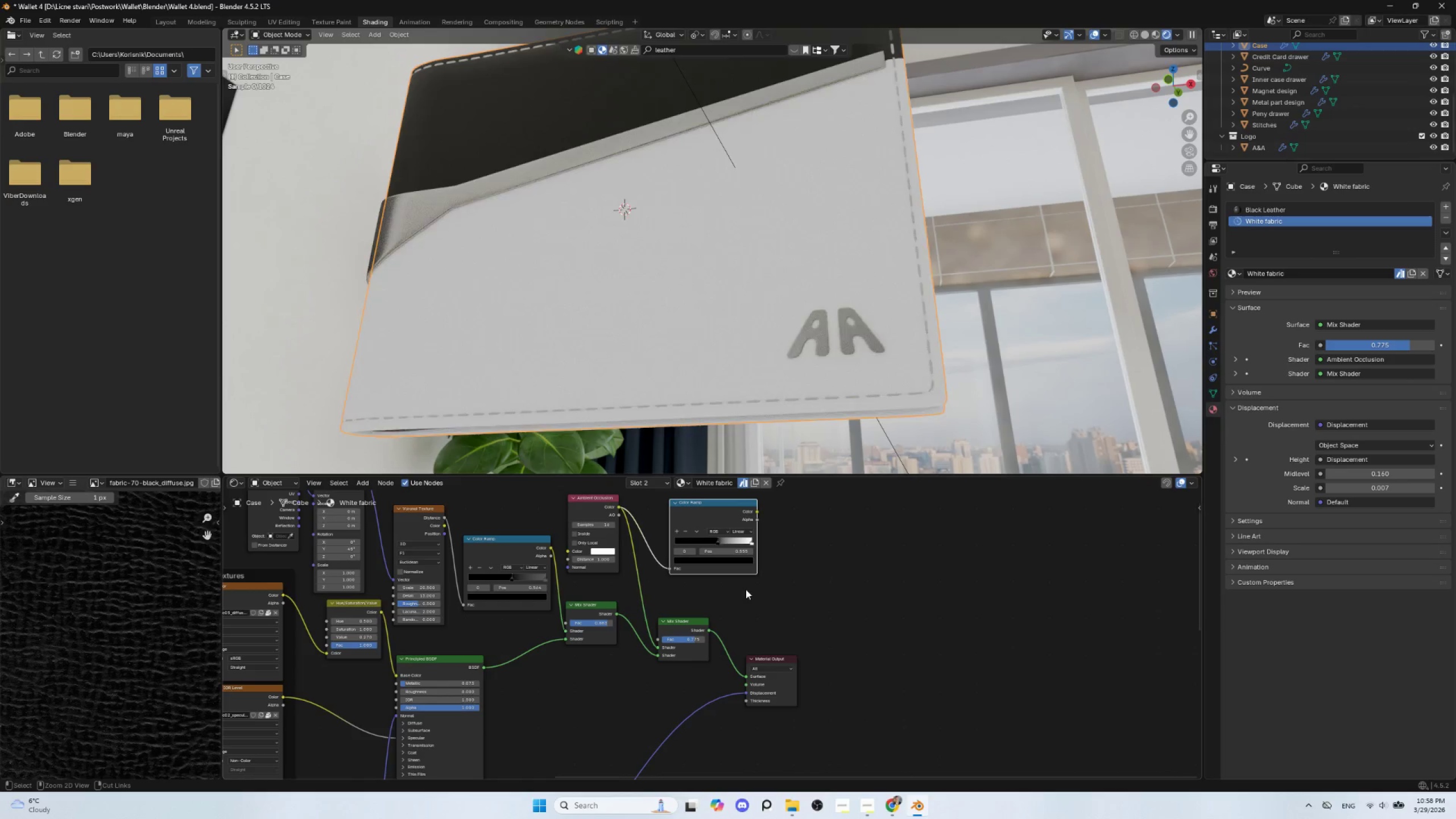 
key(Control+Z)
 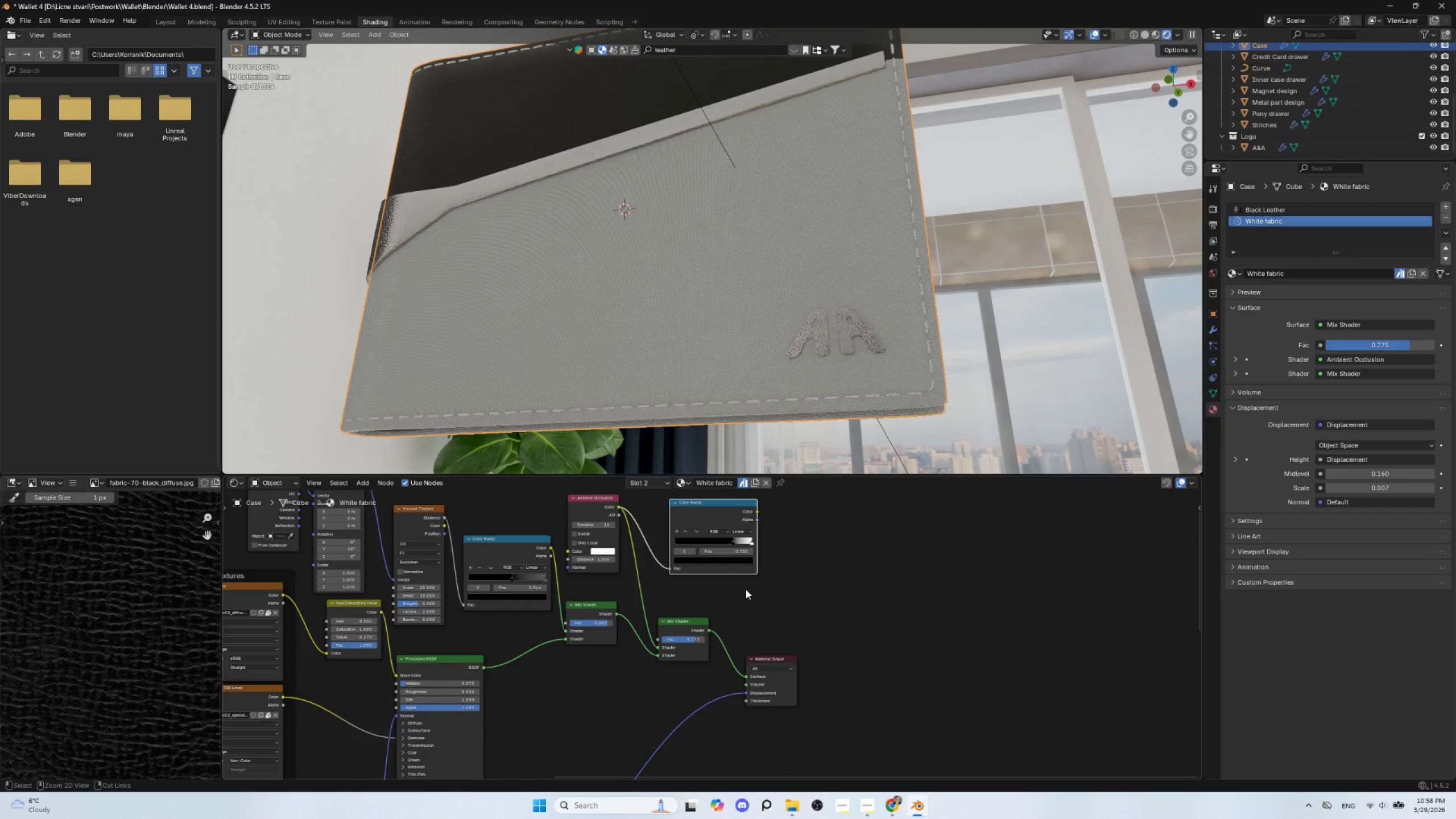 
key(Control+Z)
 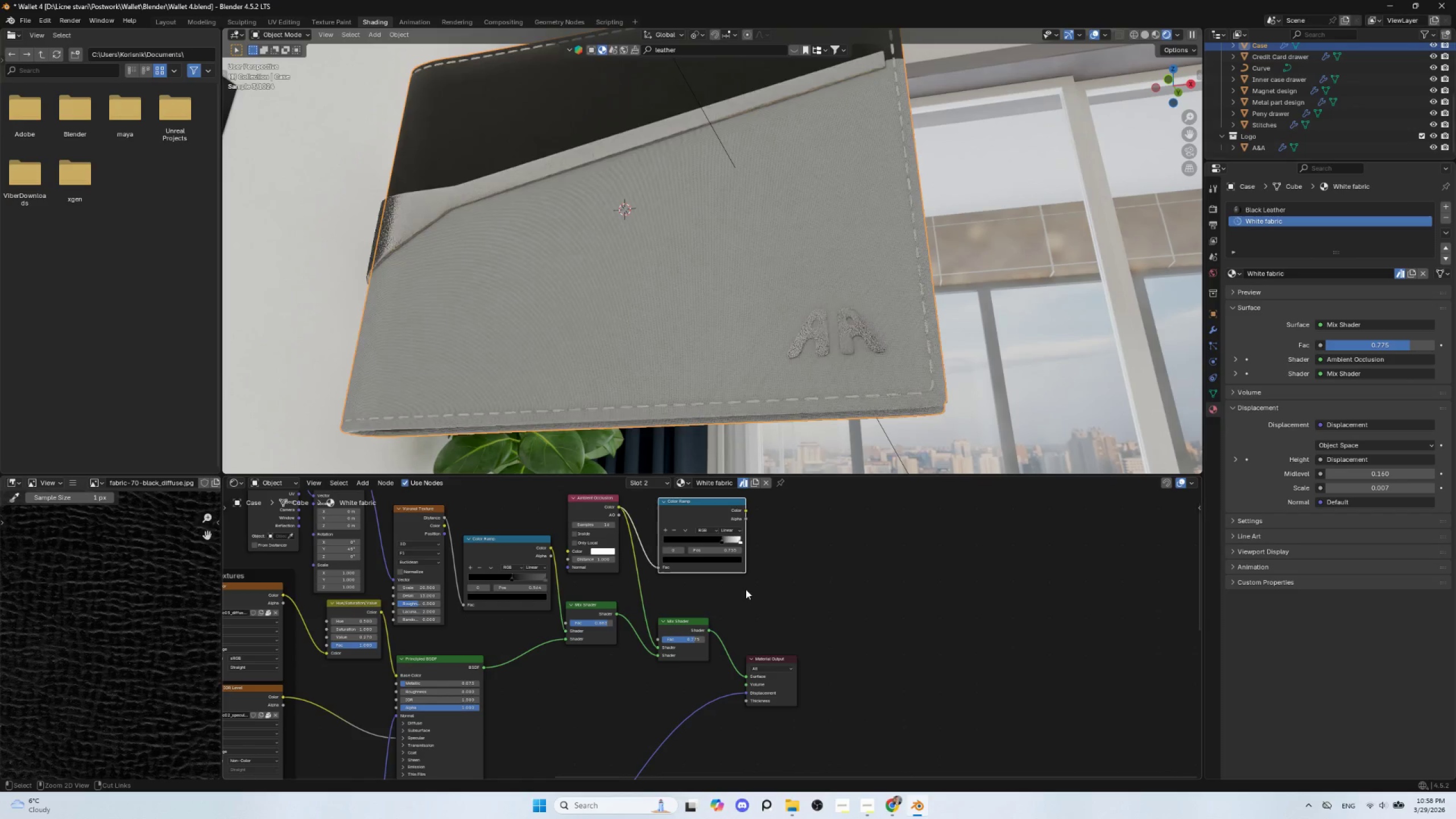 
key(Control+Z)
 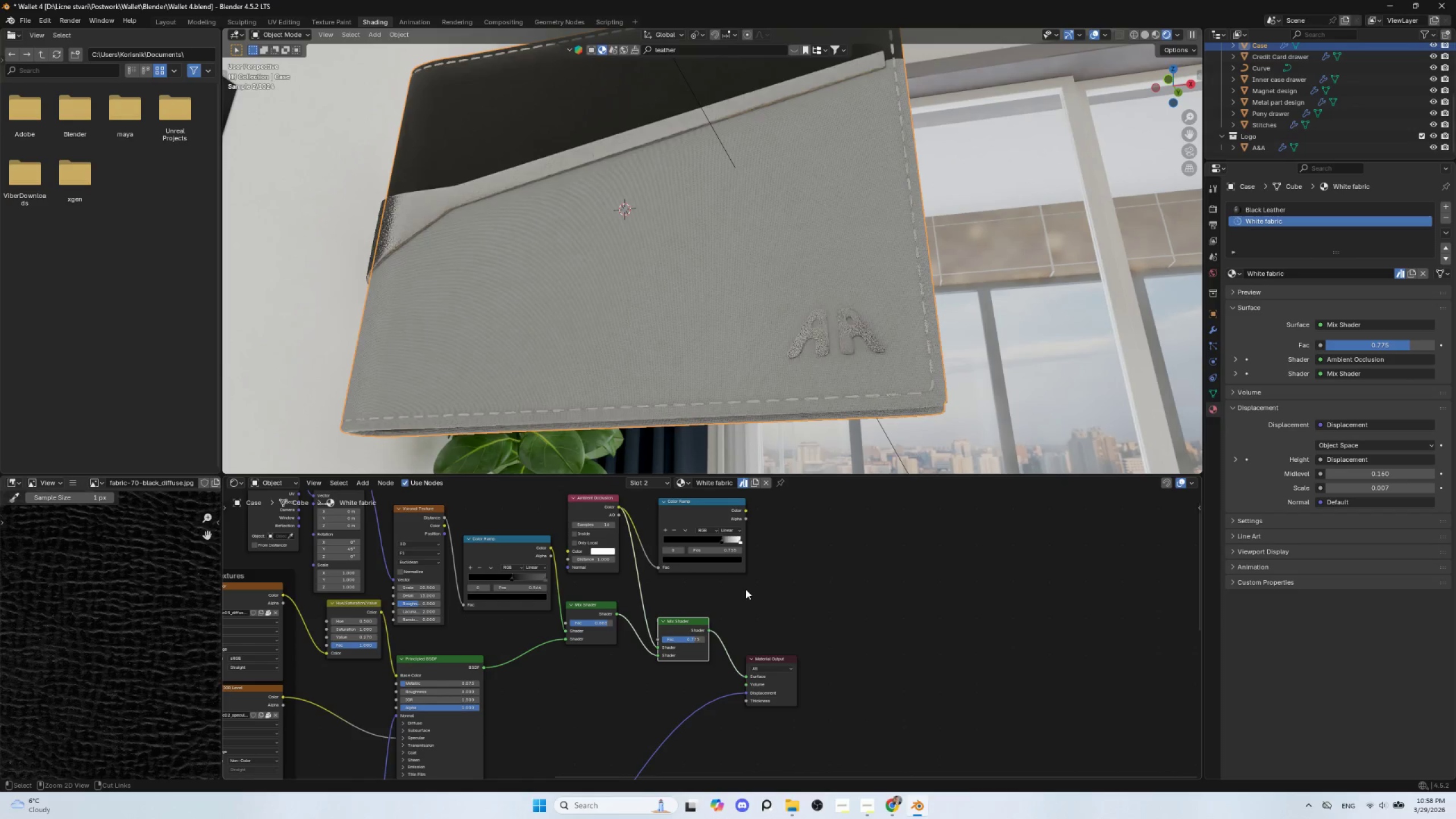 
key(Control+Z)
 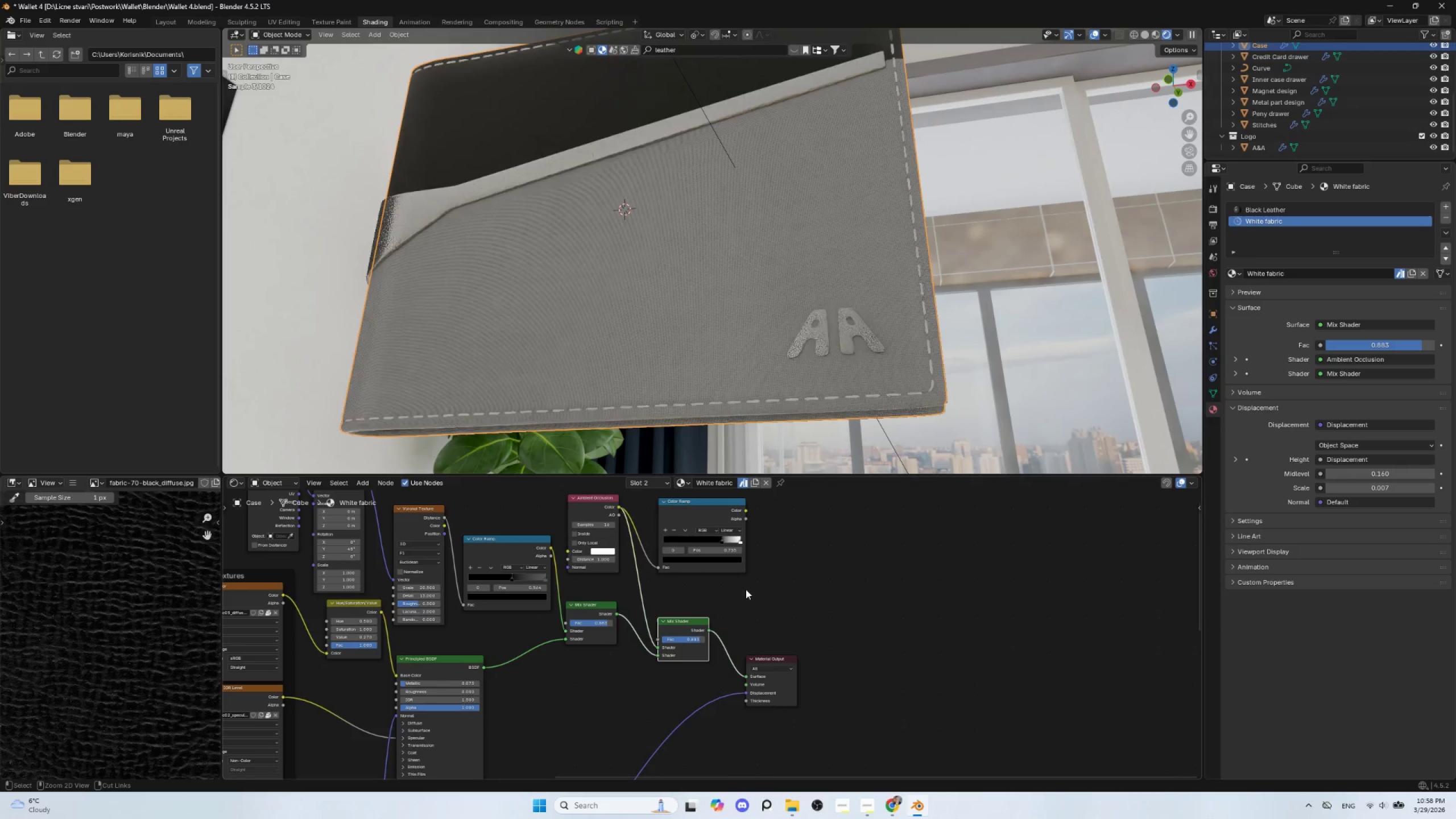 
key(Control+Z)
 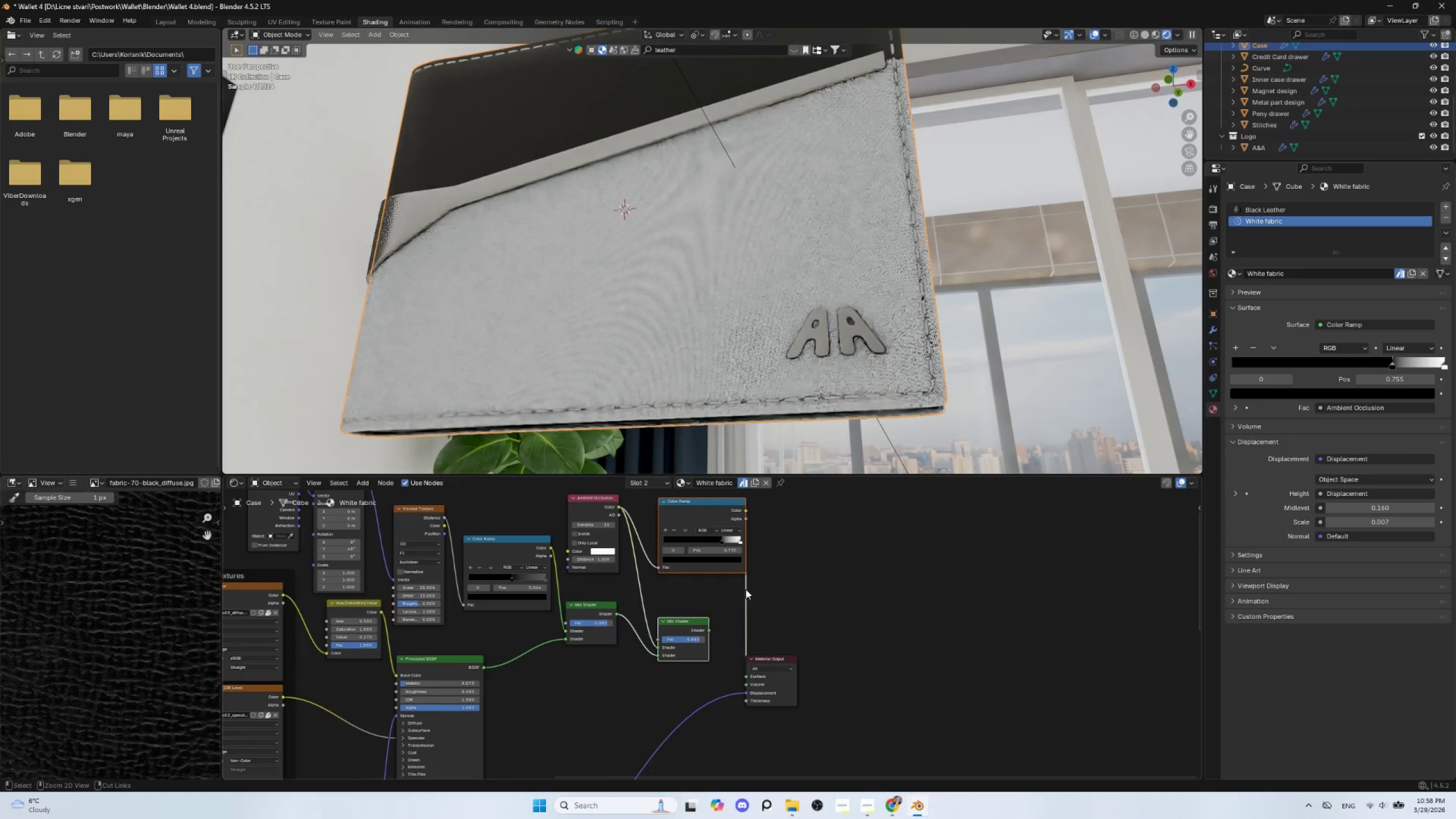 
key(Control+Z)
 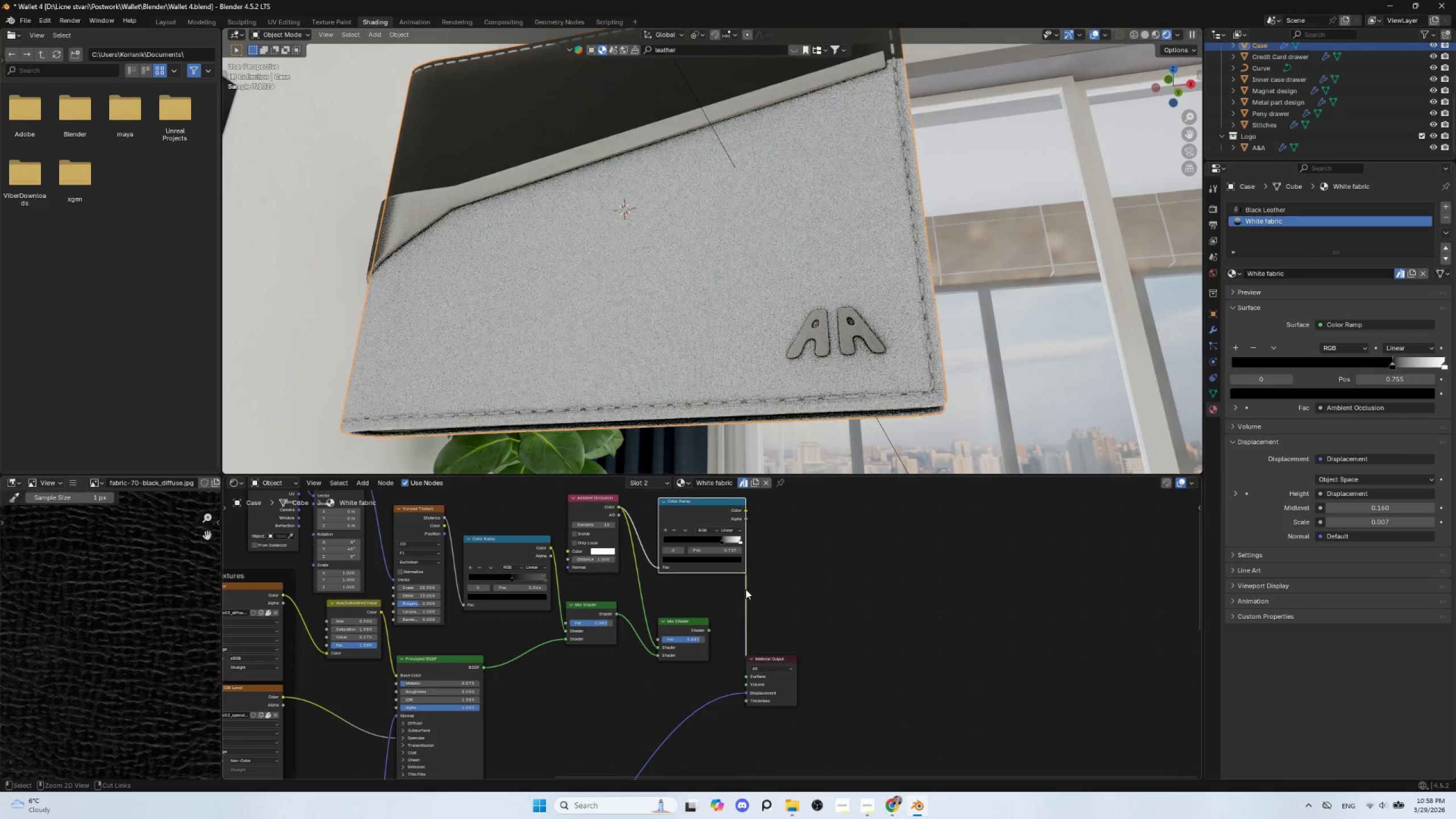 
key(Control+Z)
 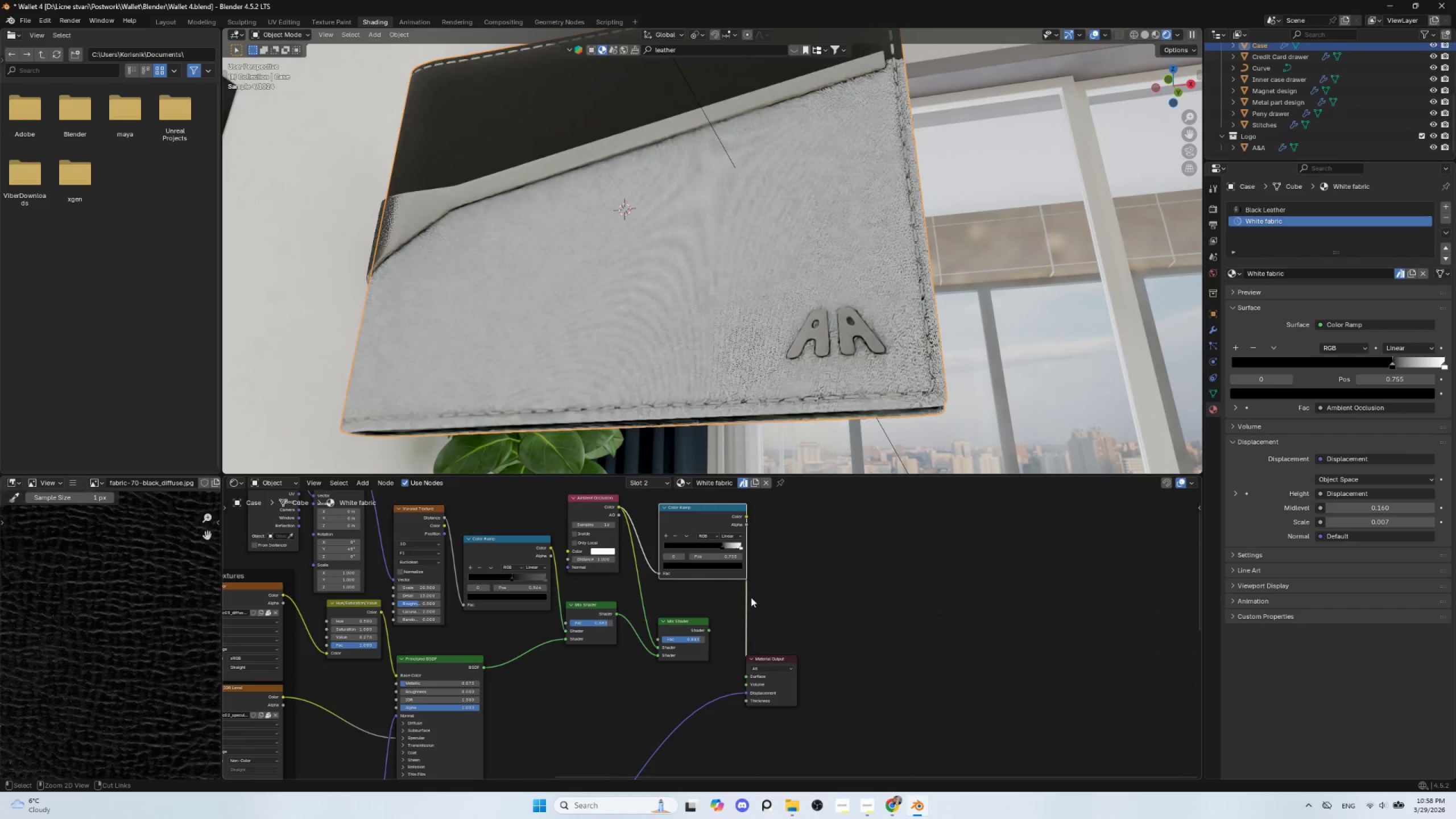 
key(Control+Z)
 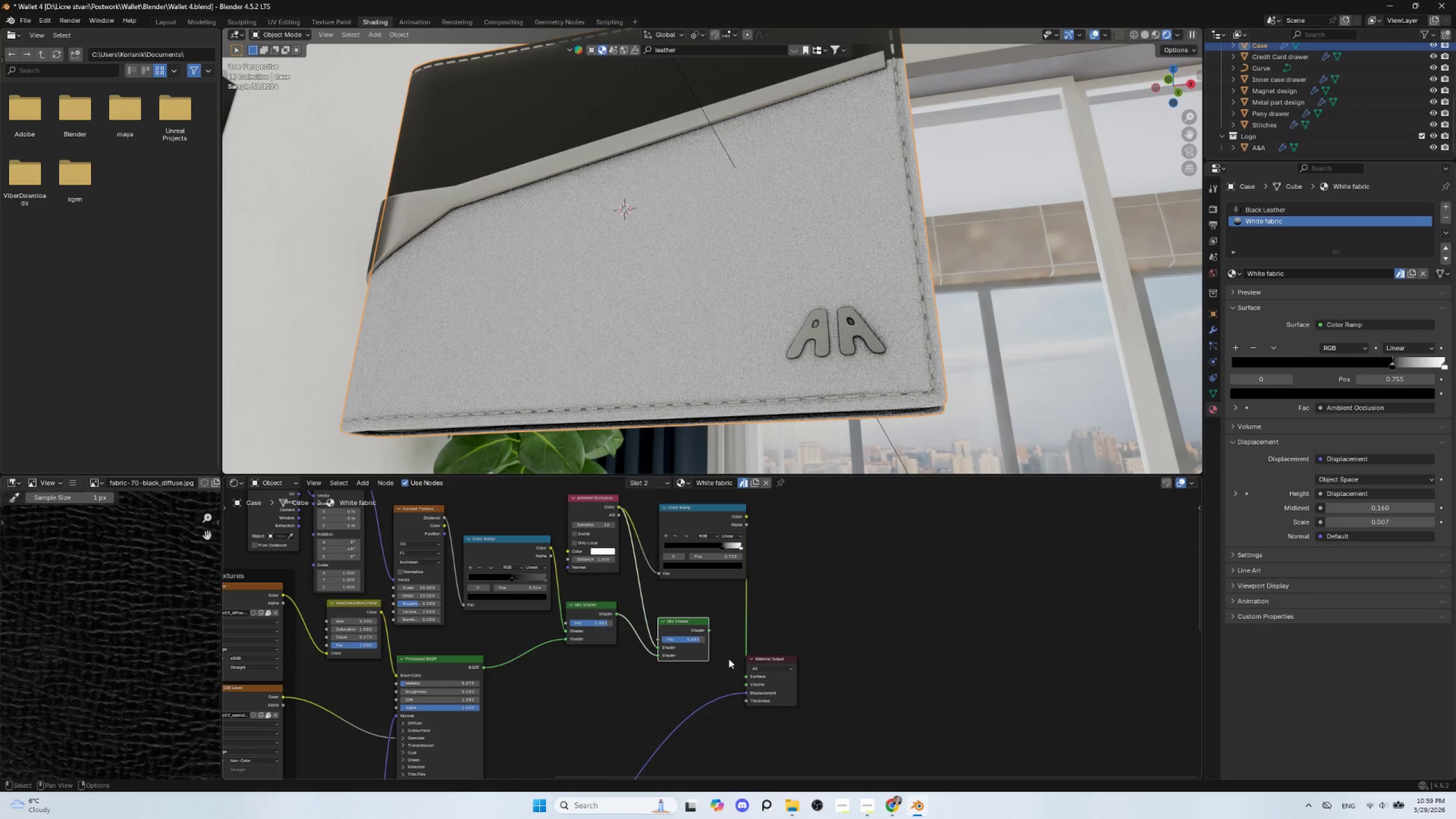 
key(Control+Z)
 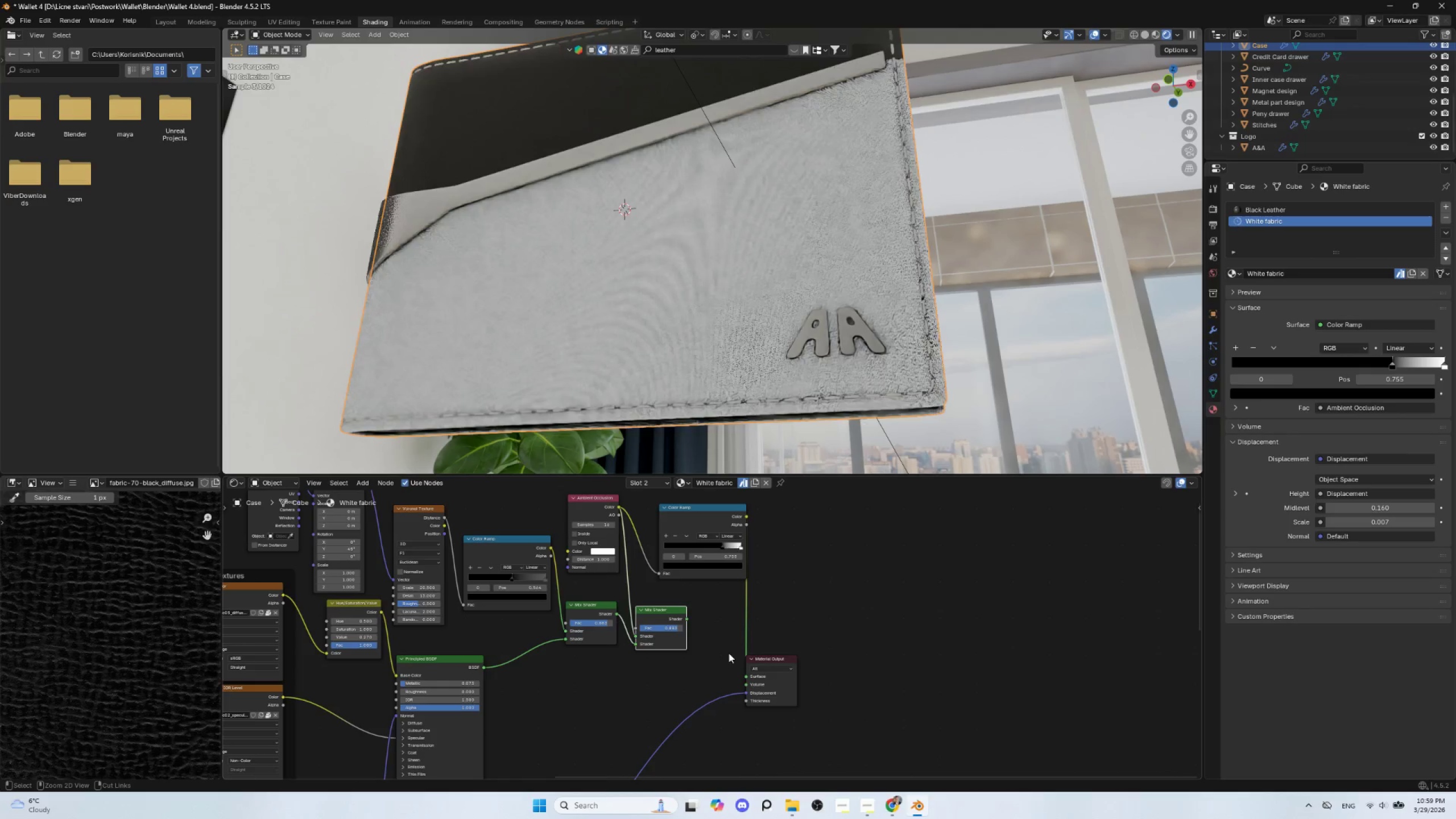 
key(Control+Z)
 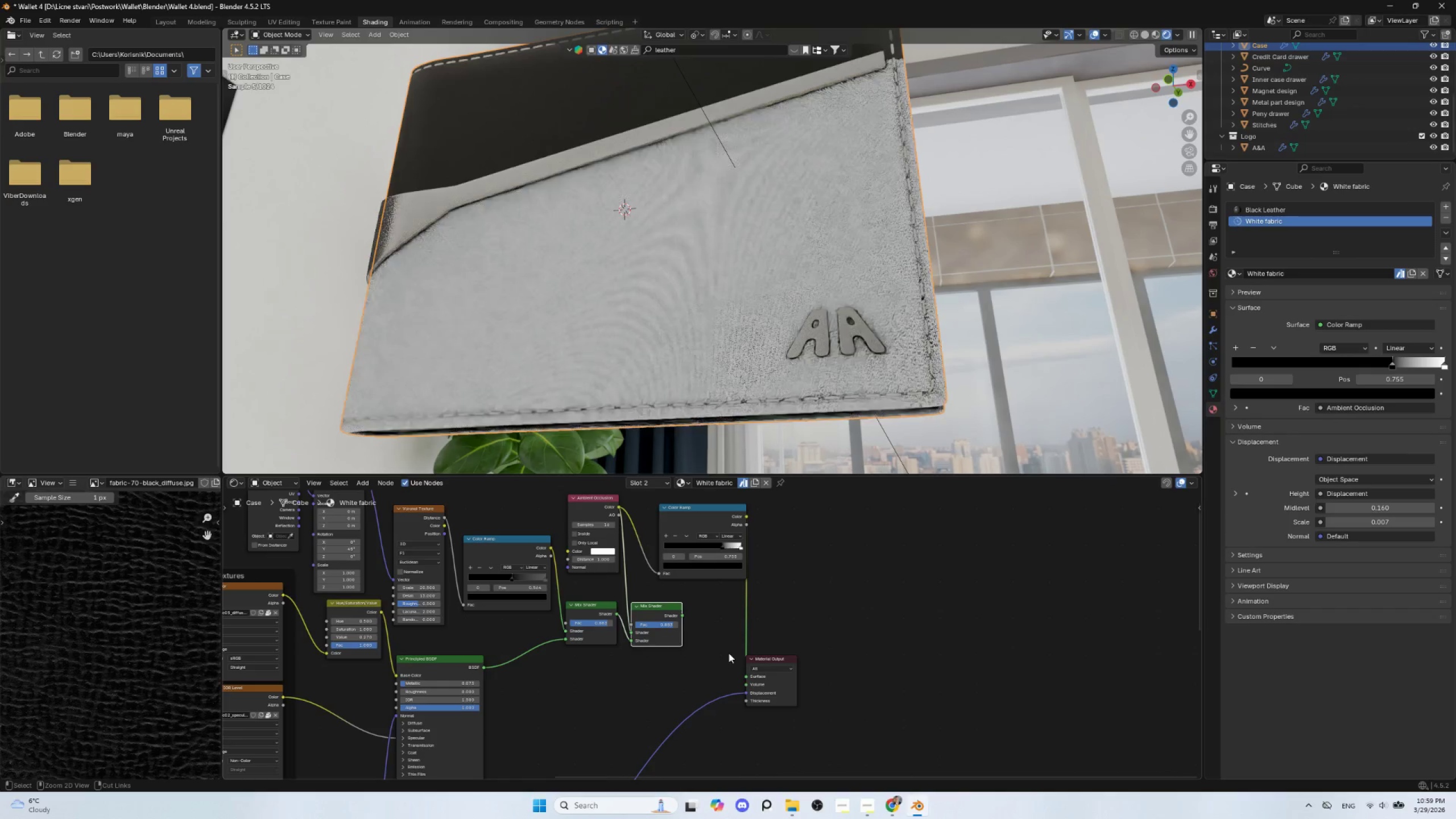 
key(Control+Z)
 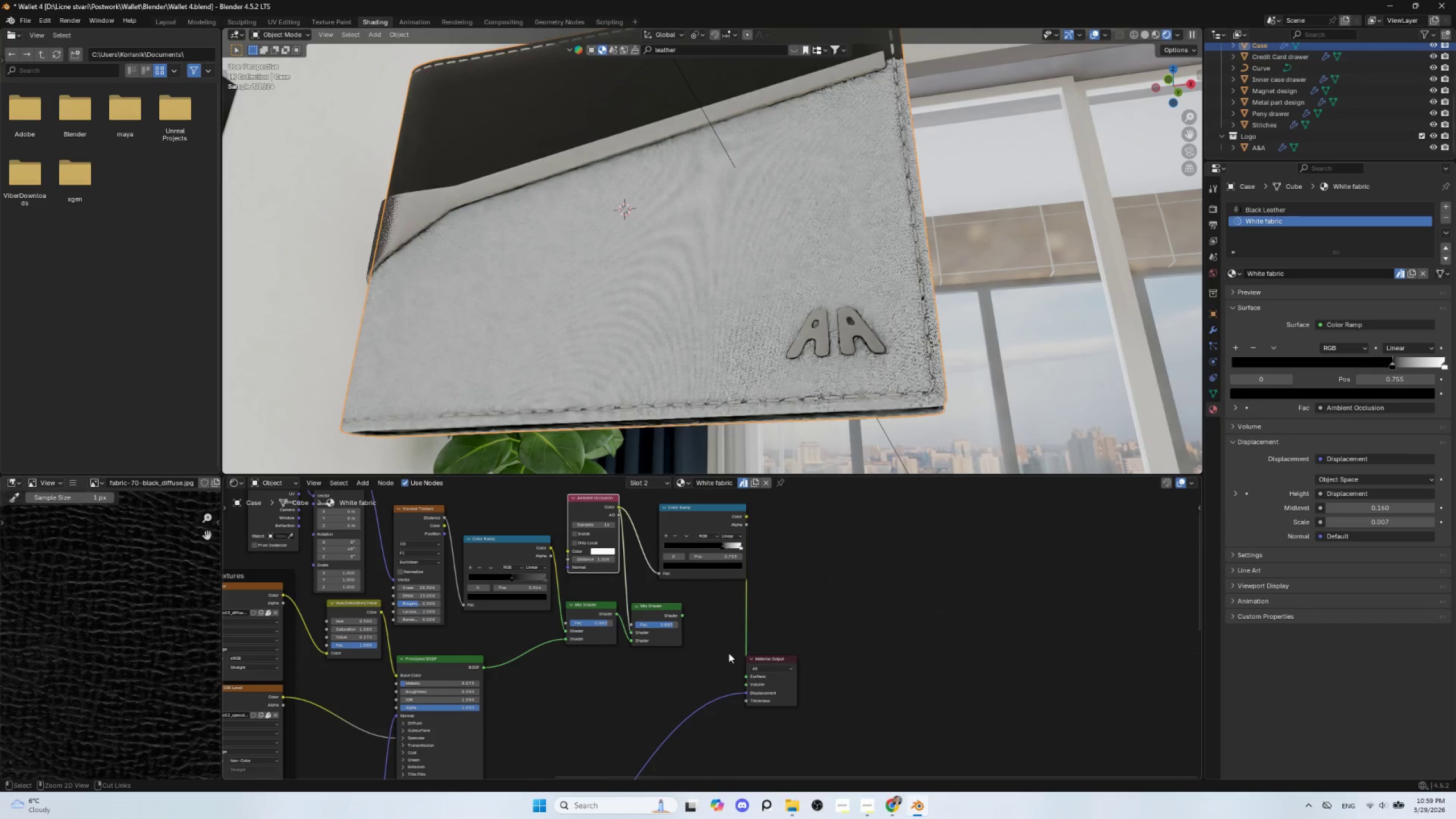 
key(Control+Z)
 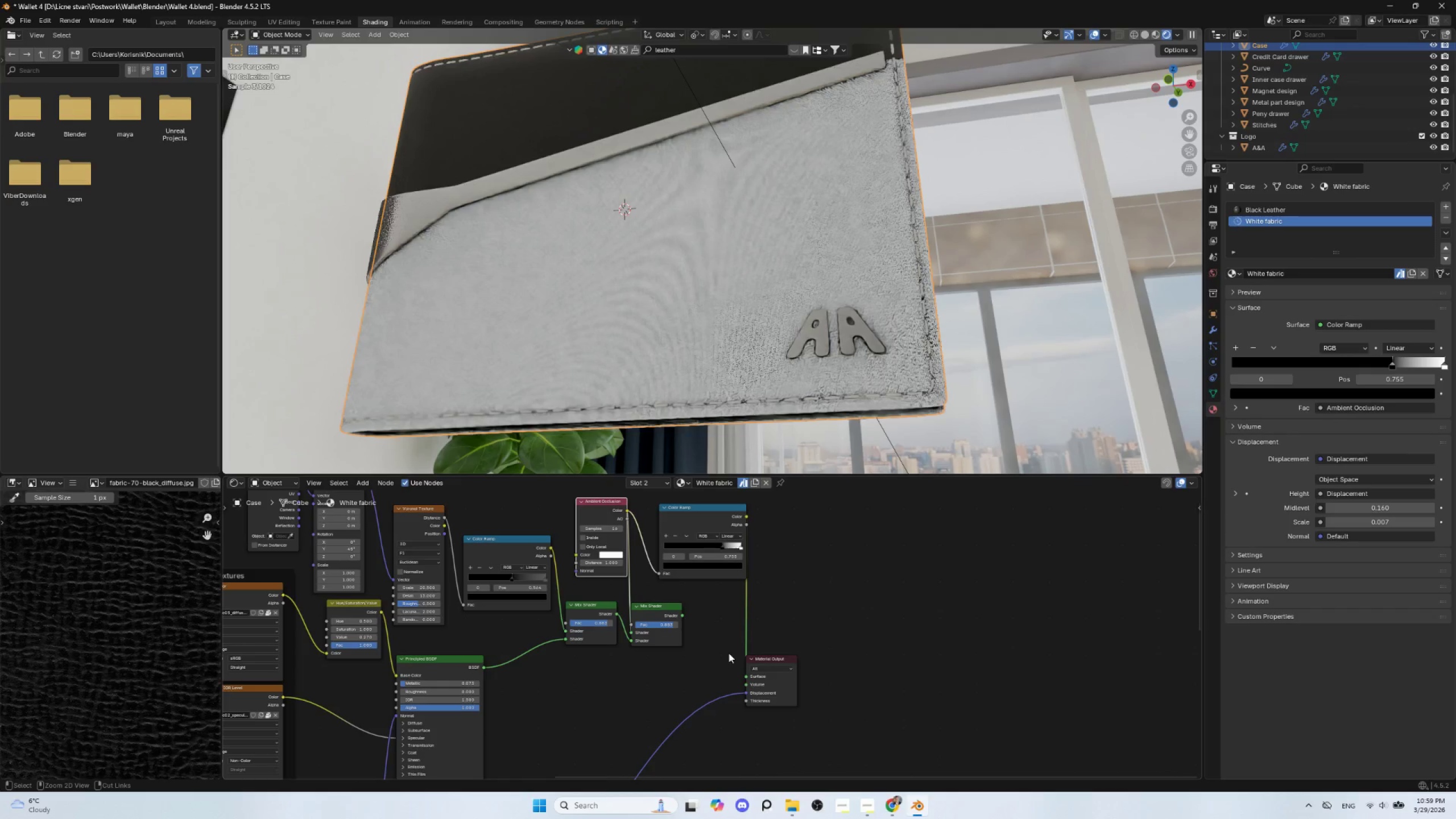 
key(Control+Z)
 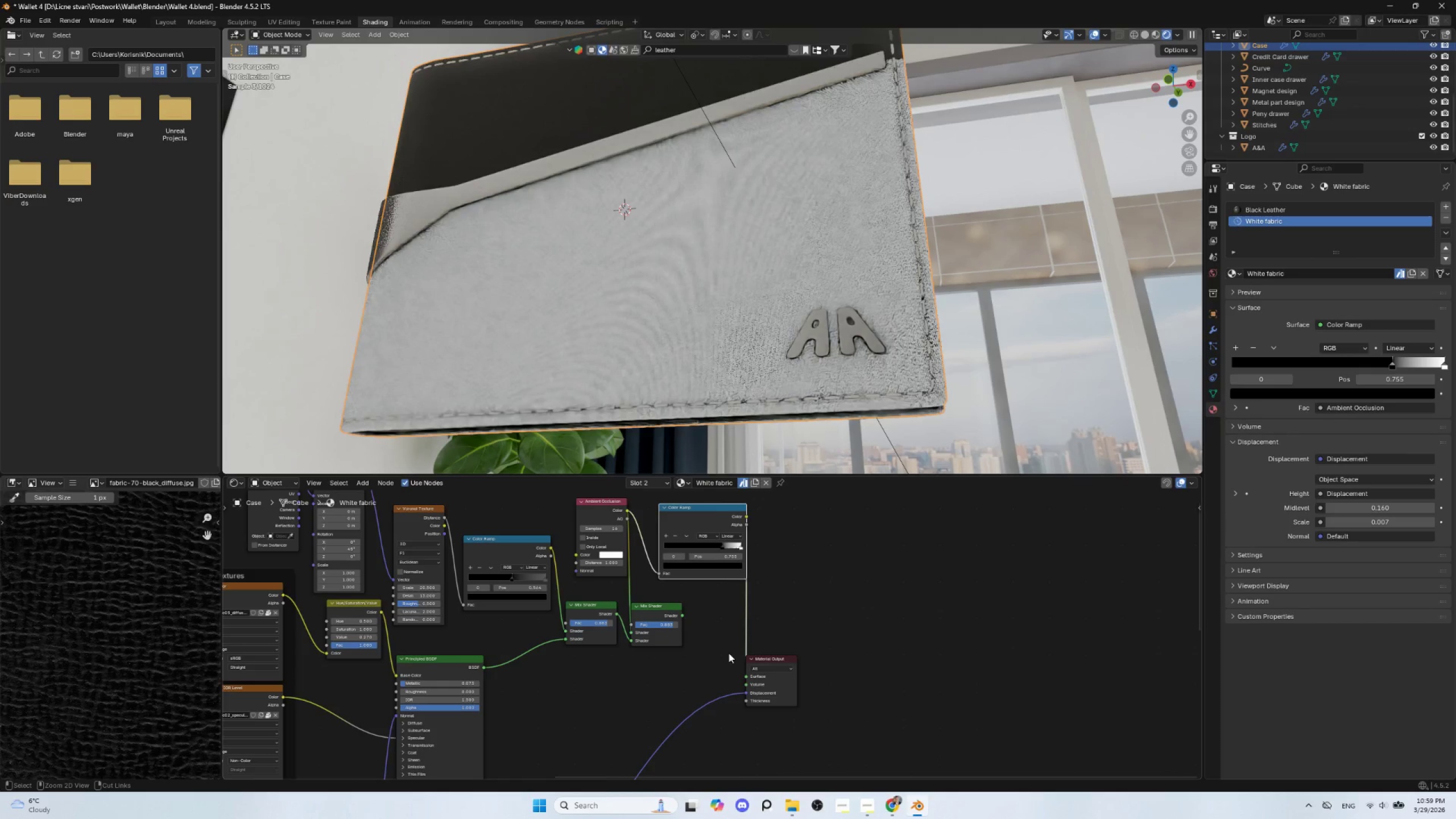 
key(Control+Z)
 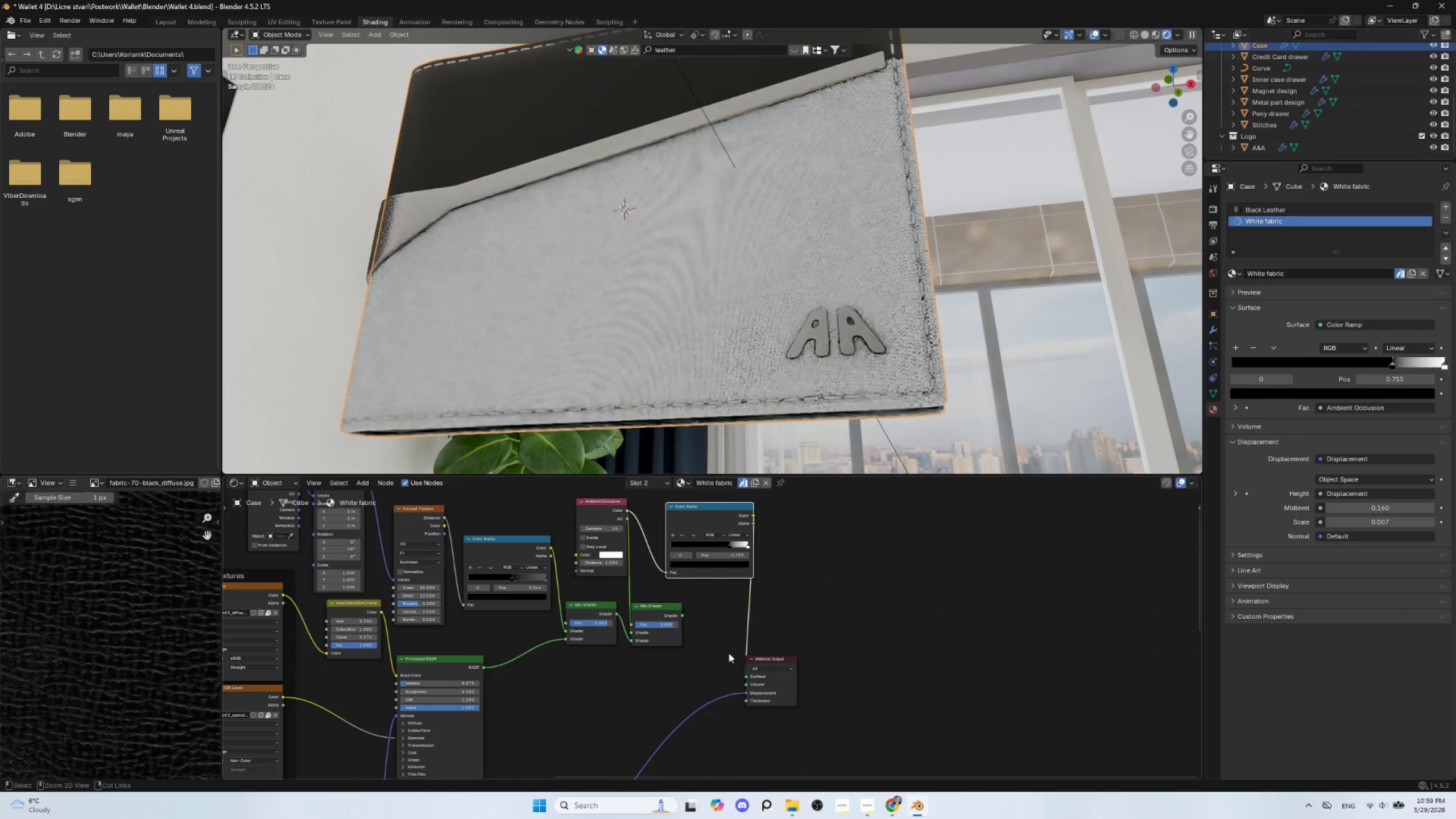 
key(Control+Z)
 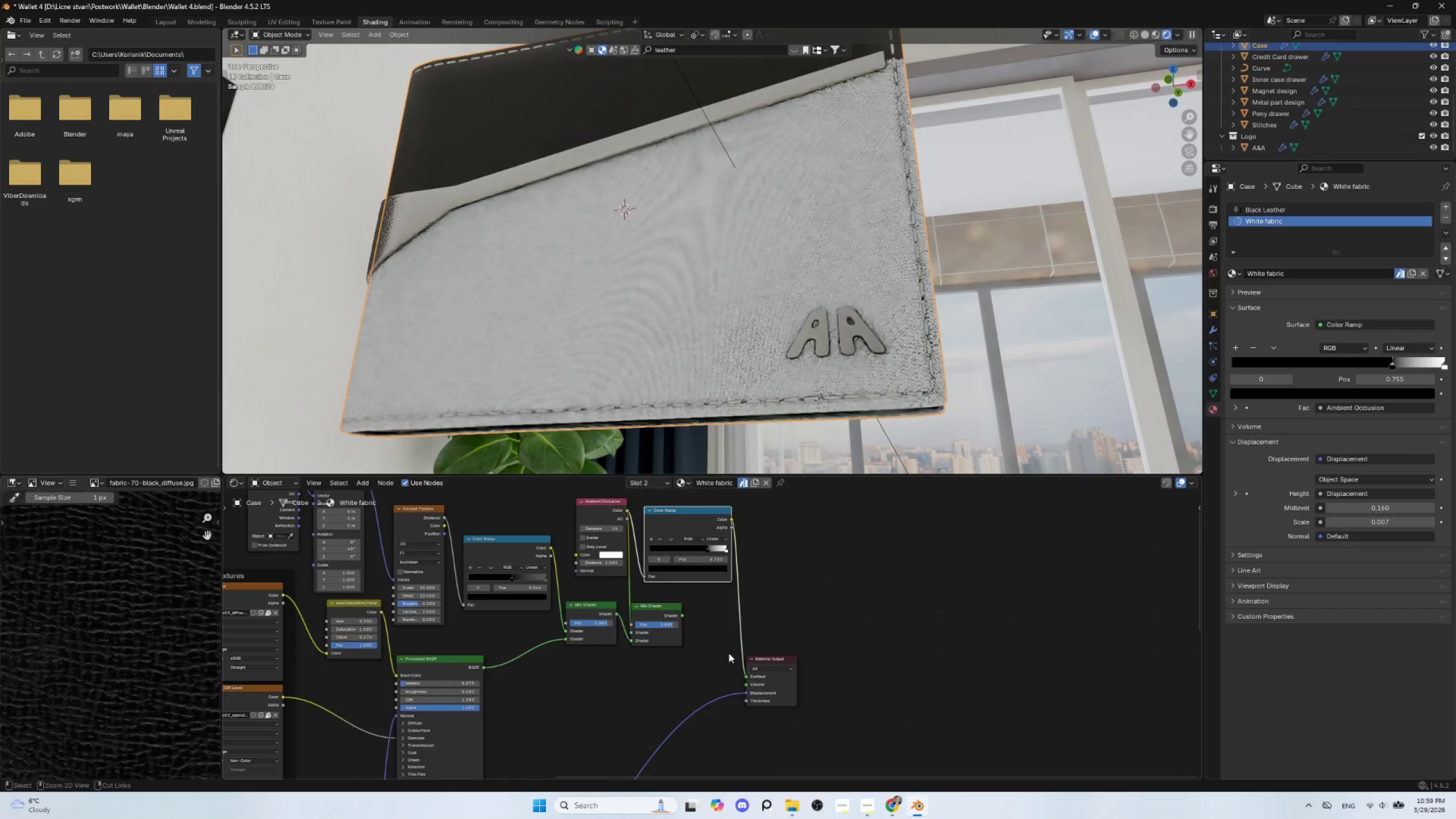 
key(Control+Z)
 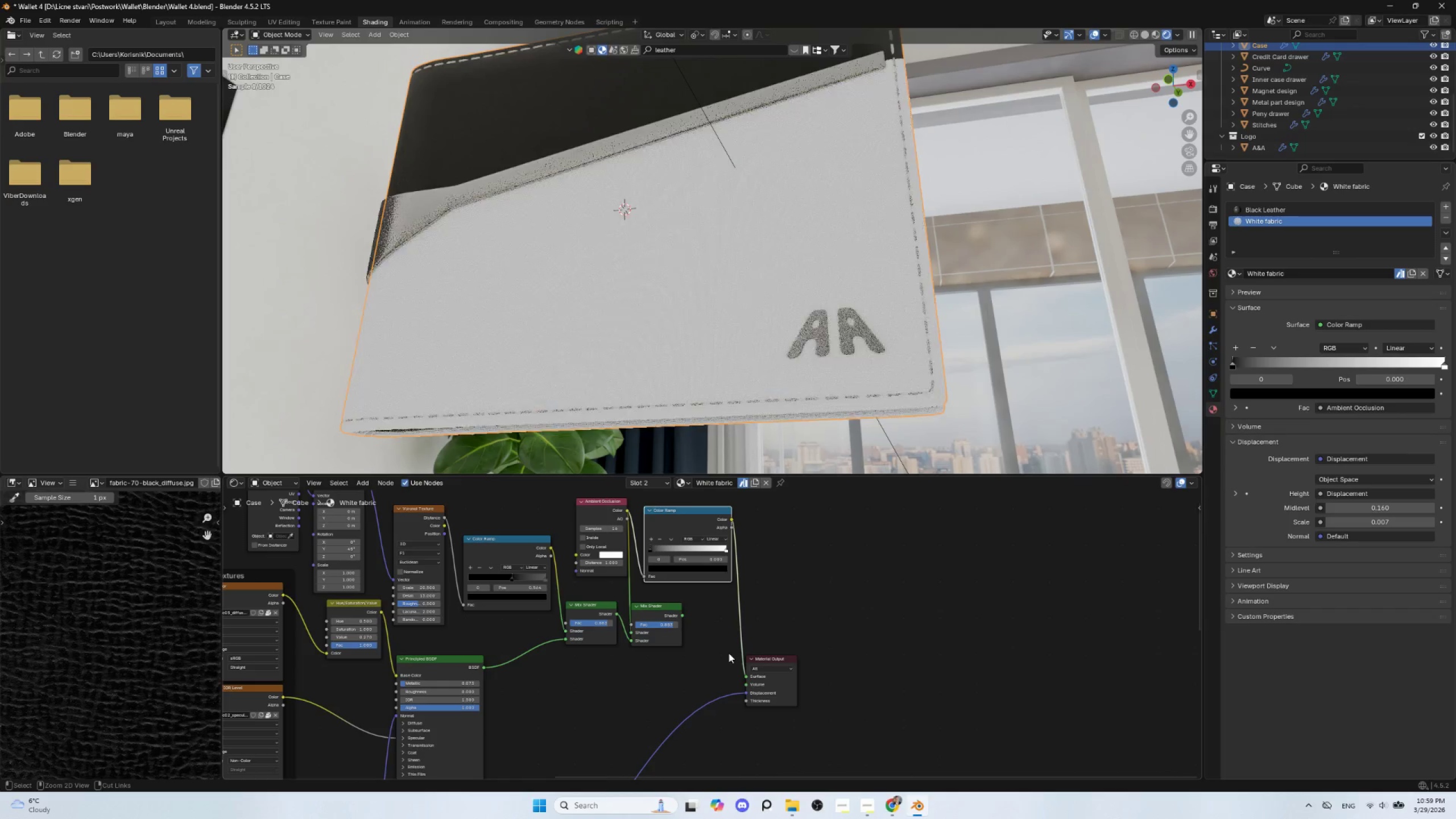 
key(Control+Z)
 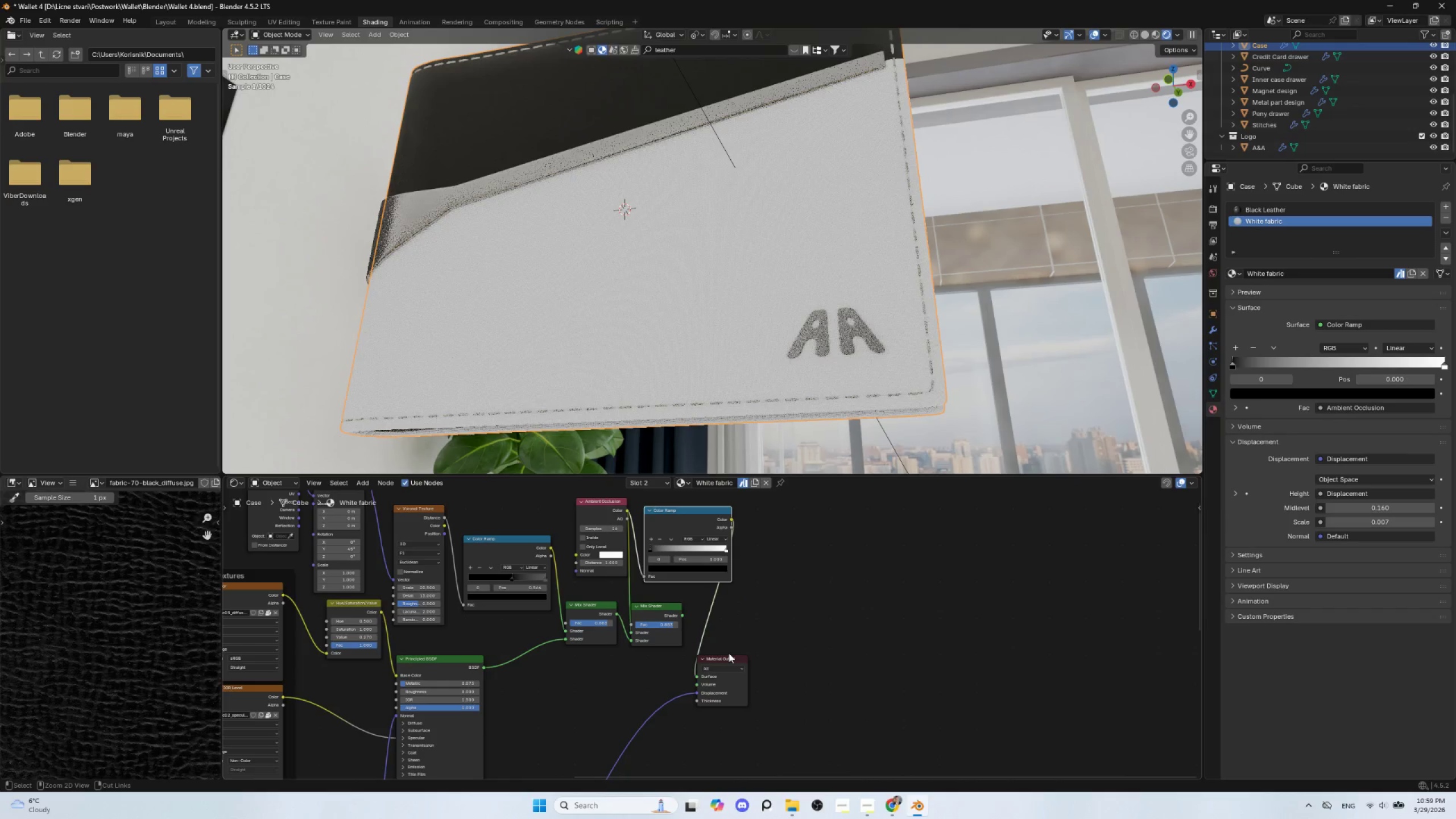 
key(Control+Z)
 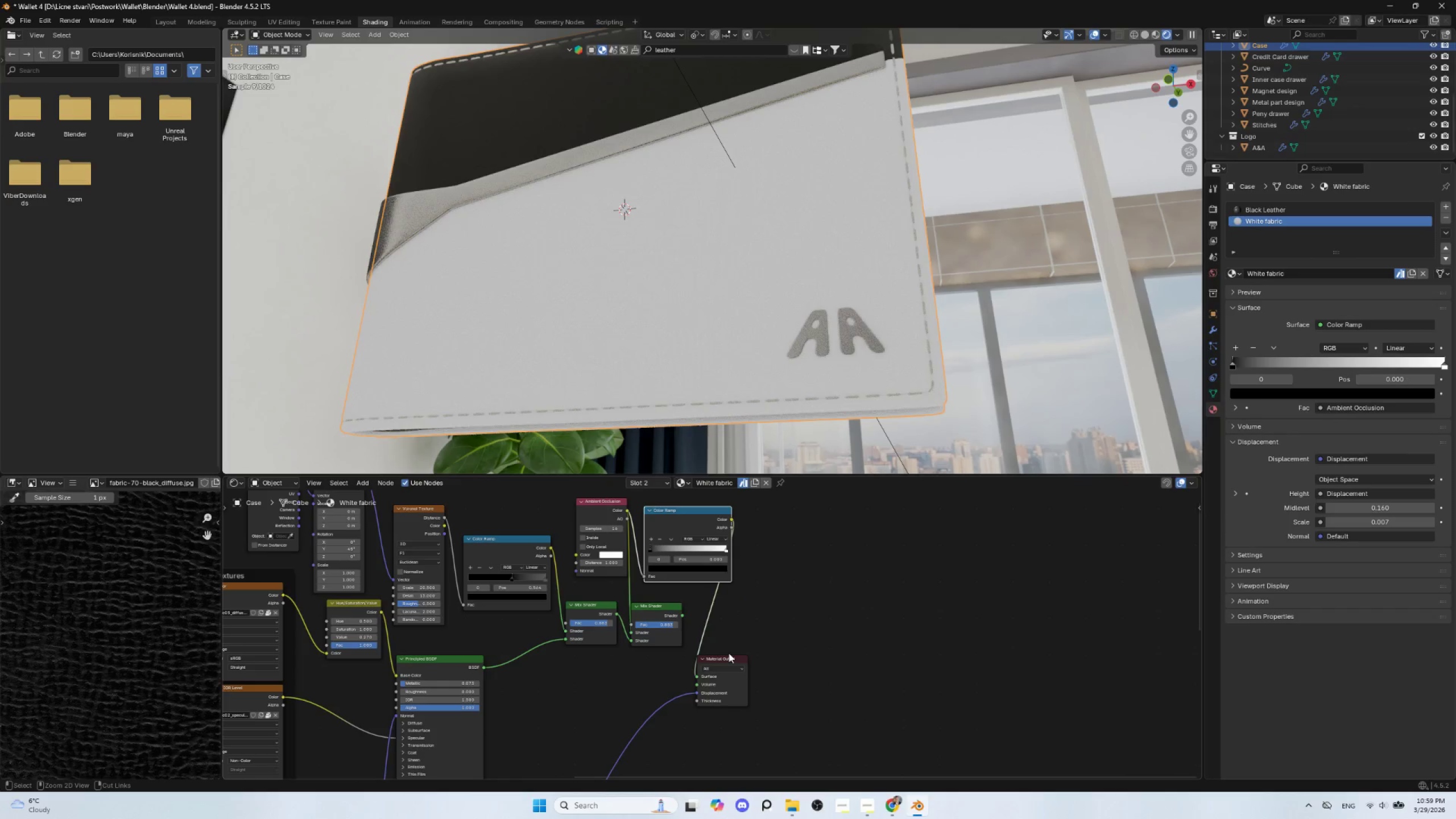 
key(Control+Z)
 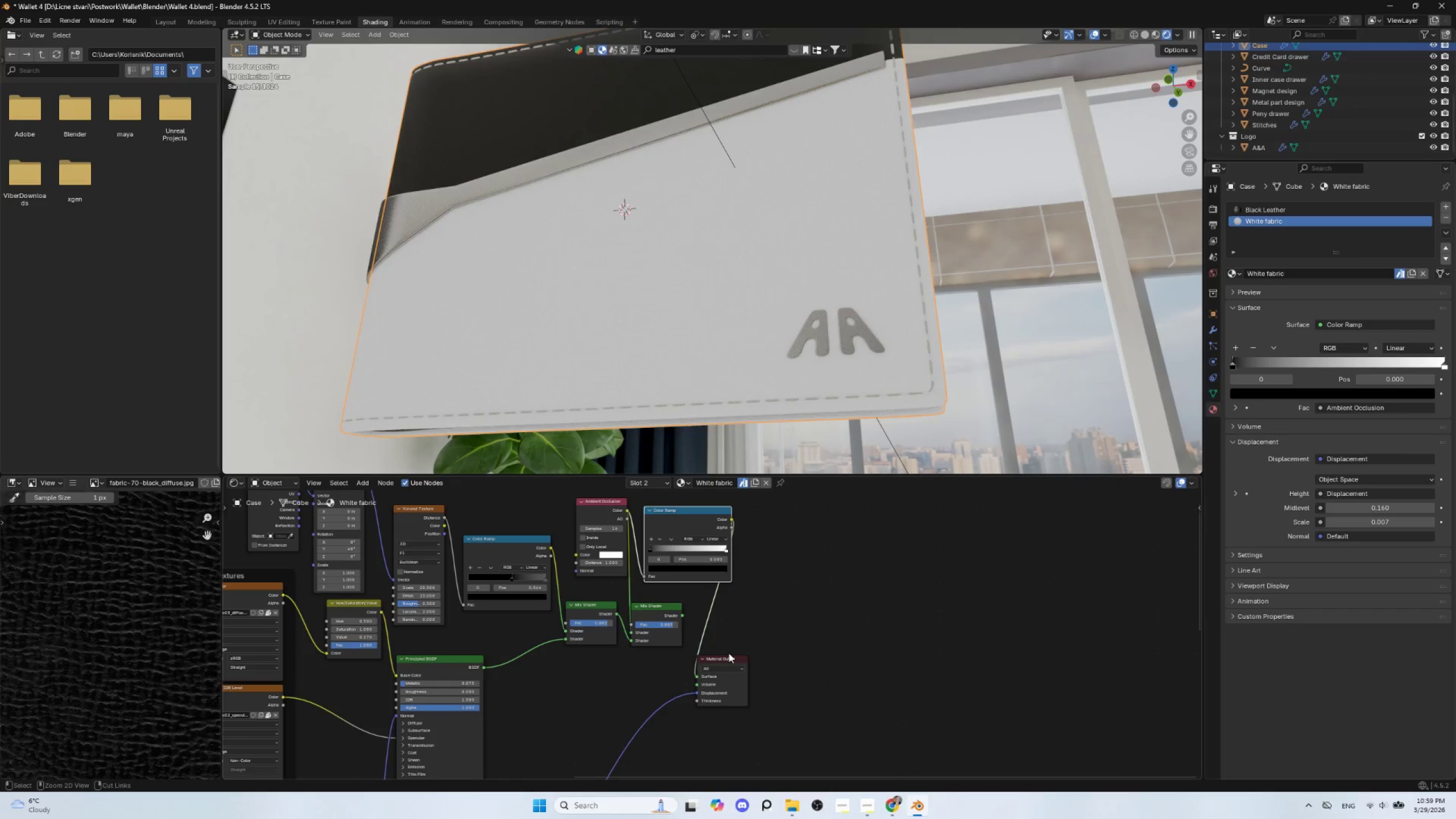 
key(Control+Z)
 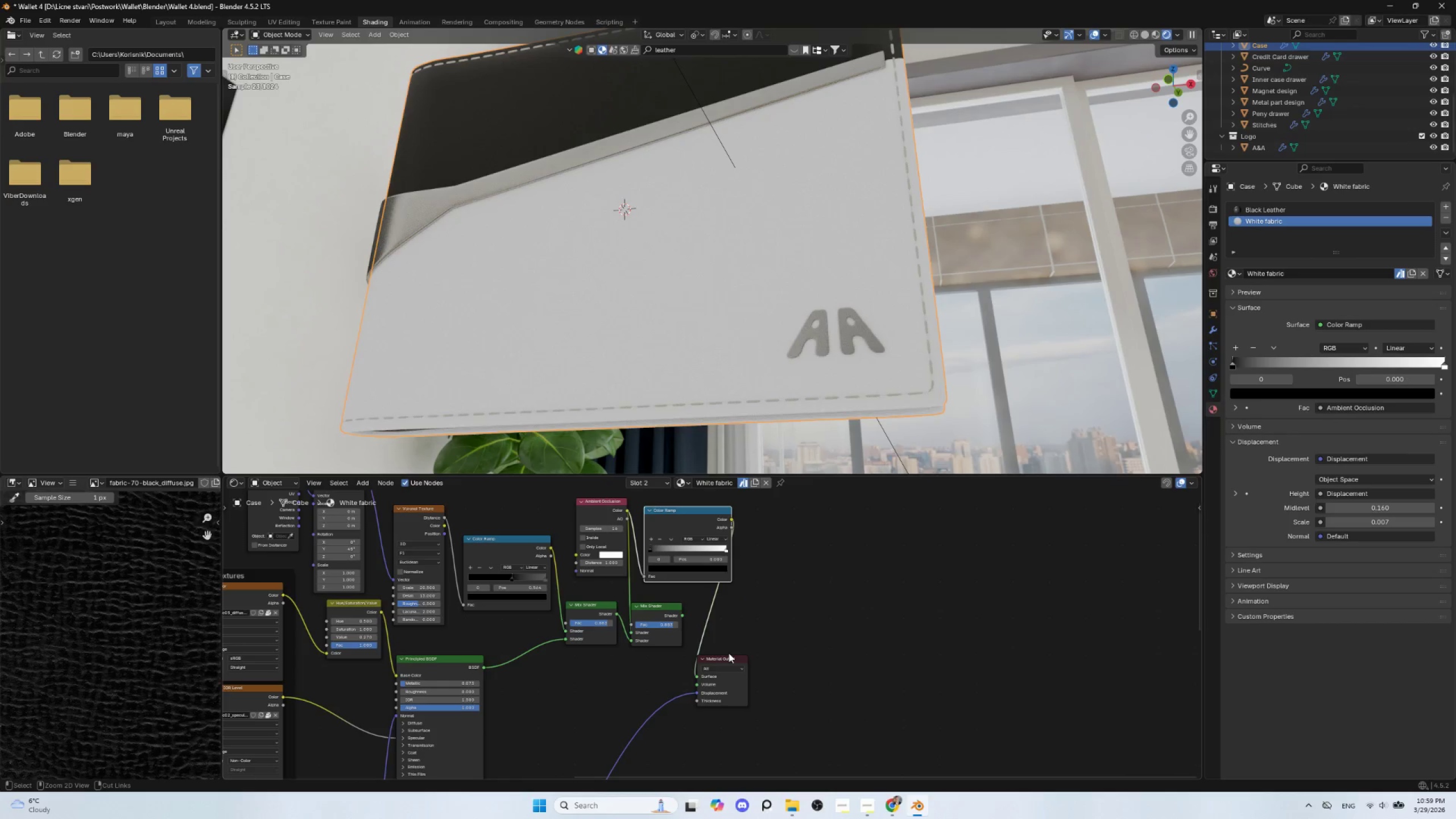 
key(Control+Z)
 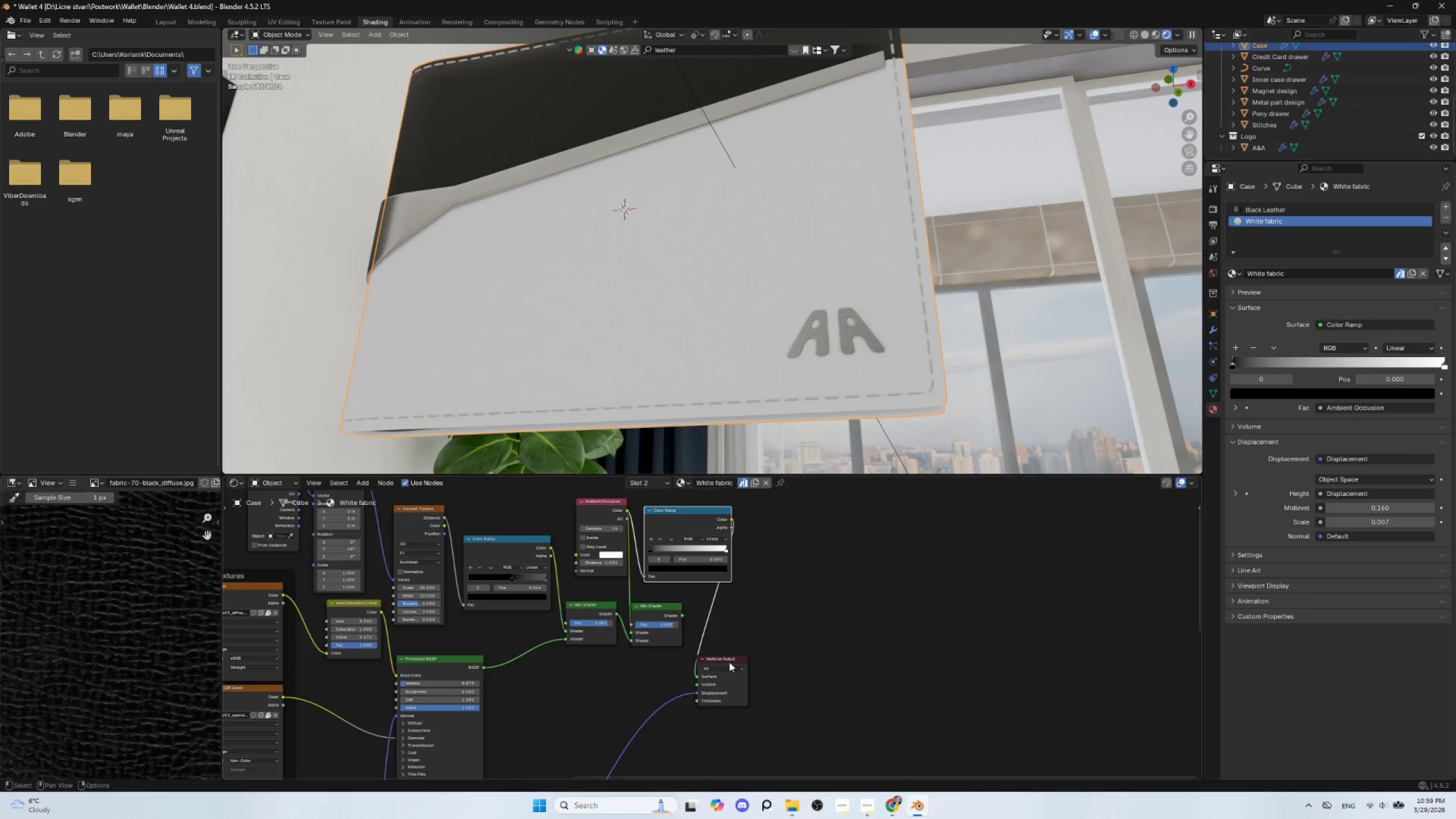 
left_click_drag(start_coordinate=[727, 656], to_coordinate=[892, 608])
 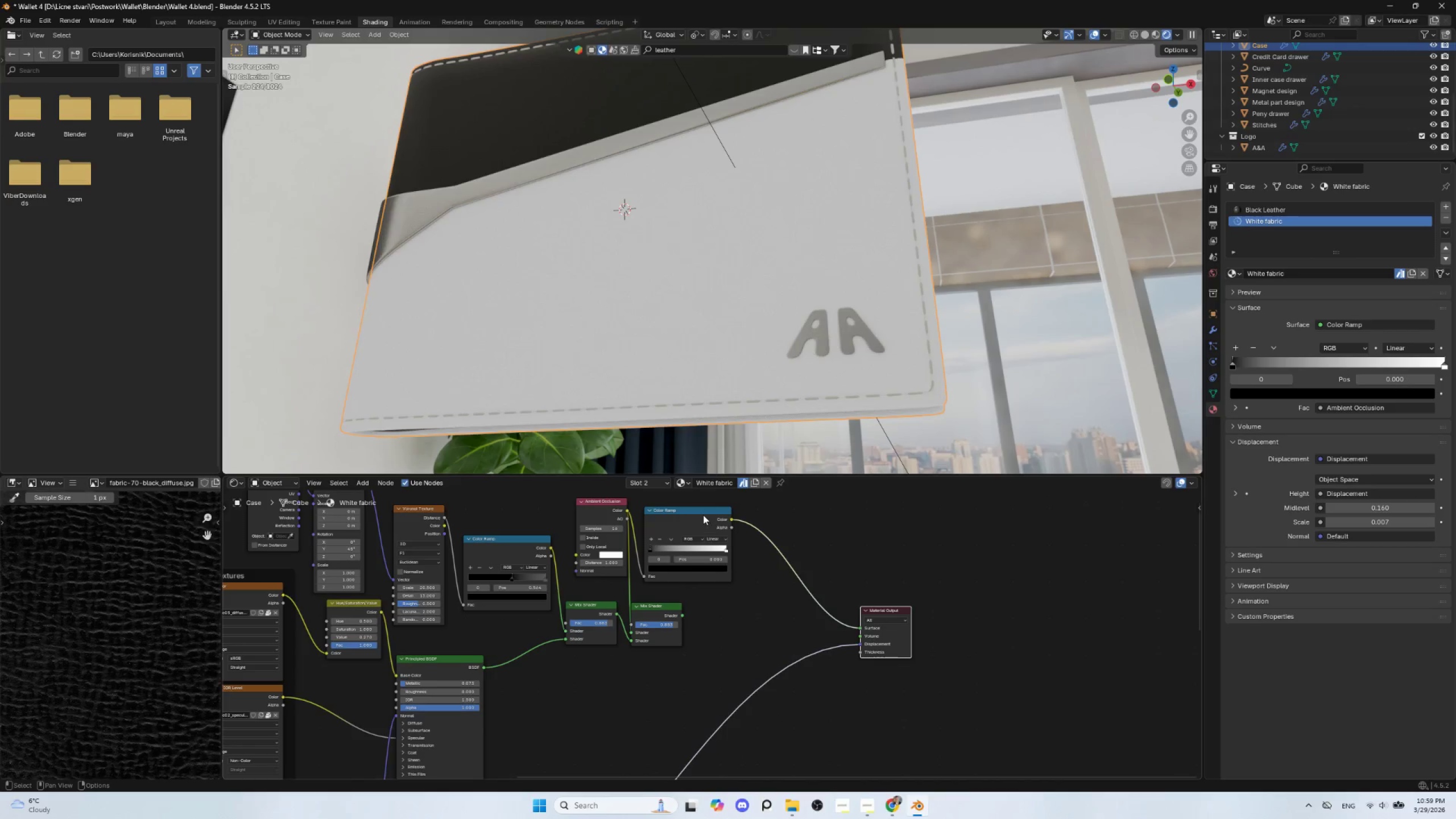 
left_click_drag(start_coordinate=[702, 513], to_coordinate=[738, 524])
 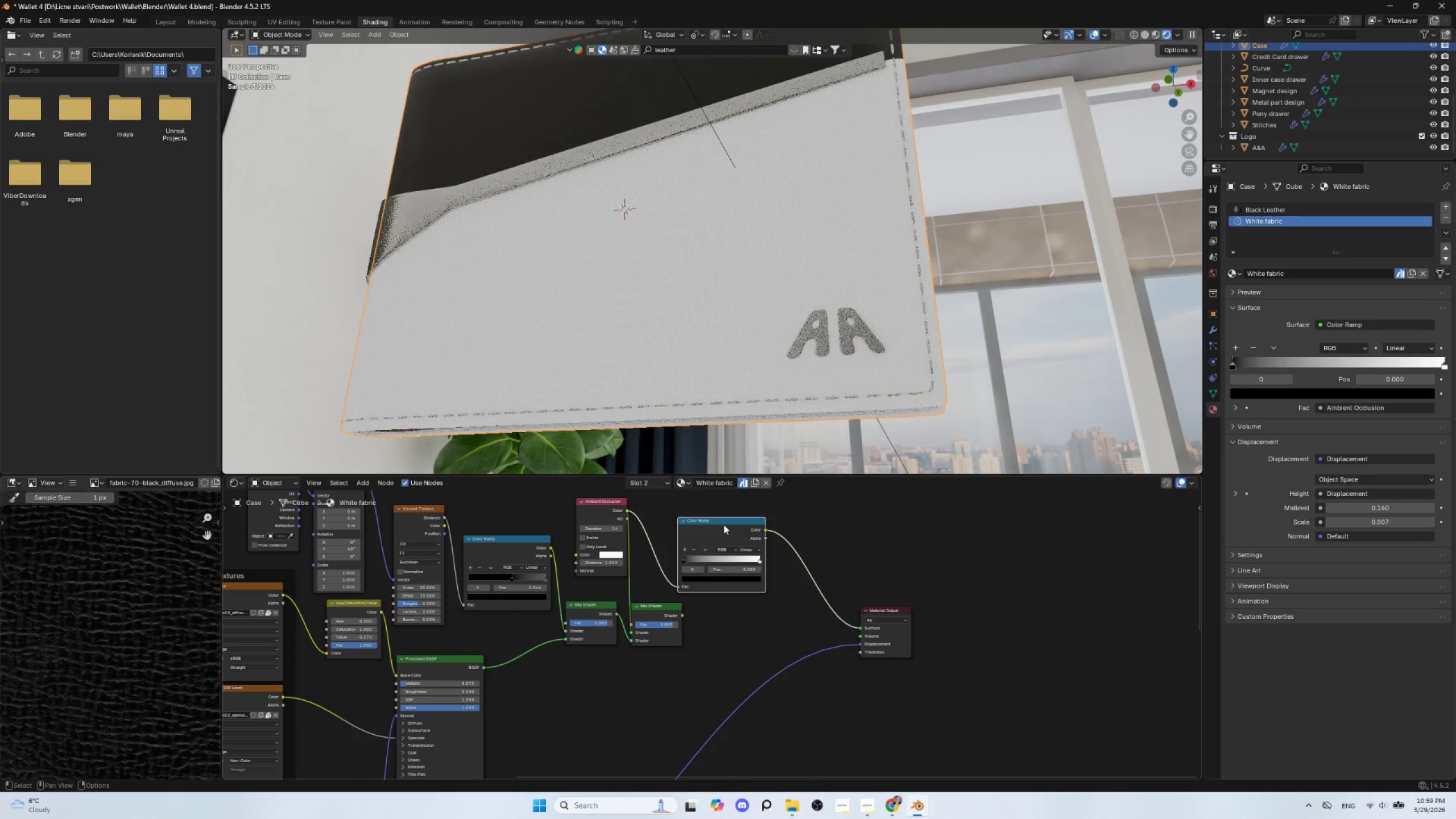 
hold_key(key=ControlLeft, duration=1.06)
hold_key(key=ShiftLeft, duration=1.02)
left_click([719, 523])
 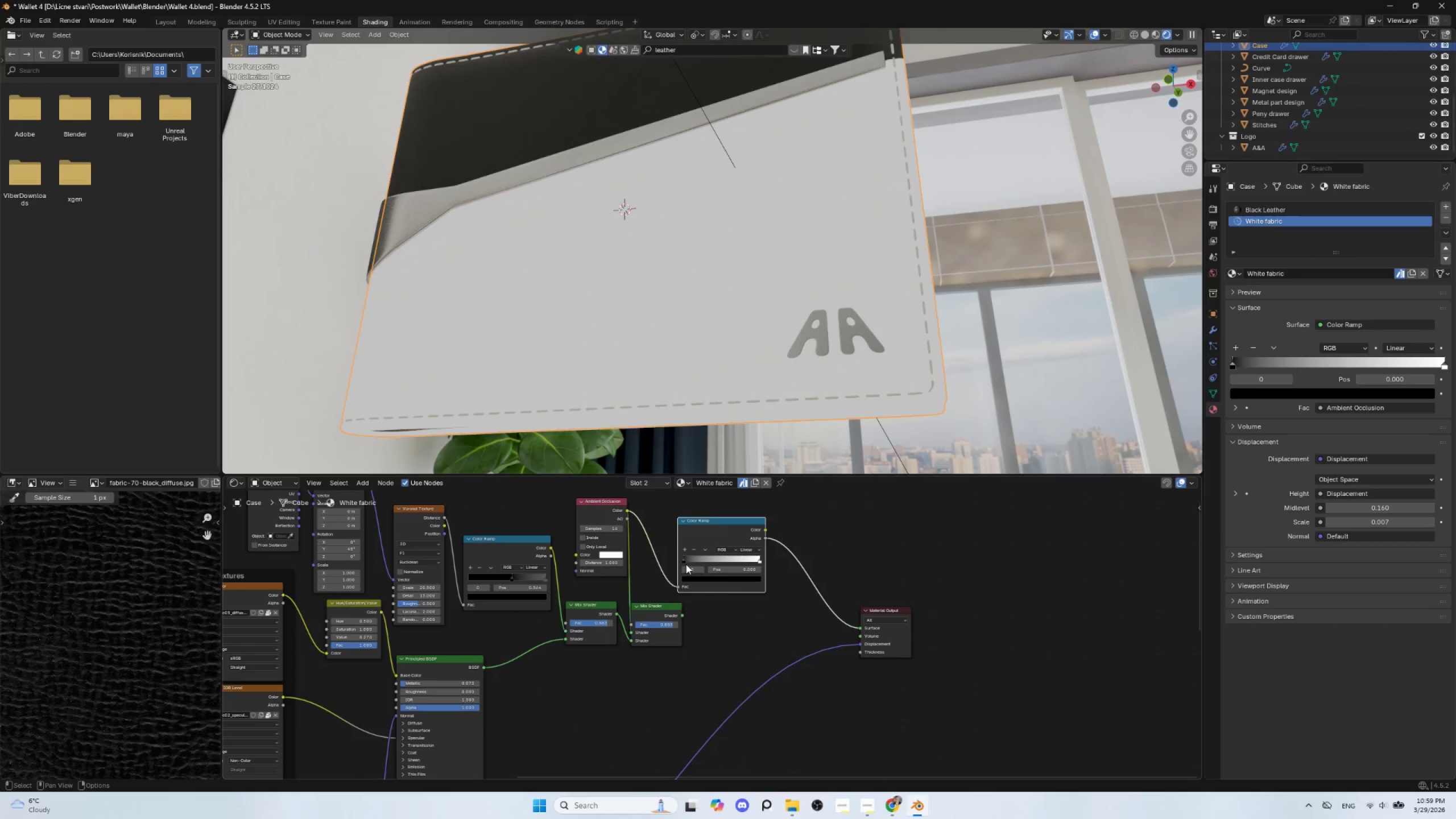 
left_click_drag(start_coordinate=[682, 560], to_coordinate=[724, 562])
 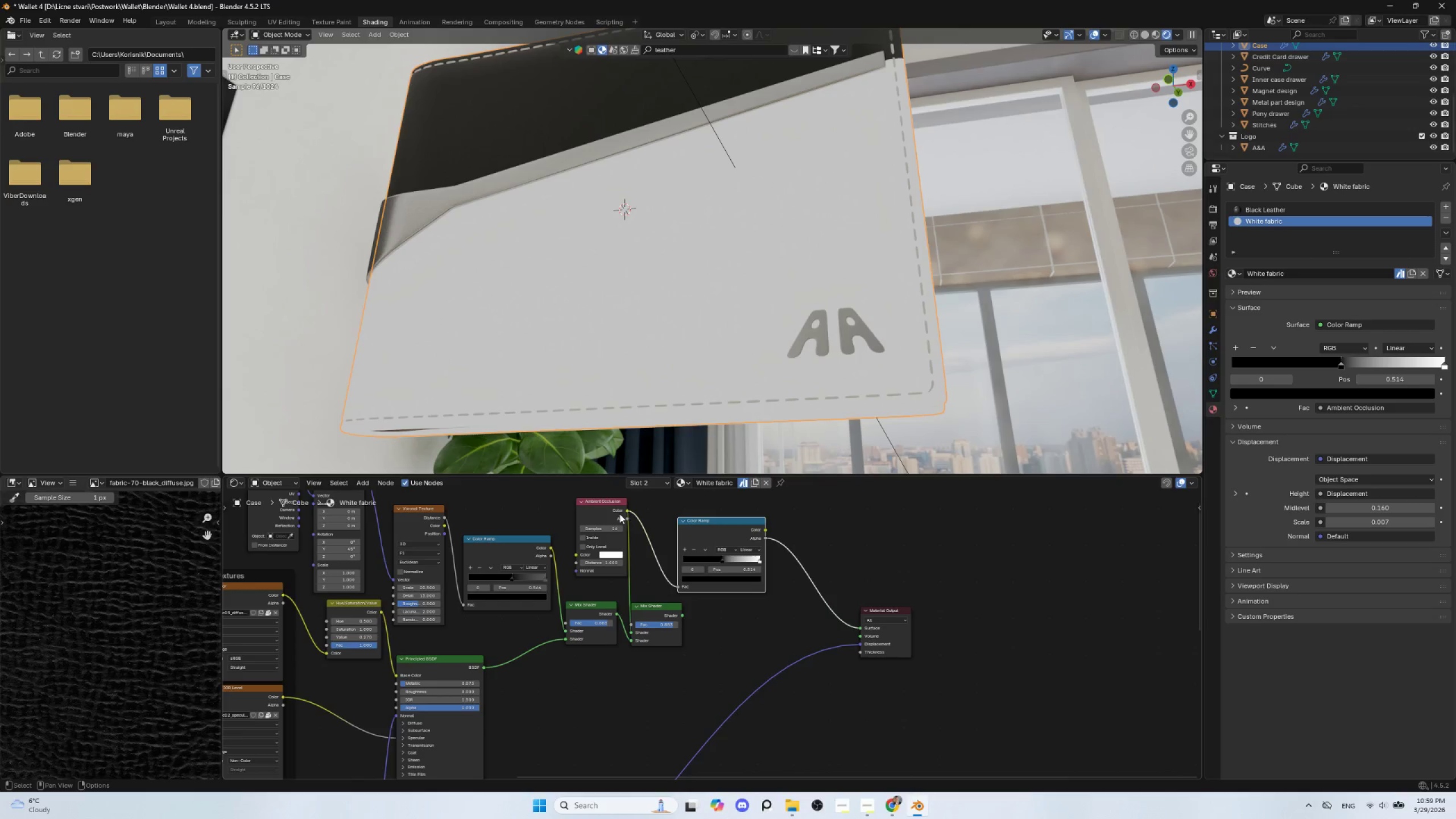 
hold_key(key=ControlLeft, duration=0.83)
hold_key(key=ShiftLeft, duration=0.77)
left_click([614, 502])
 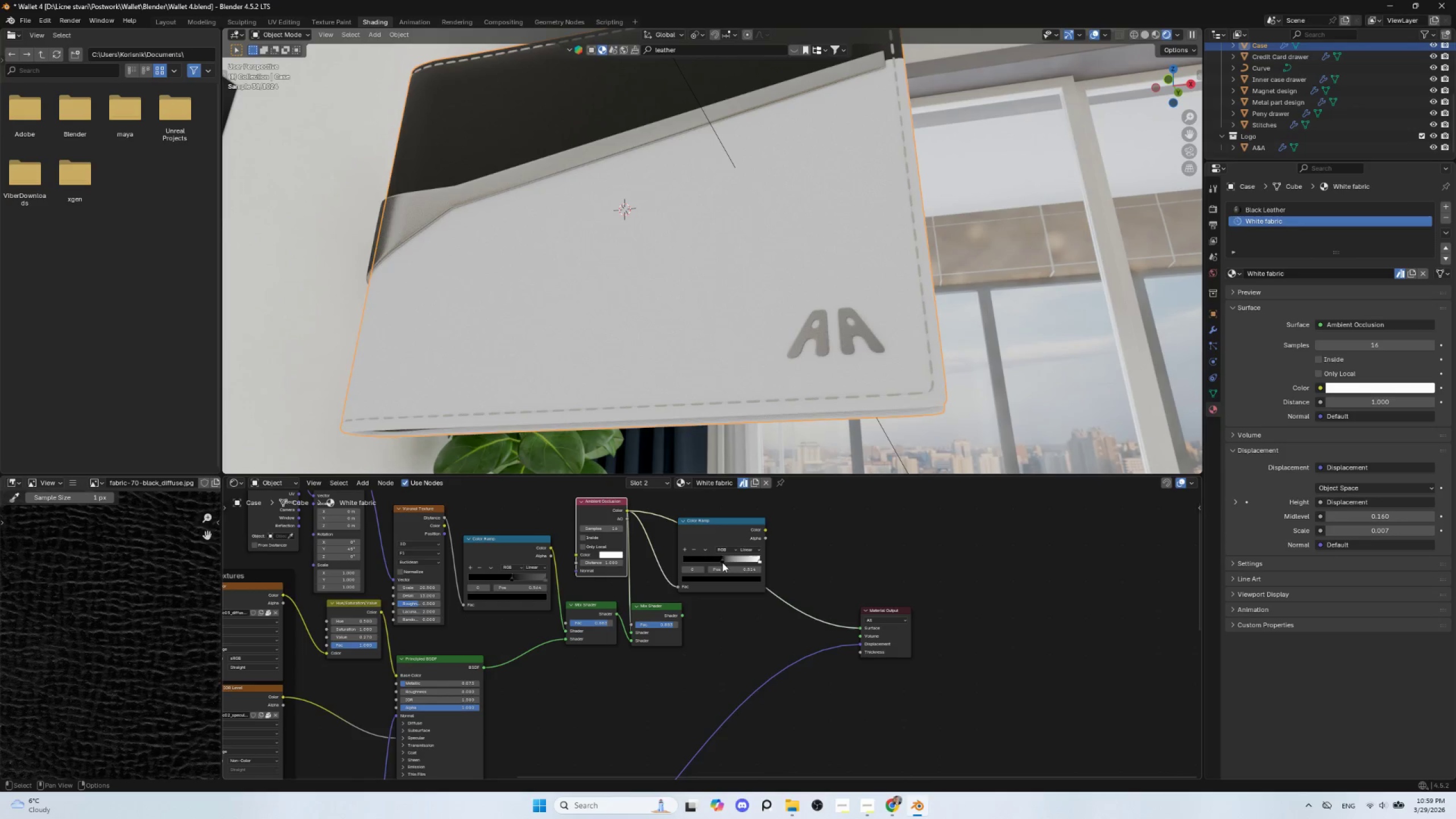 
left_click_drag(start_coordinate=[722, 562], to_coordinate=[731, 562])
 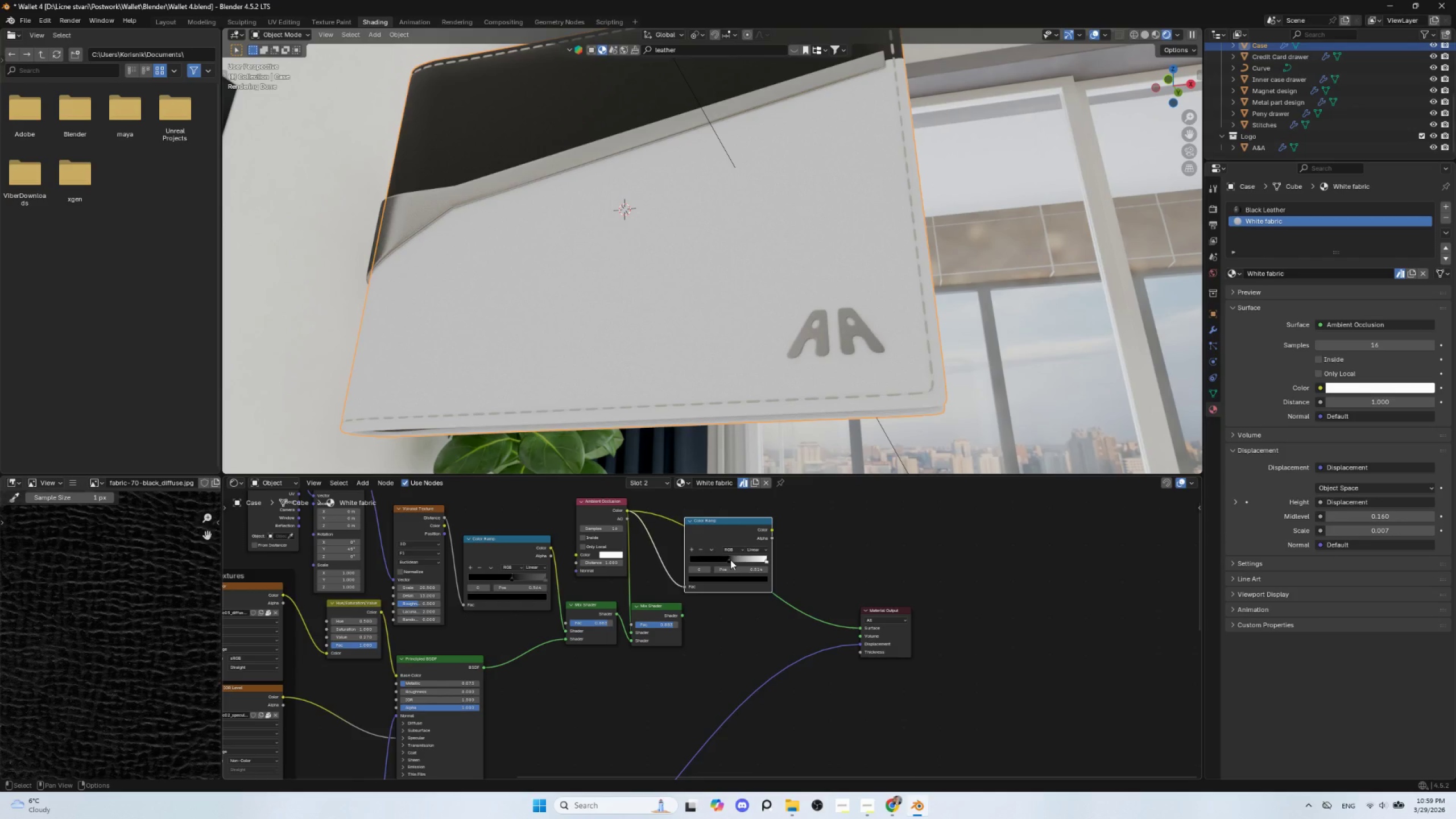 
left_click_drag(start_coordinate=[730, 560], to_coordinate=[743, 560])
 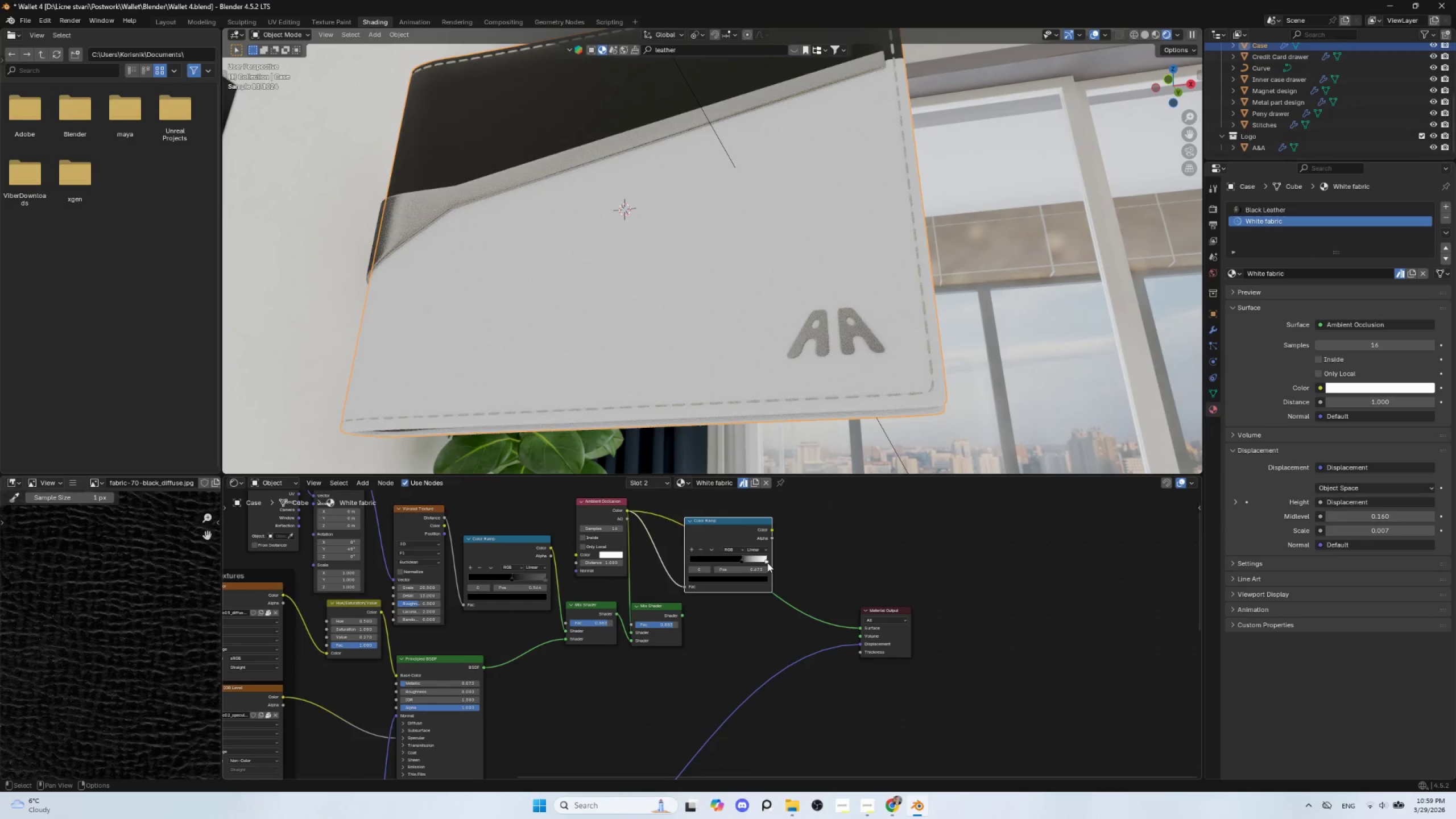 
left_click_drag(start_coordinate=[767, 562], to_coordinate=[763, 562])
 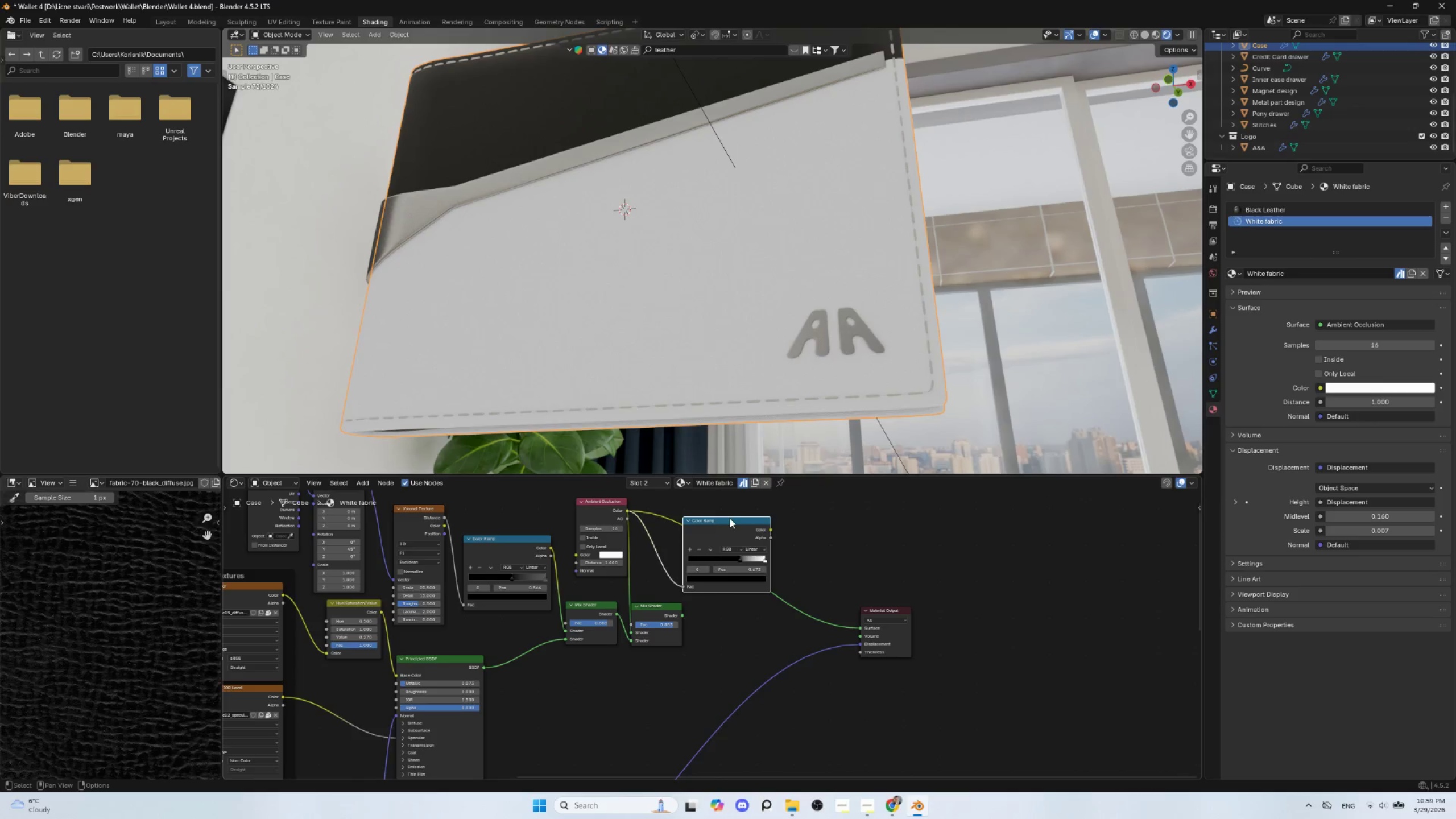 
left_click([729, 517])
 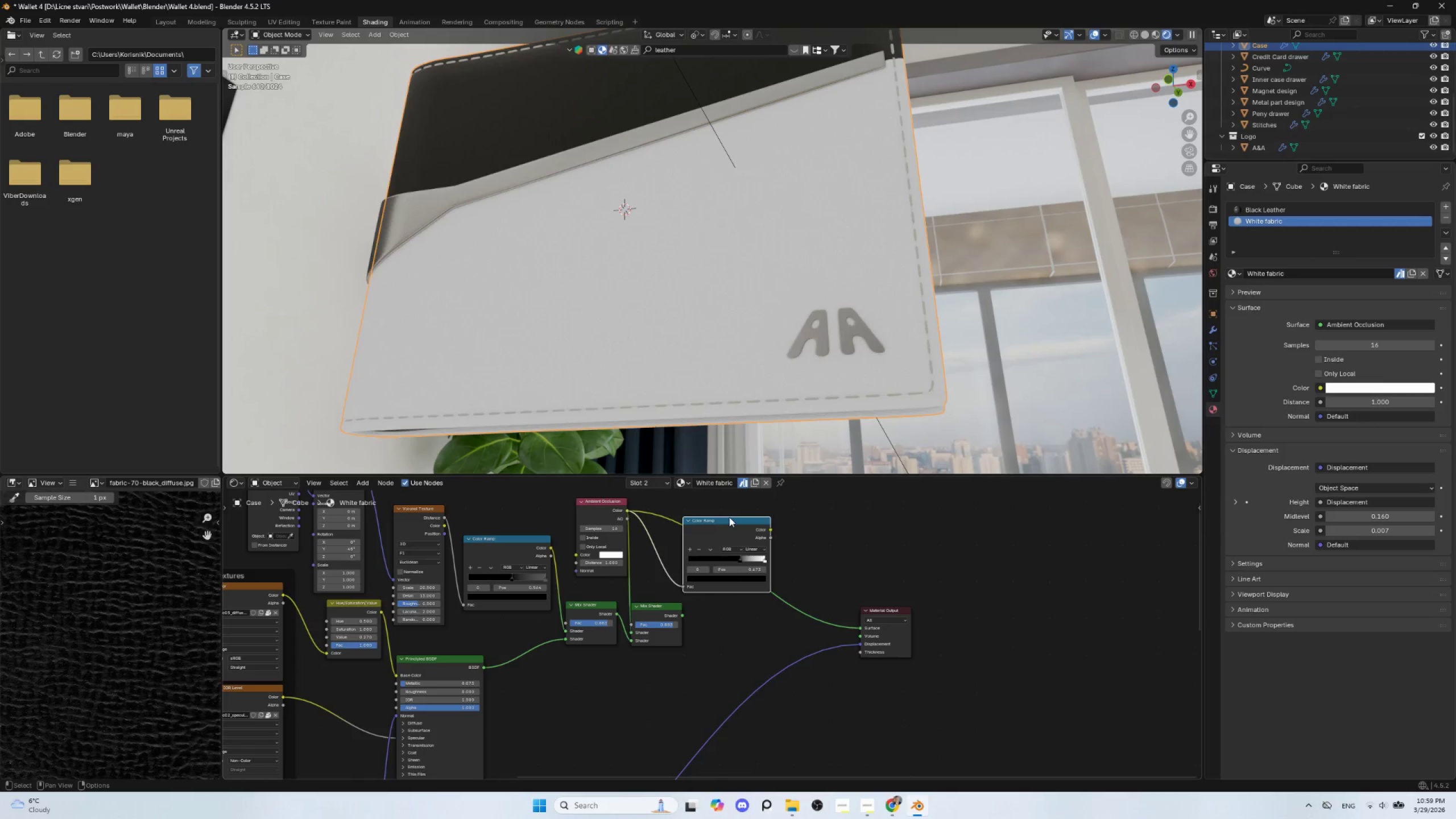 
key(Delete)
 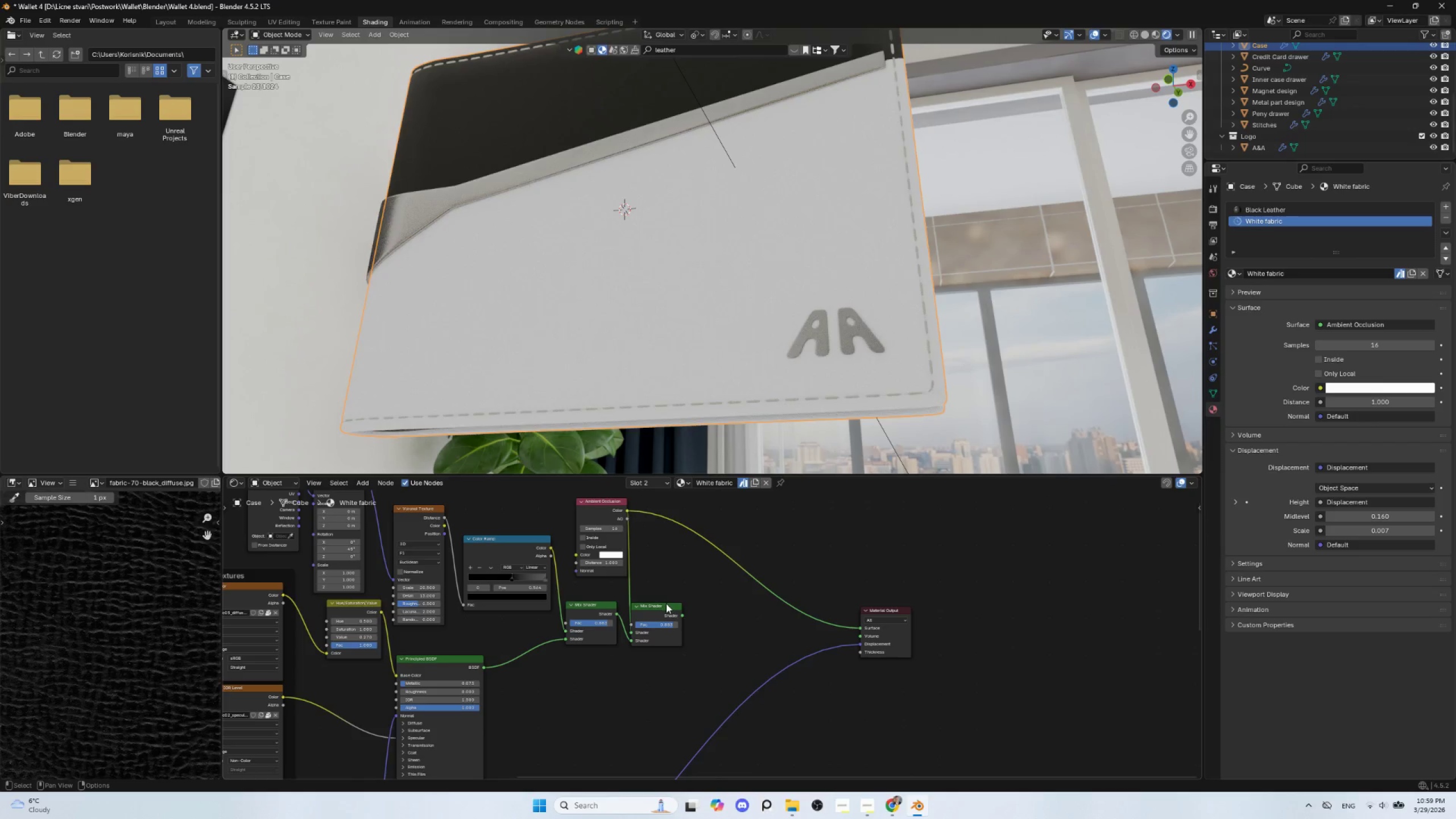 
left_click([666, 603])
 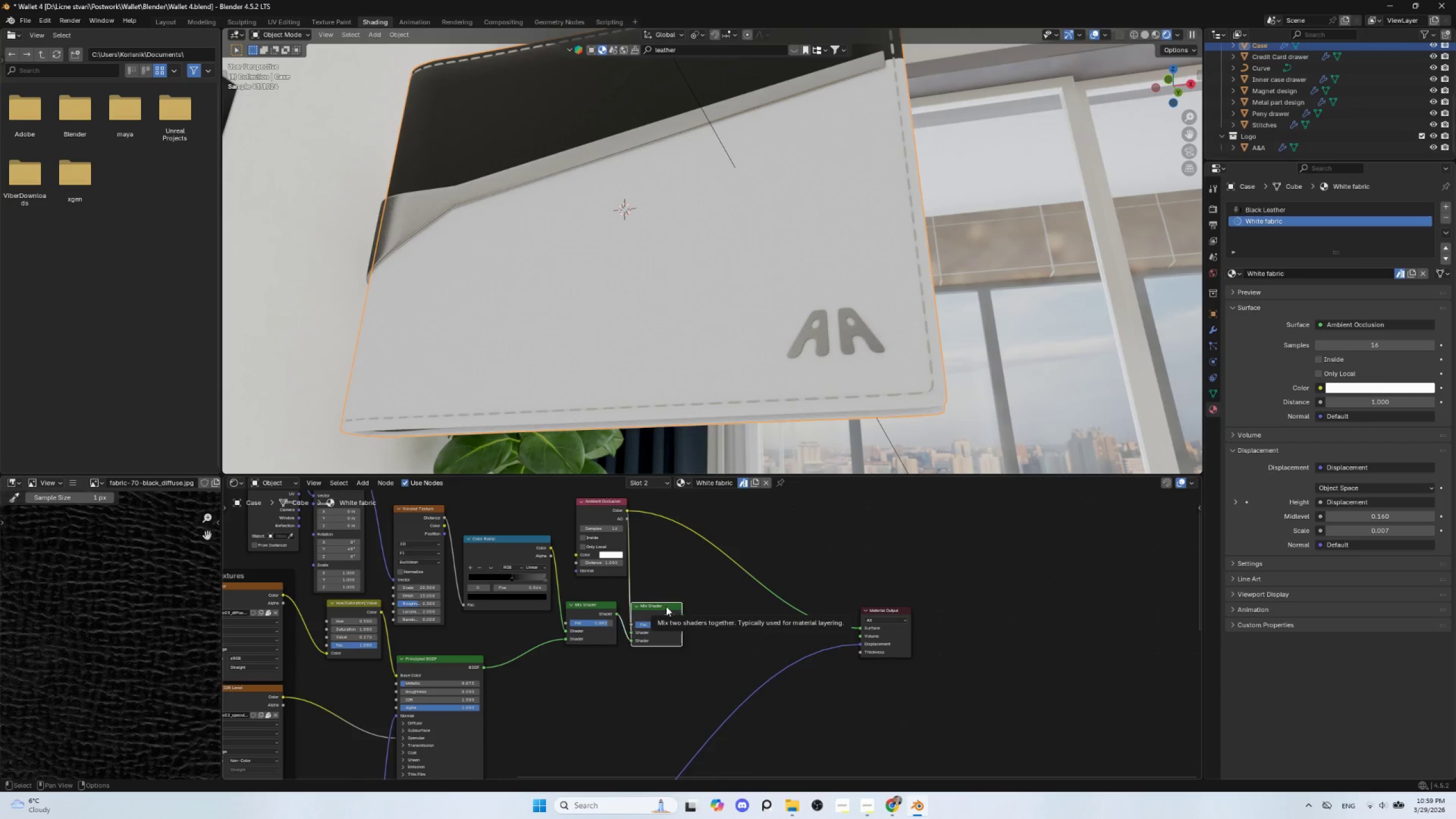 
key(Delete)
 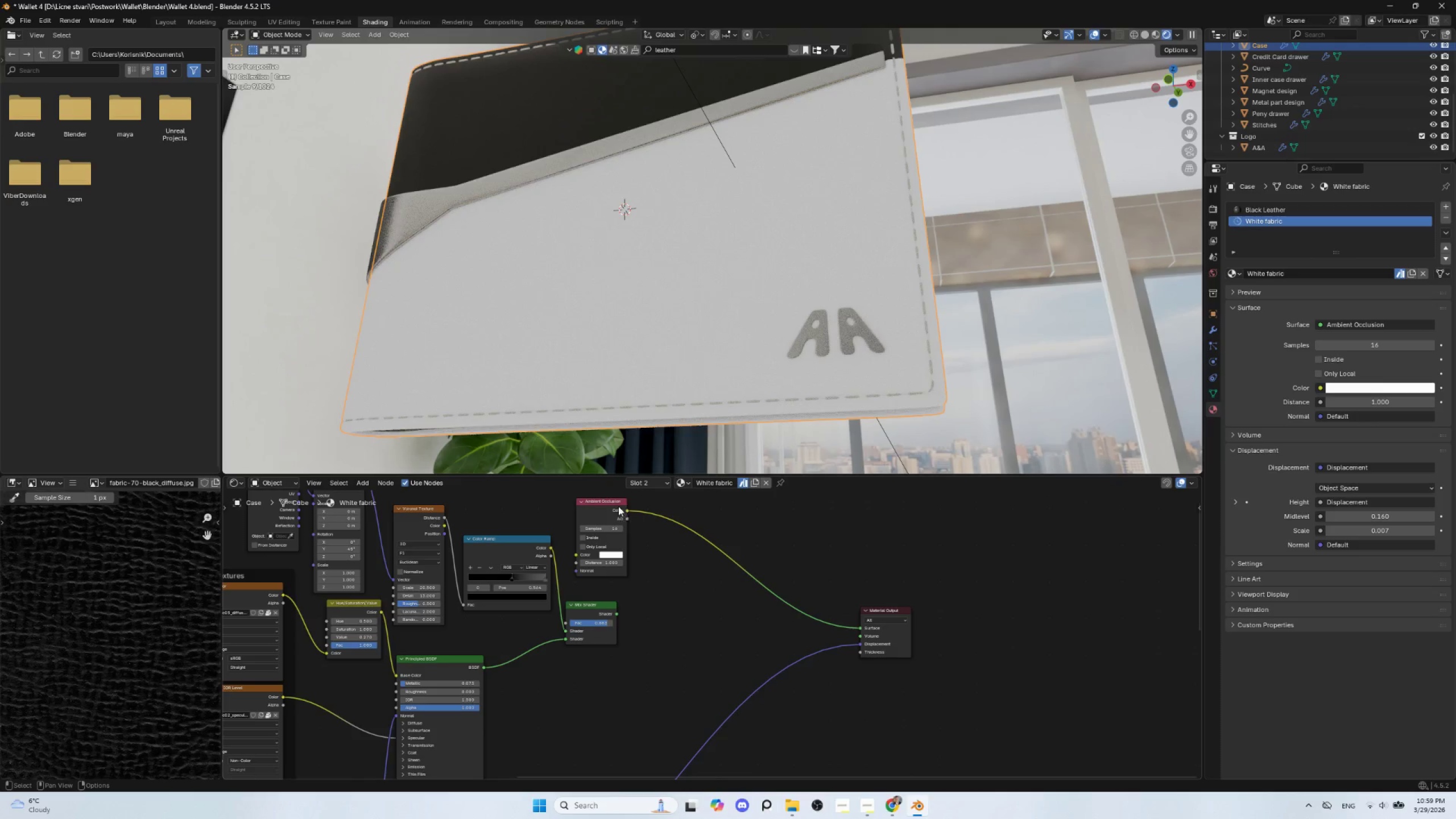 
left_click([615, 502])
 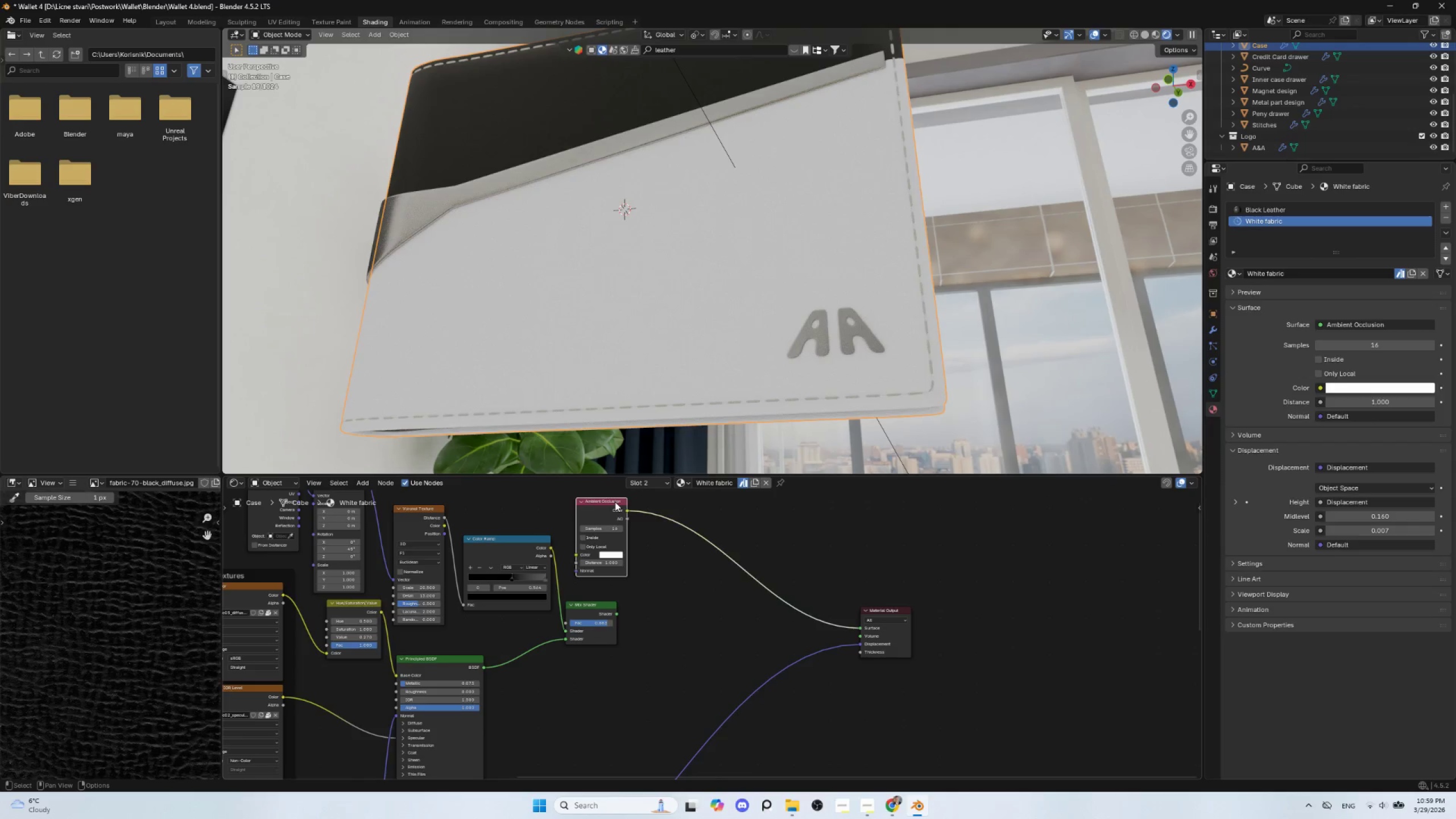 
key(Delete)
 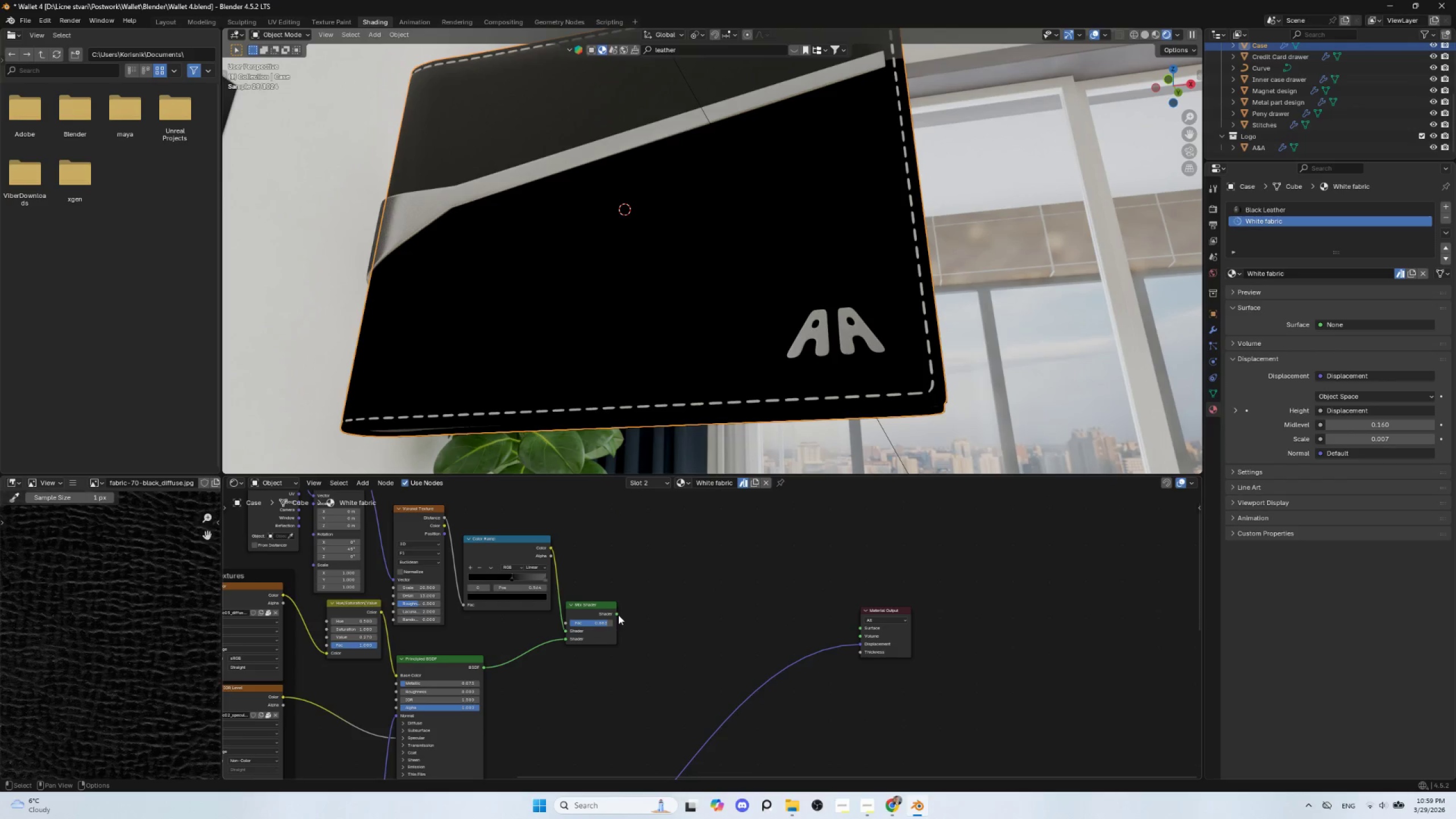 
left_click_drag(start_coordinate=[618, 615], to_coordinate=[861, 630])
 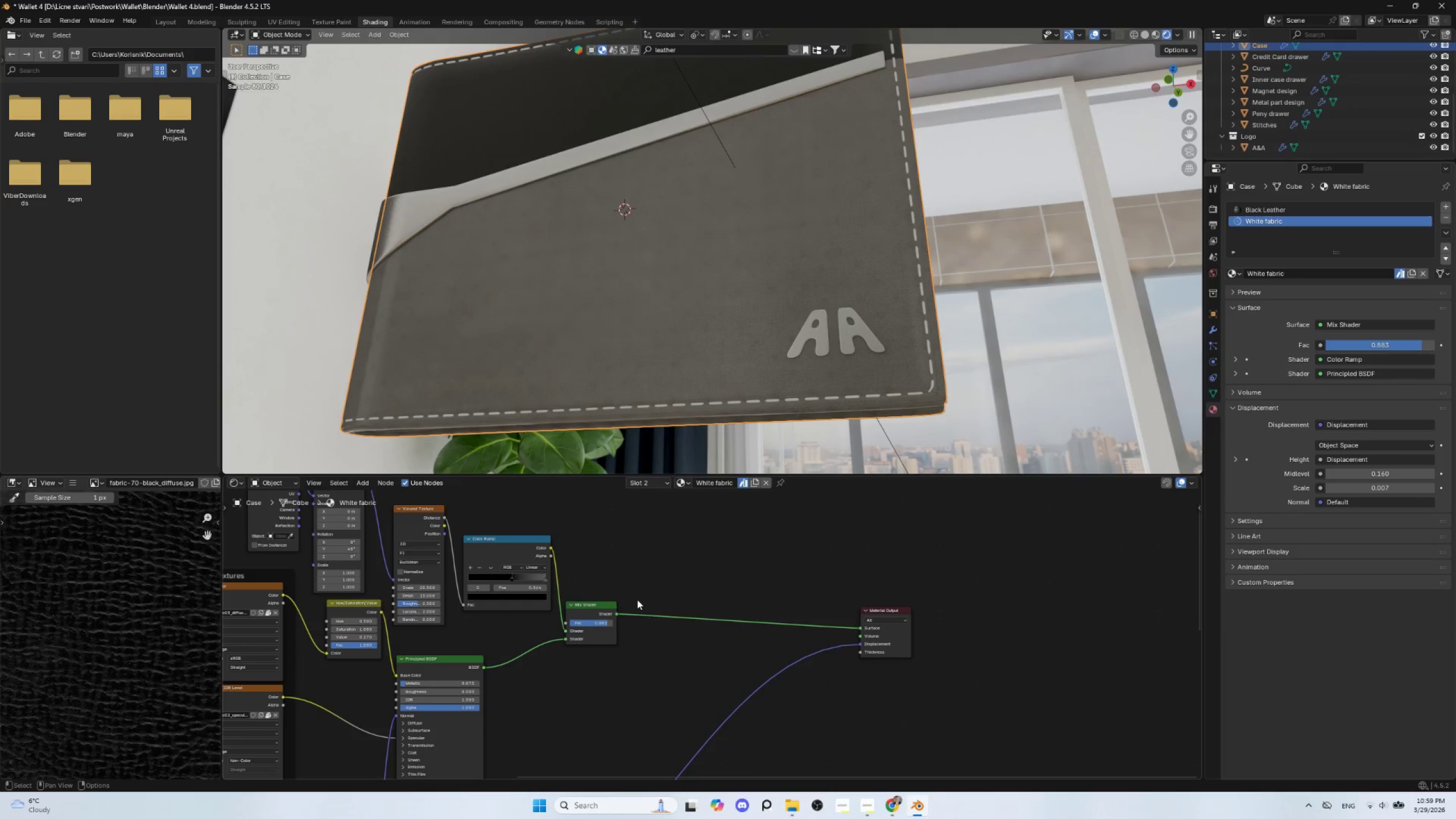 
left_click([602, 602])
 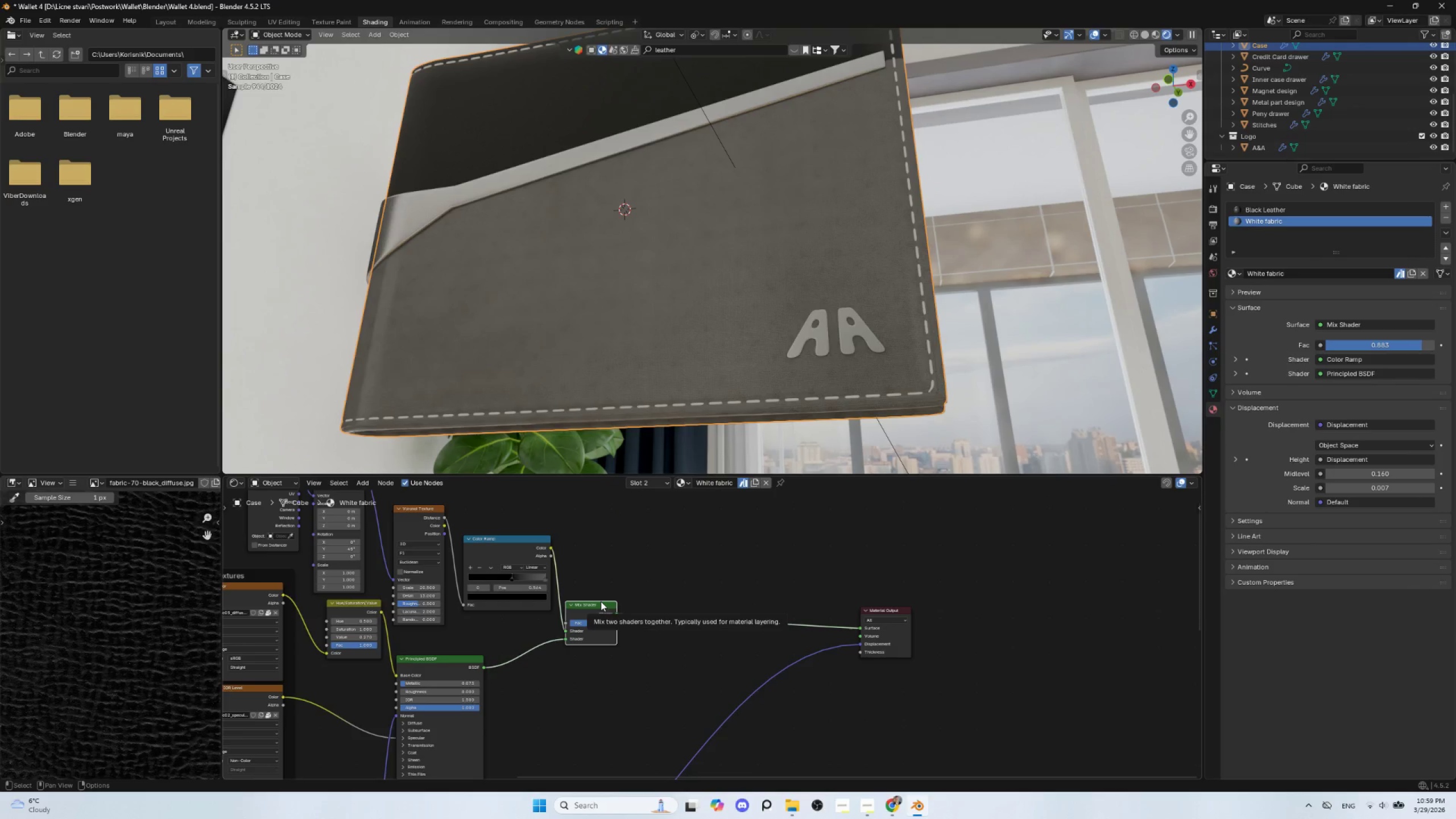 
key(Shift+D)
 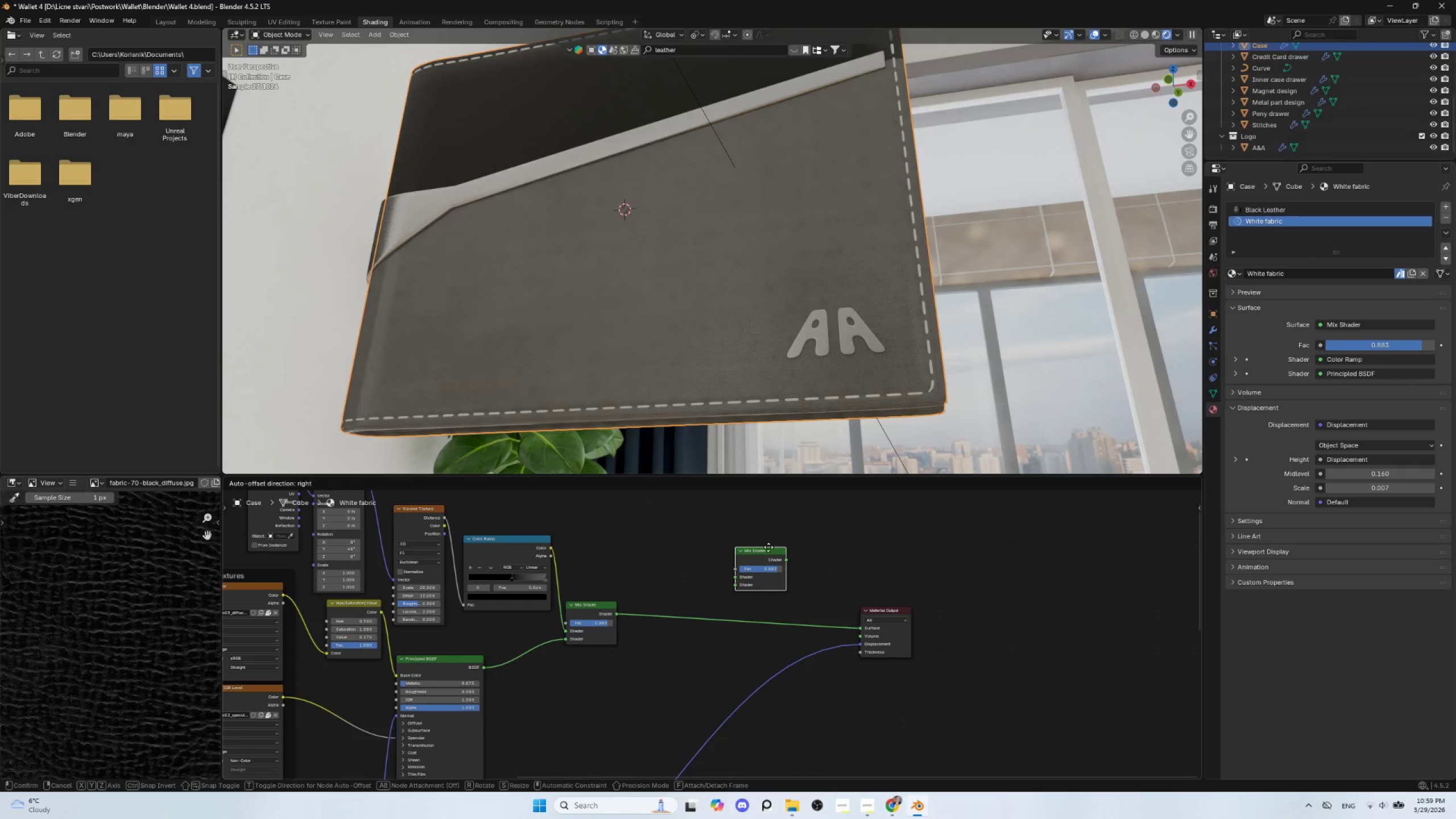 
left_click([767, 548])
 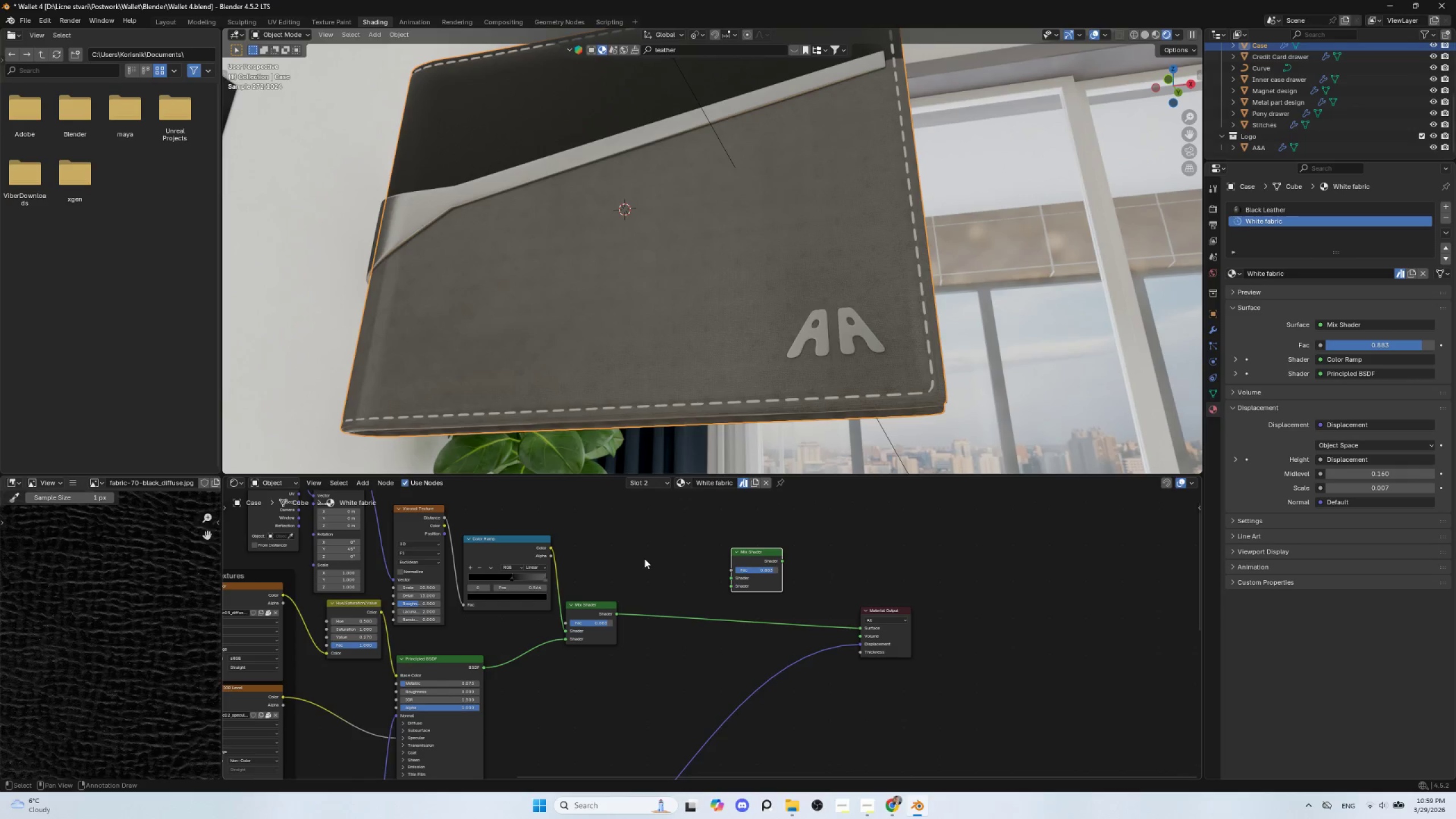 
key(Shift+A)
 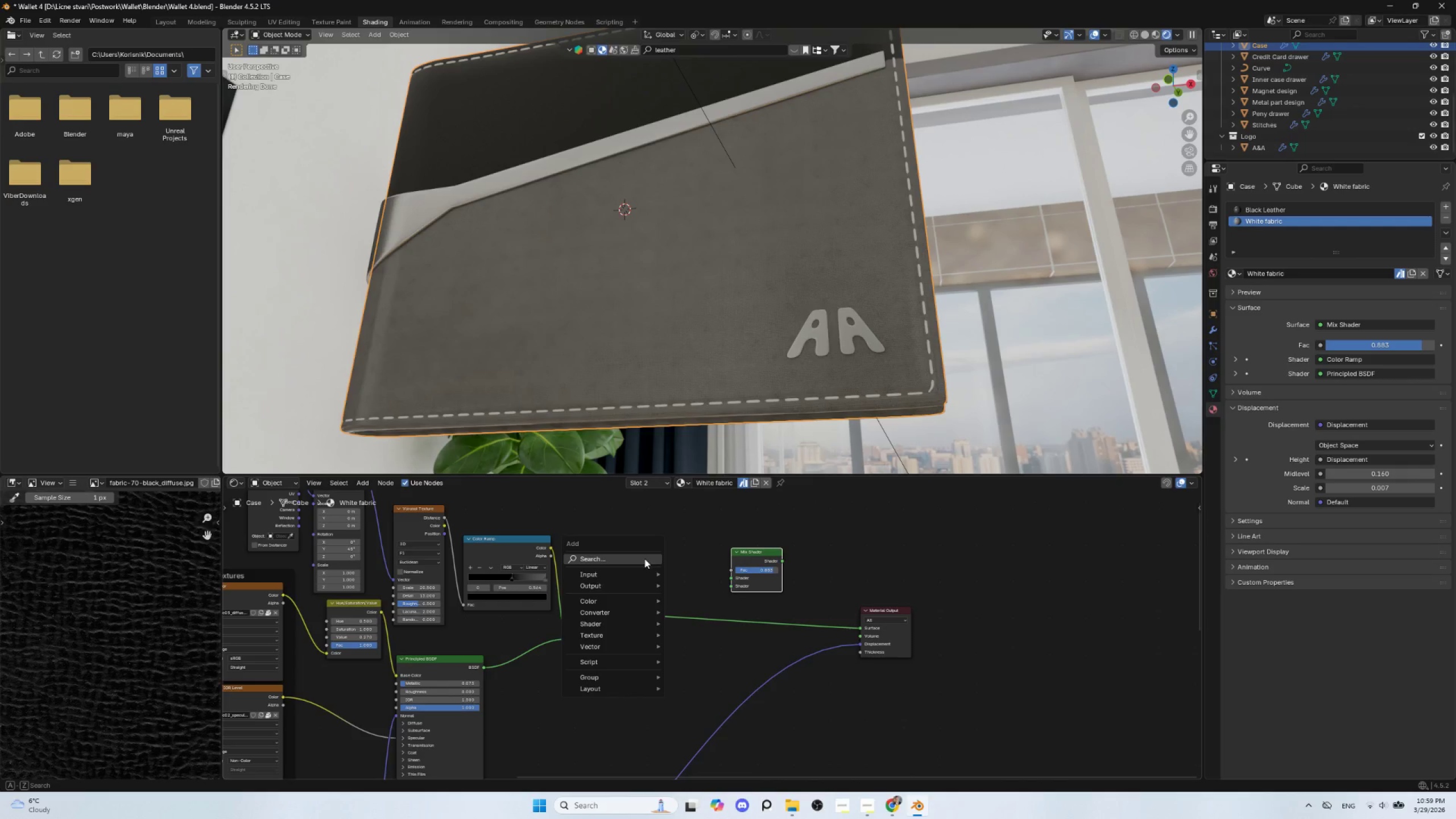 
left_click([644, 559])
 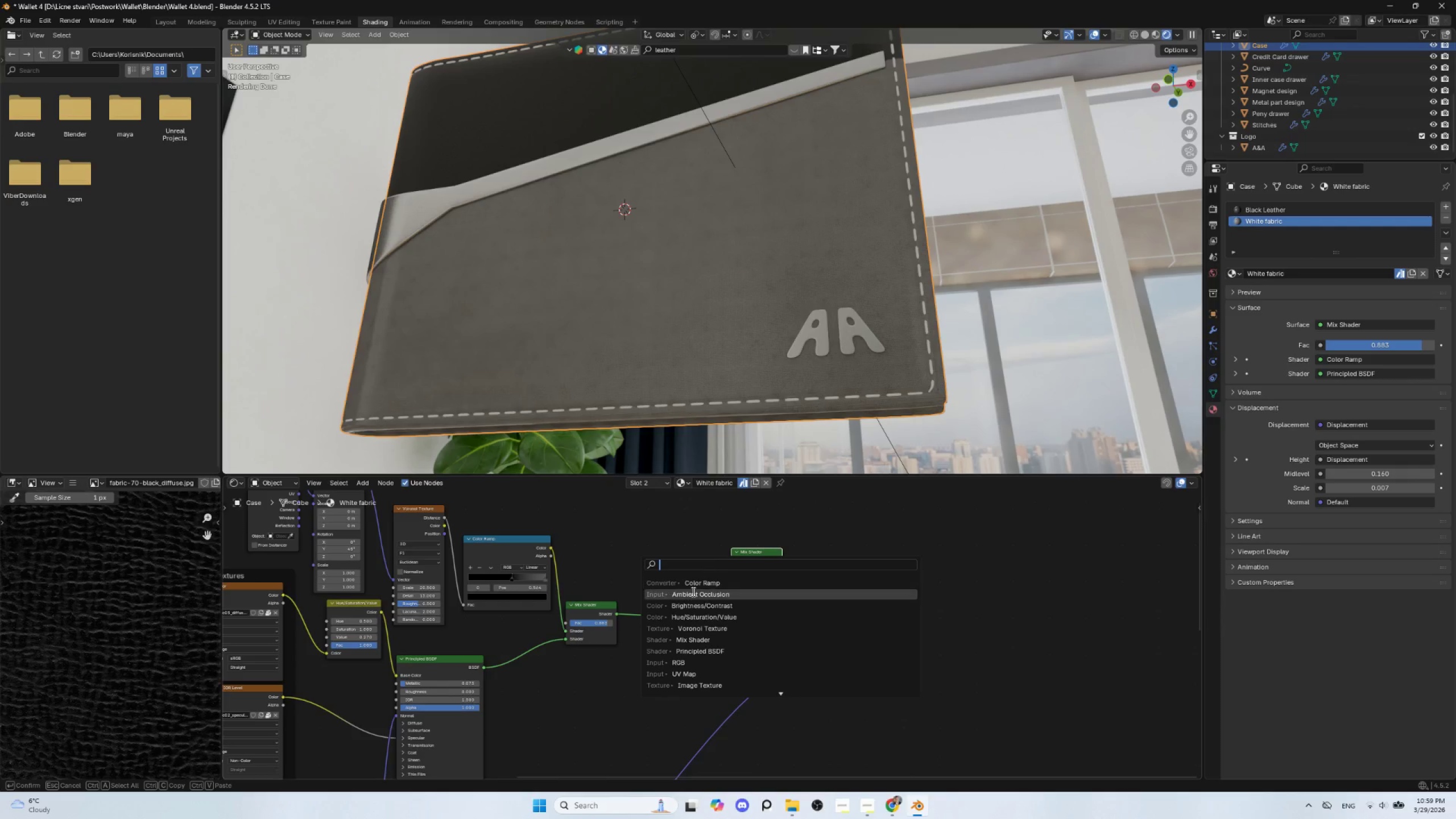 
left_click([692, 592])
 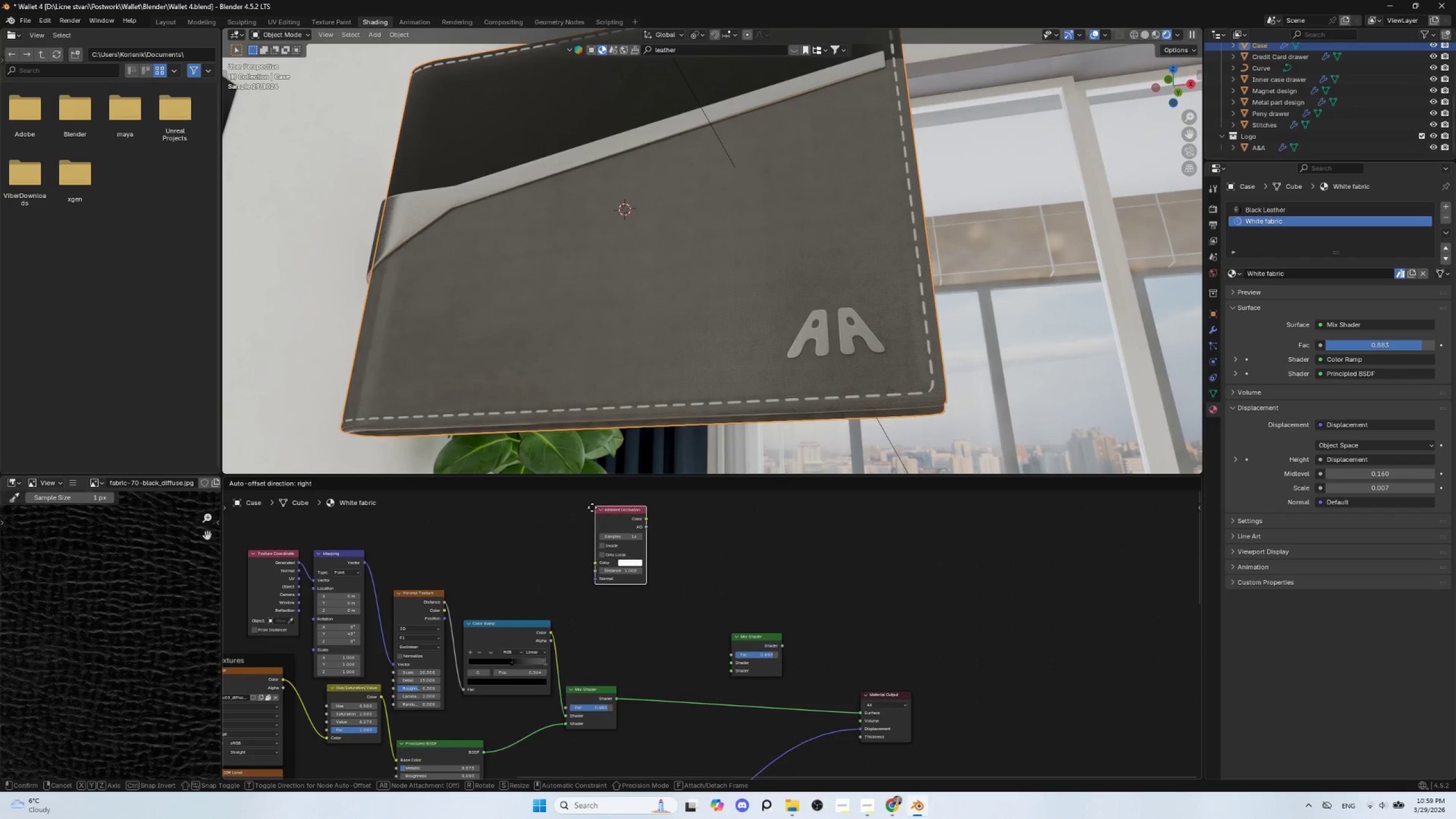 
left_click([584, 519])
 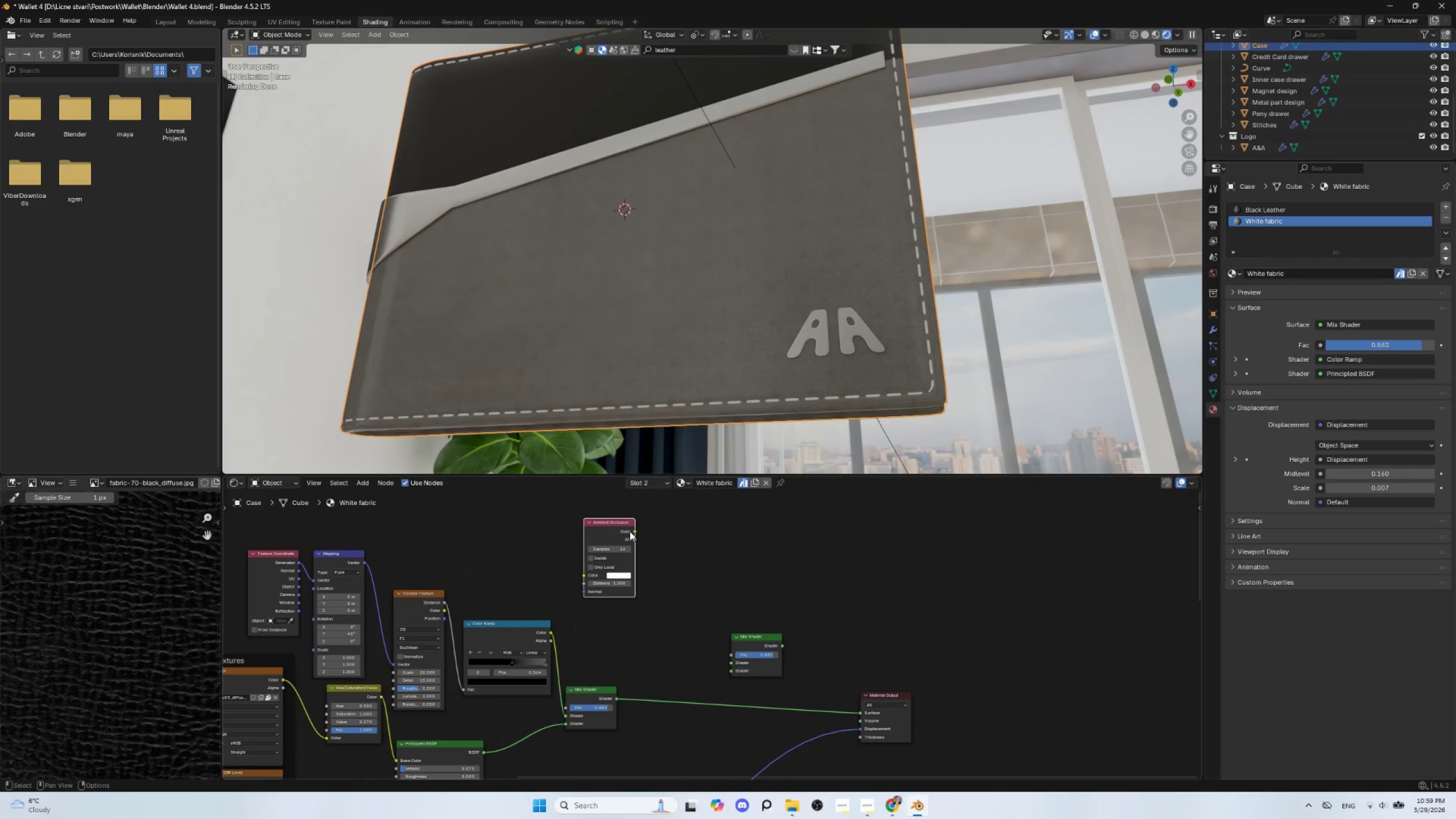 
left_click_drag(start_coordinate=[636, 531], to_coordinate=[735, 659])
 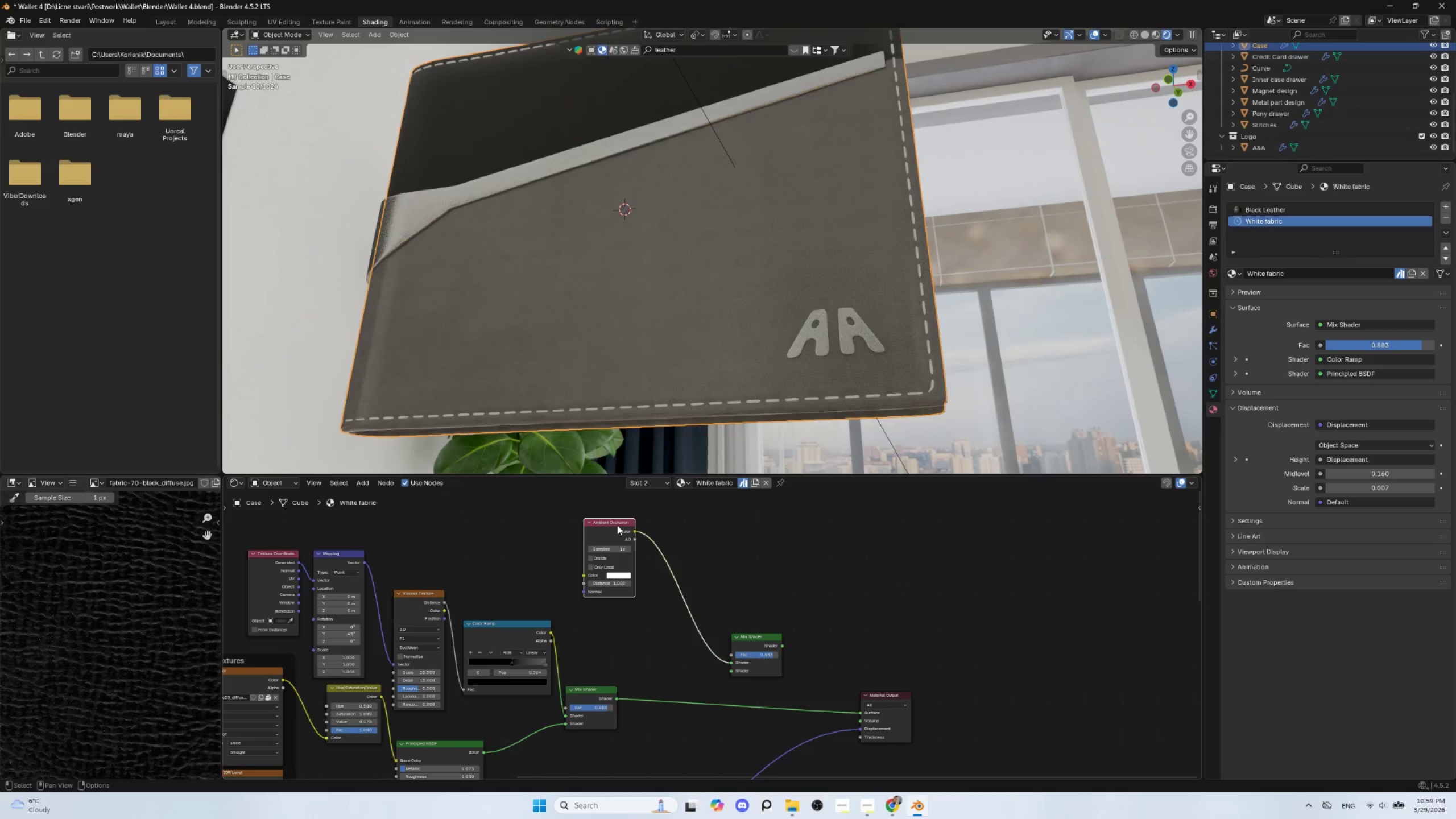 
left_click([617, 525])
 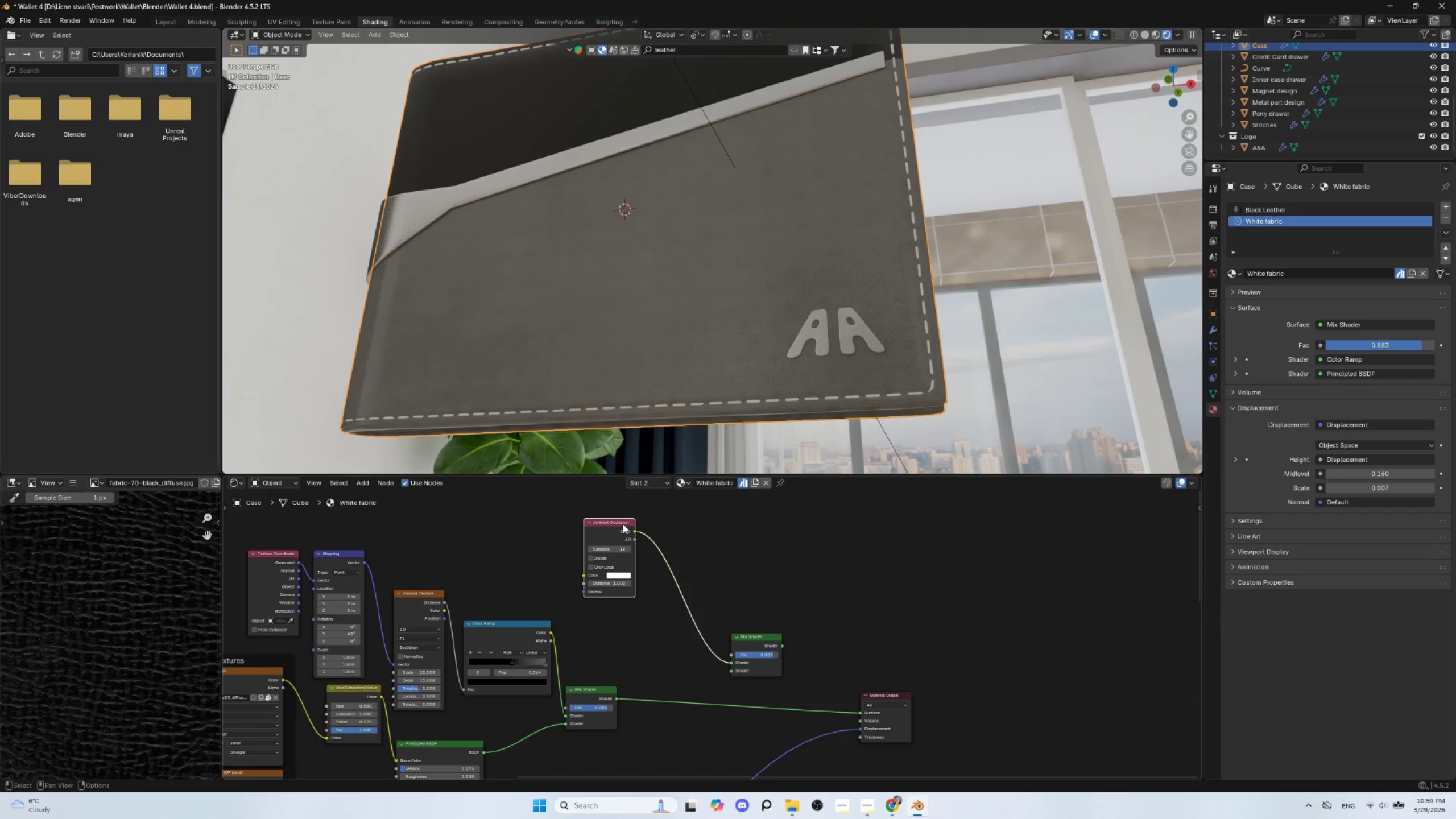 
key(Shift+A)
 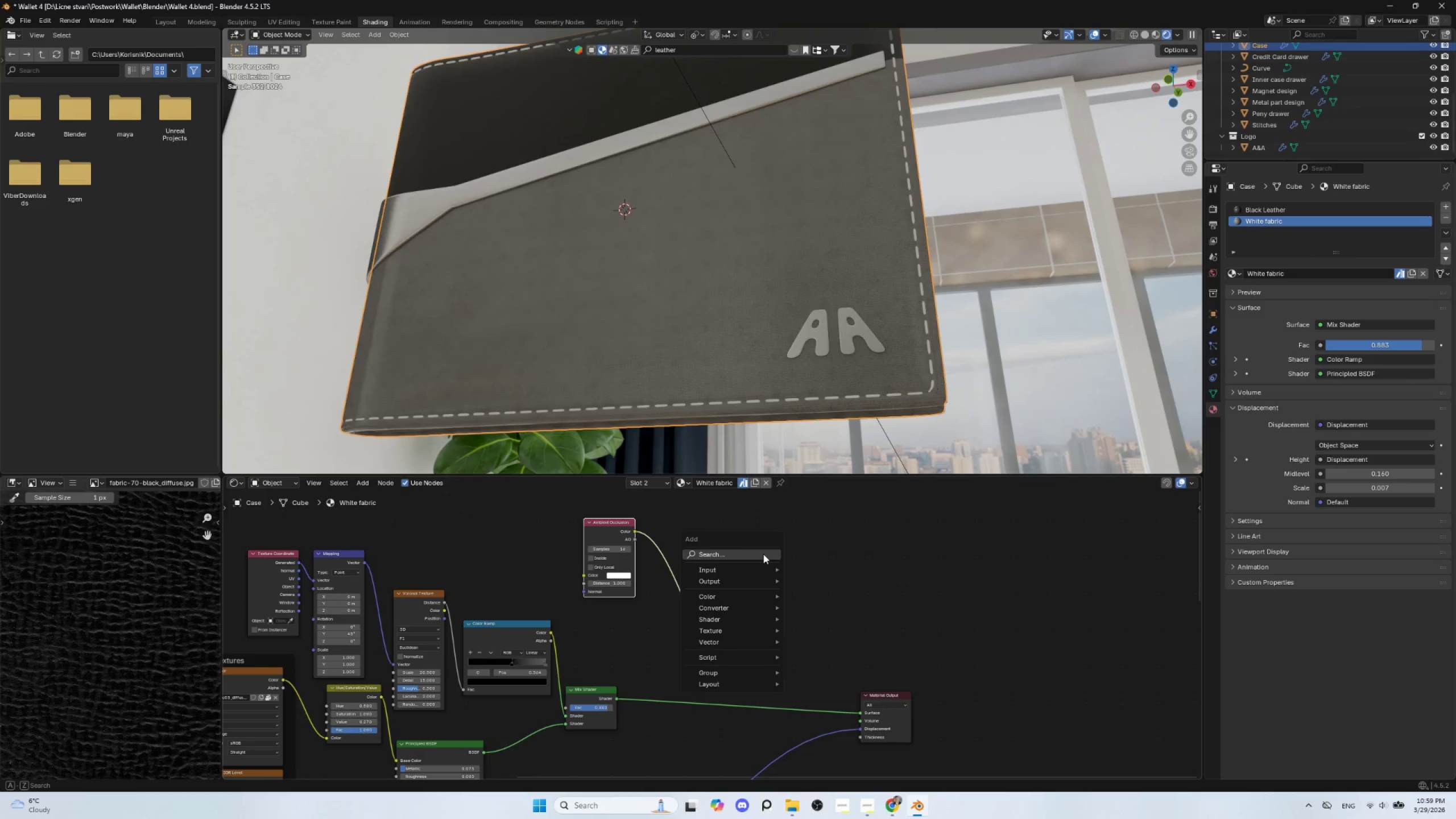 
left_click([763, 554])
 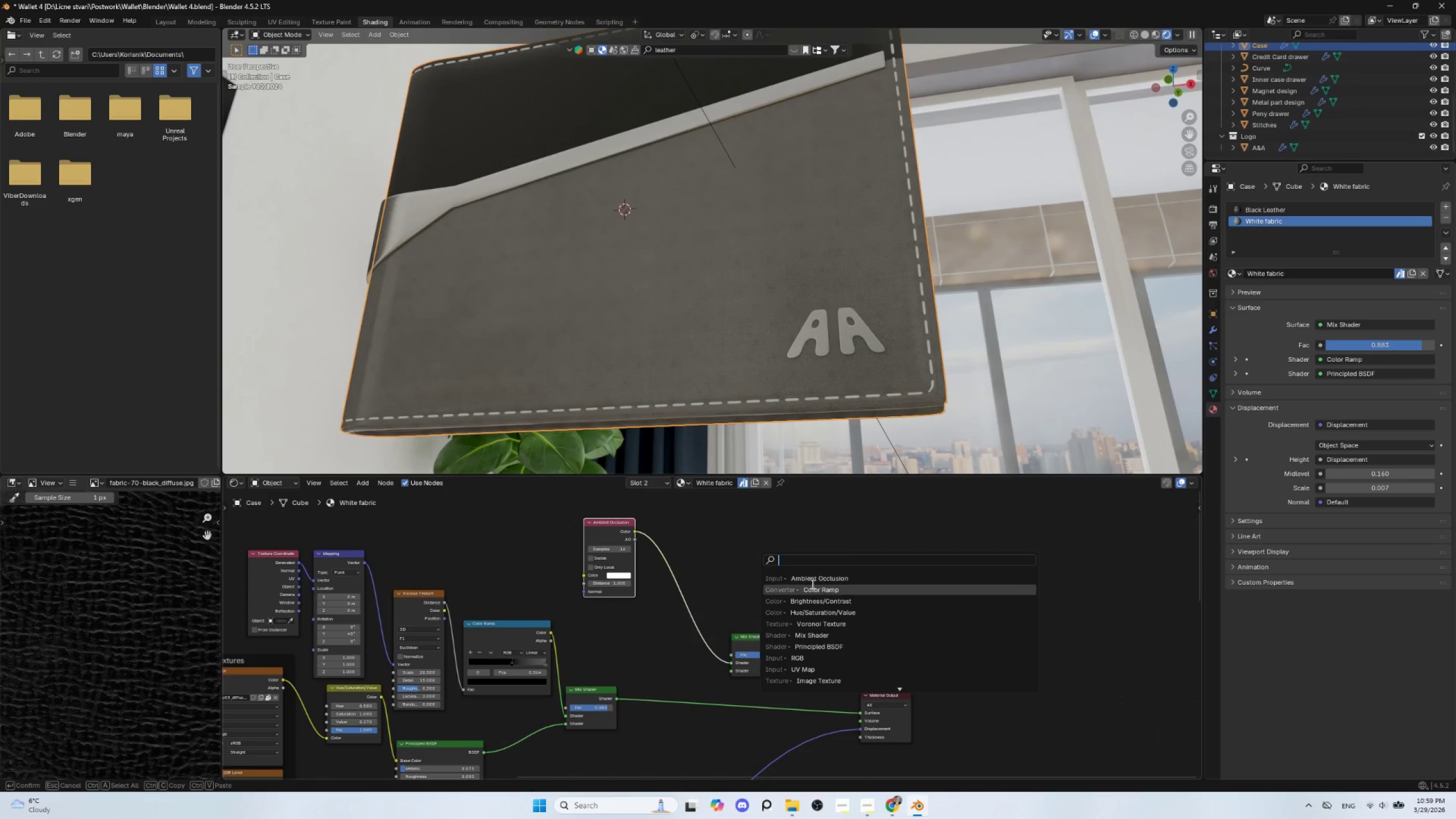 
left_click([814, 589])
 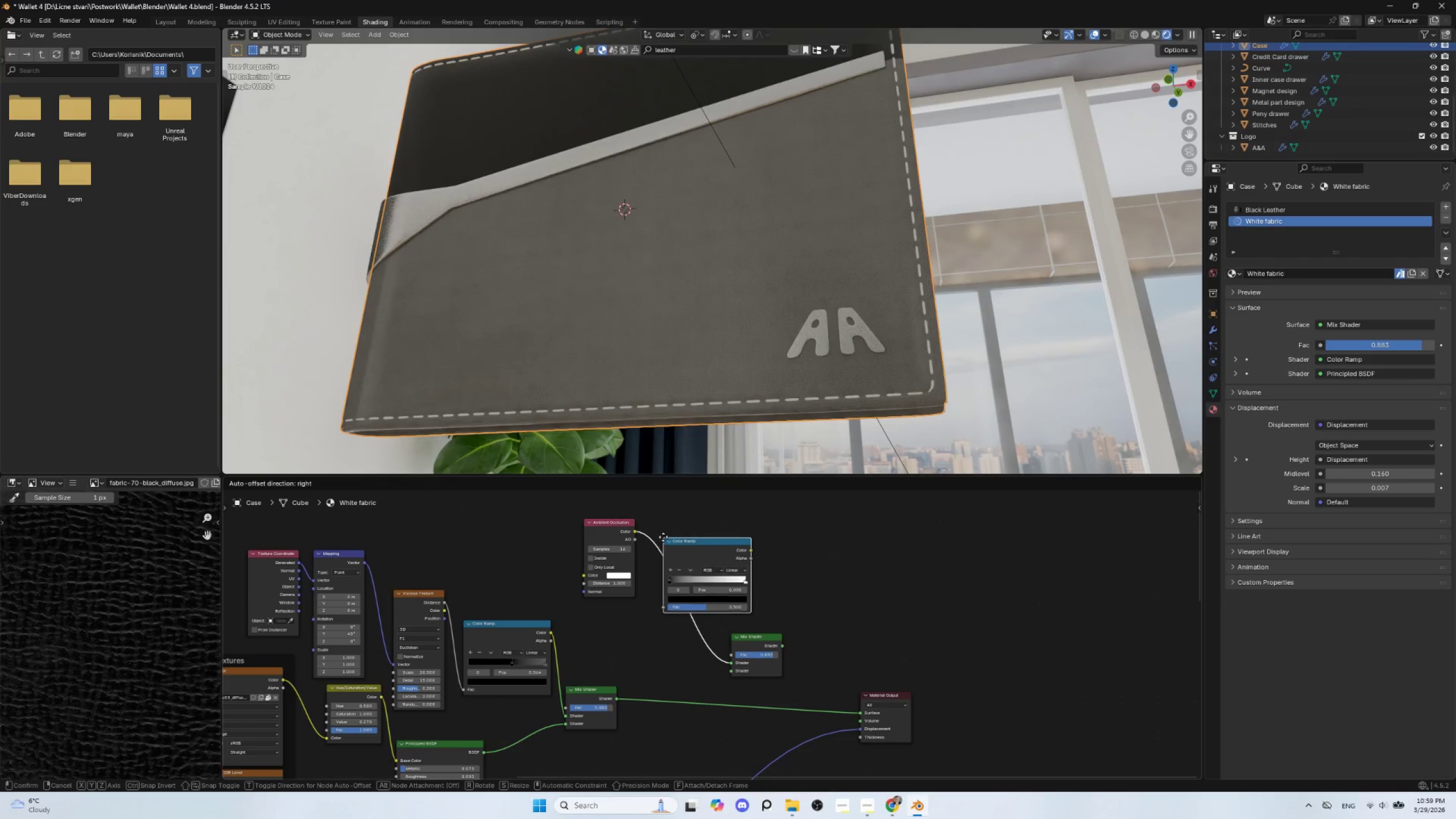 
left_click([662, 536])
 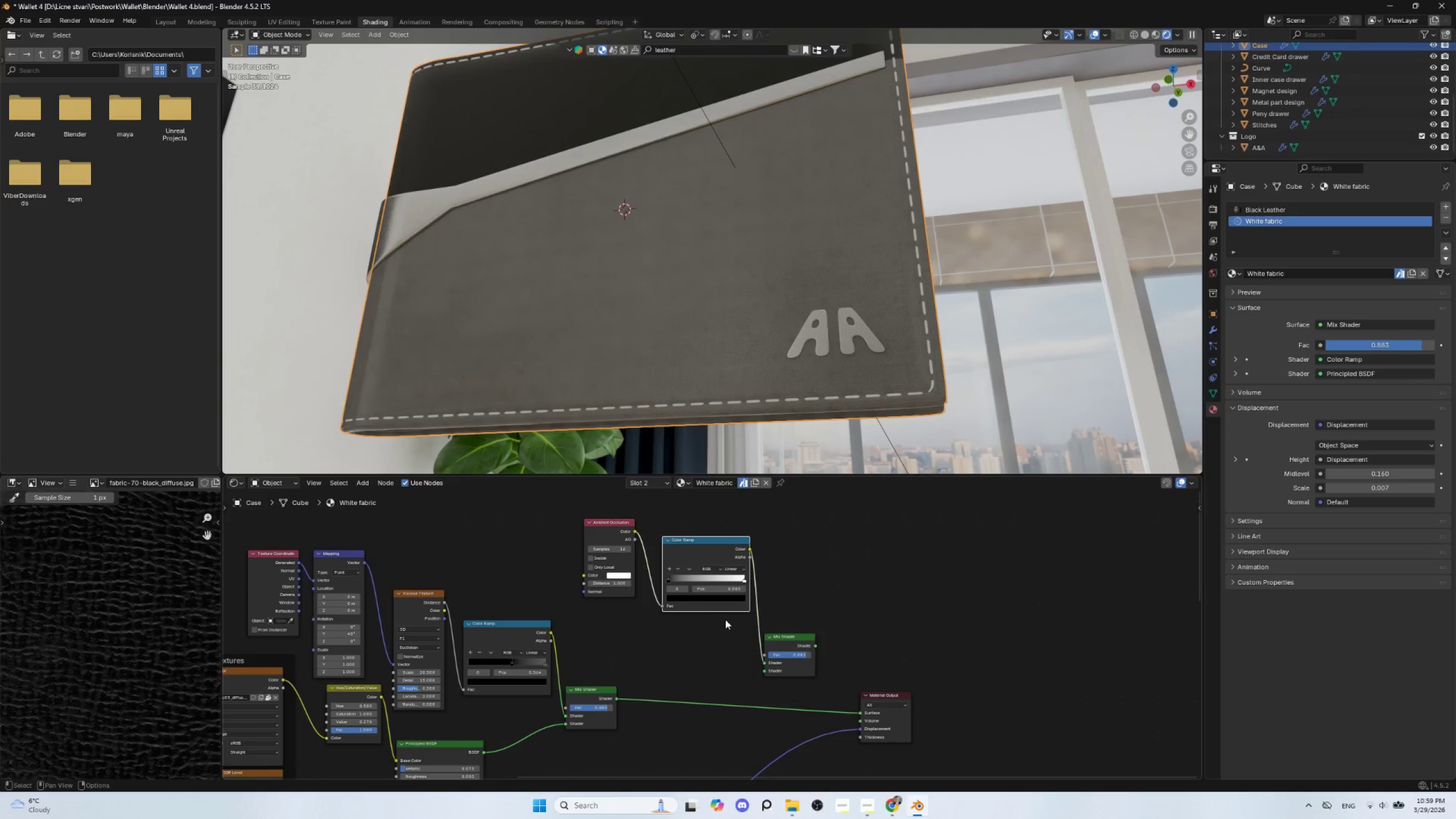 
hold_key(key=ShiftLeft, duration=1.09)
hold_key(key=ControlLeft, duration=1.06)
left_click([613, 522])
 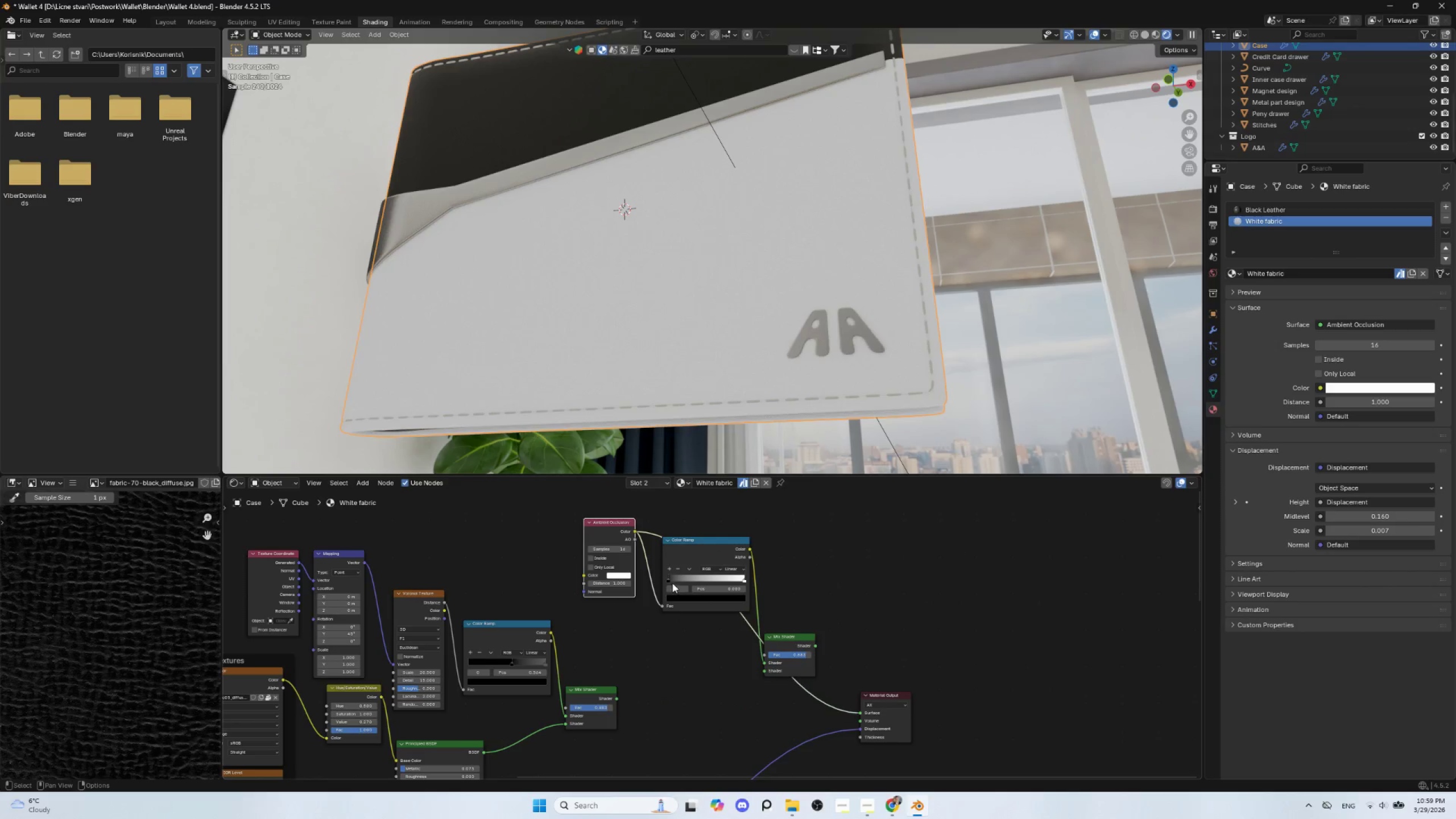 
left_click_drag(start_coordinate=[670, 580], to_coordinate=[713, 584])
 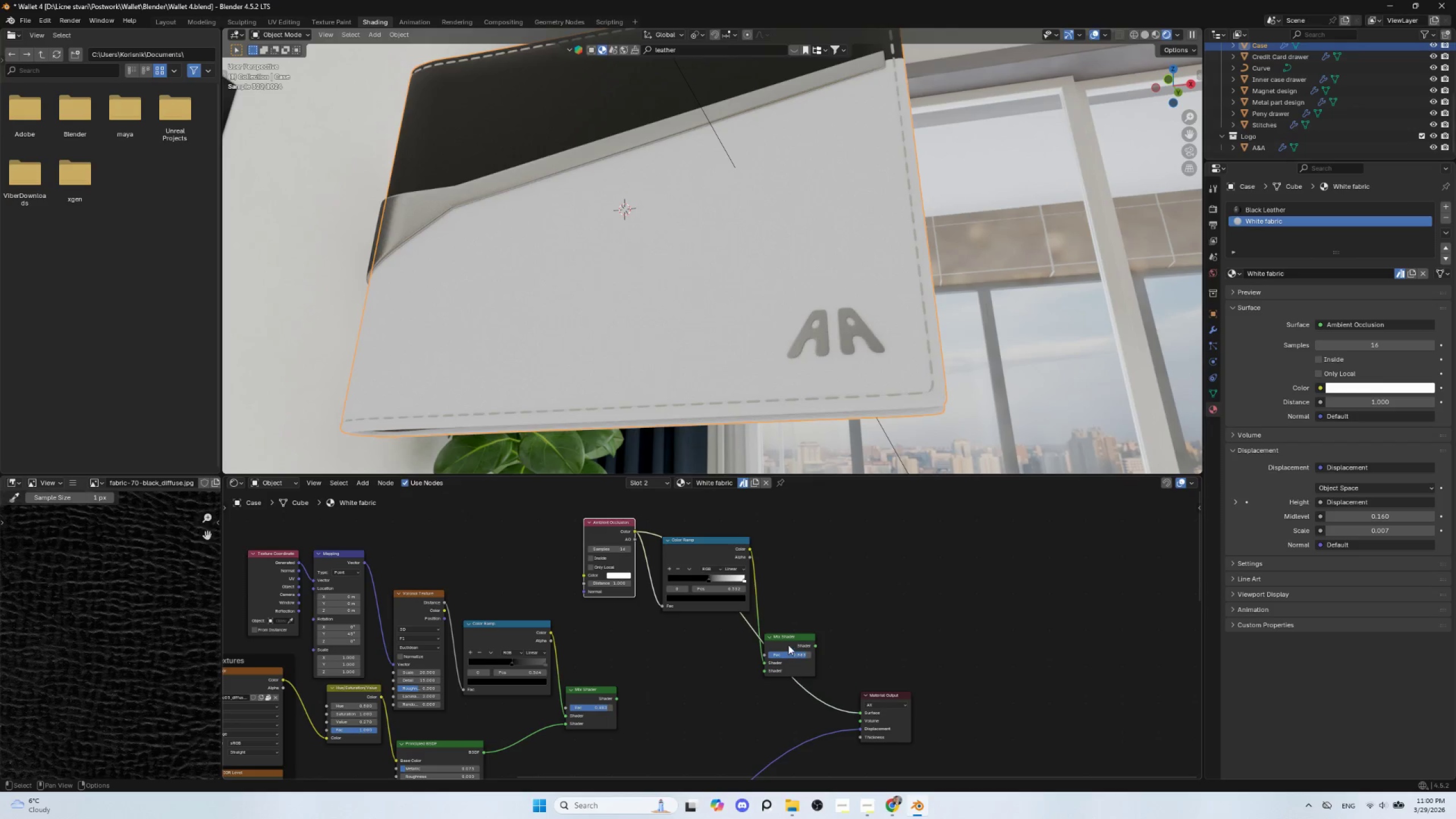 
left_click_drag(start_coordinate=[786, 637], to_coordinate=[820, 560])
 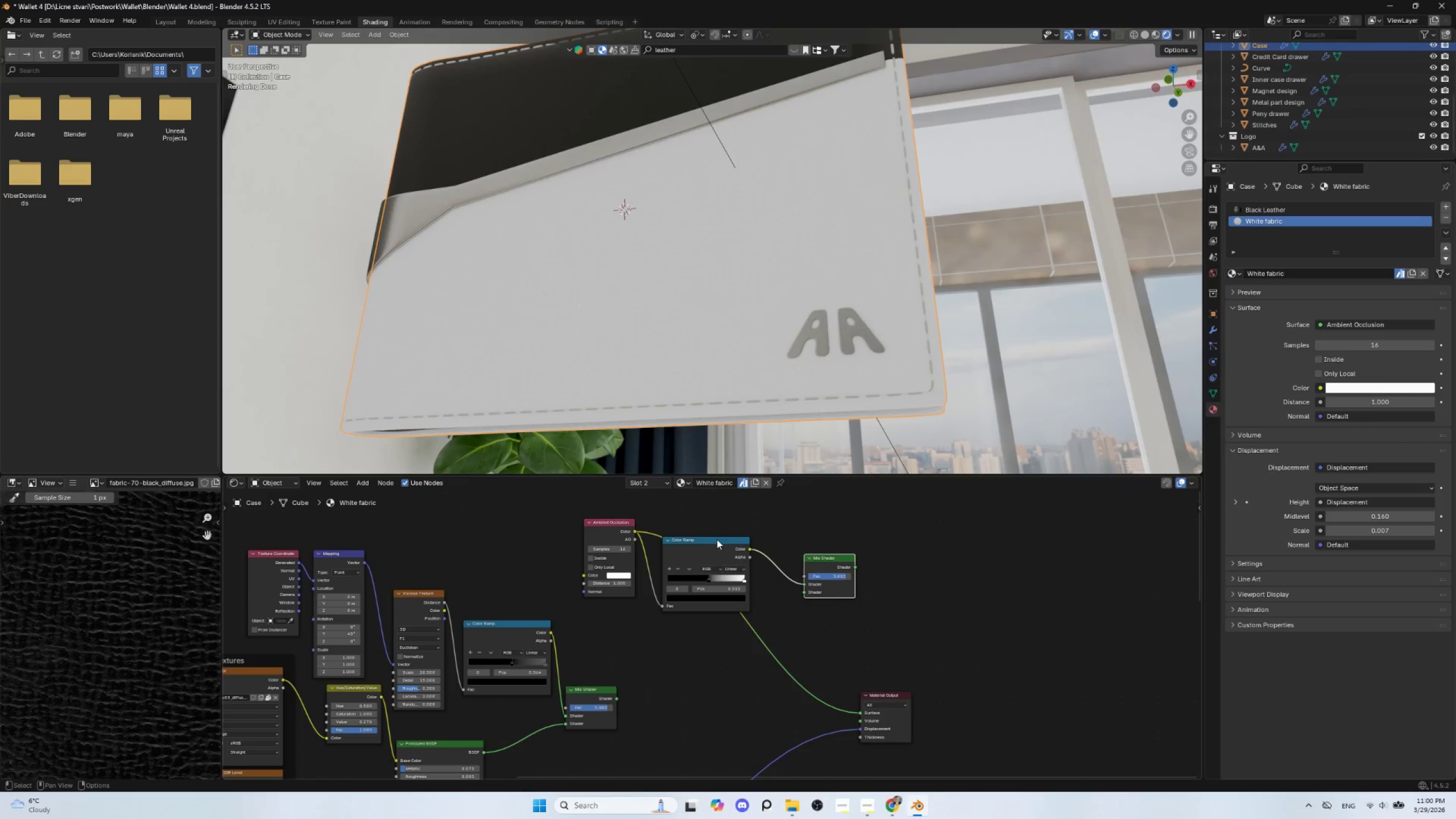 
hold_key(key=ControlLeft, duration=1.34)
hold_key(key=ShiftLeft, duration=1.31)
left_click([707, 539])
 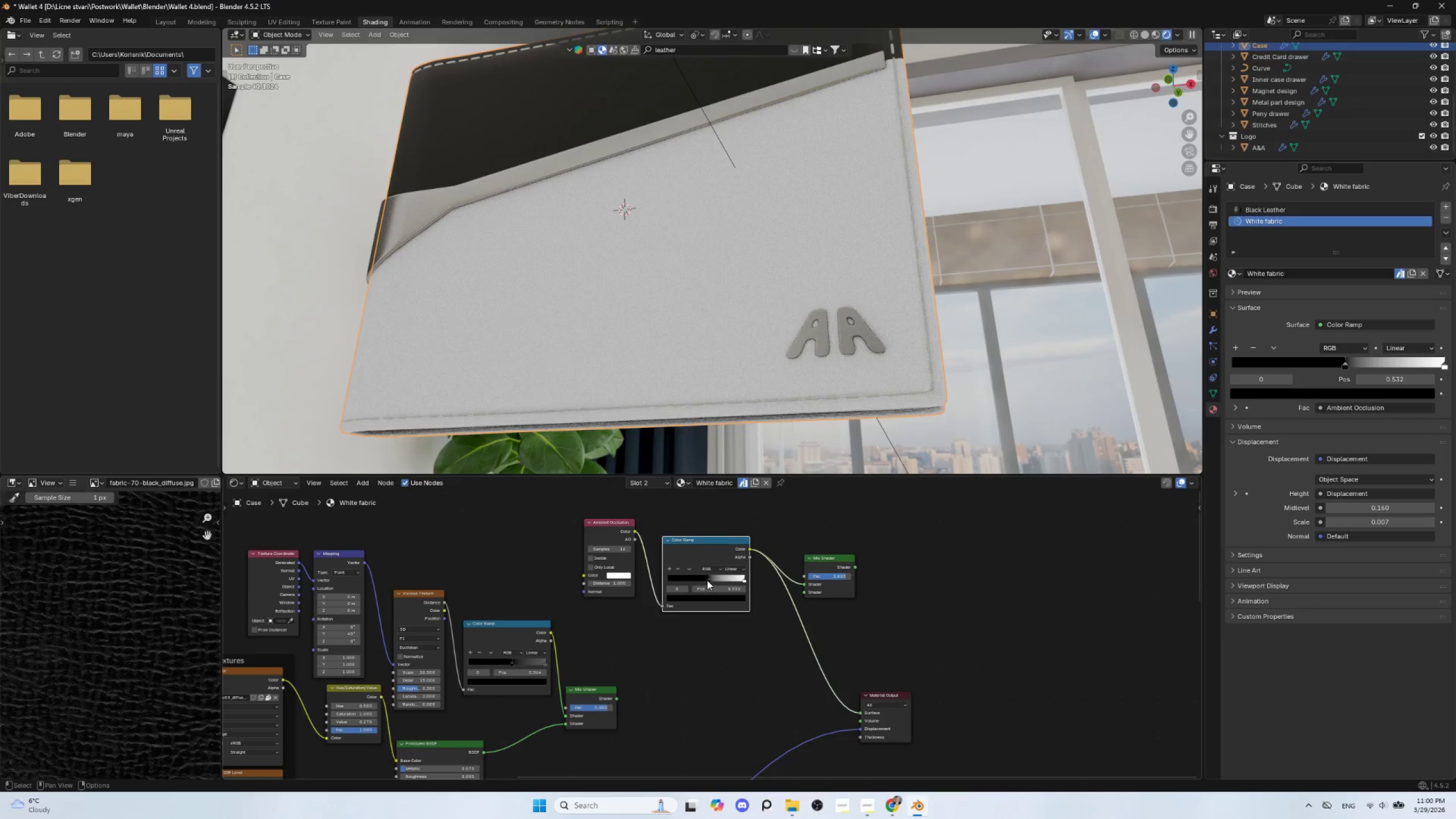 
left_click_drag(start_coordinate=[708, 579], to_coordinate=[719, 580])
 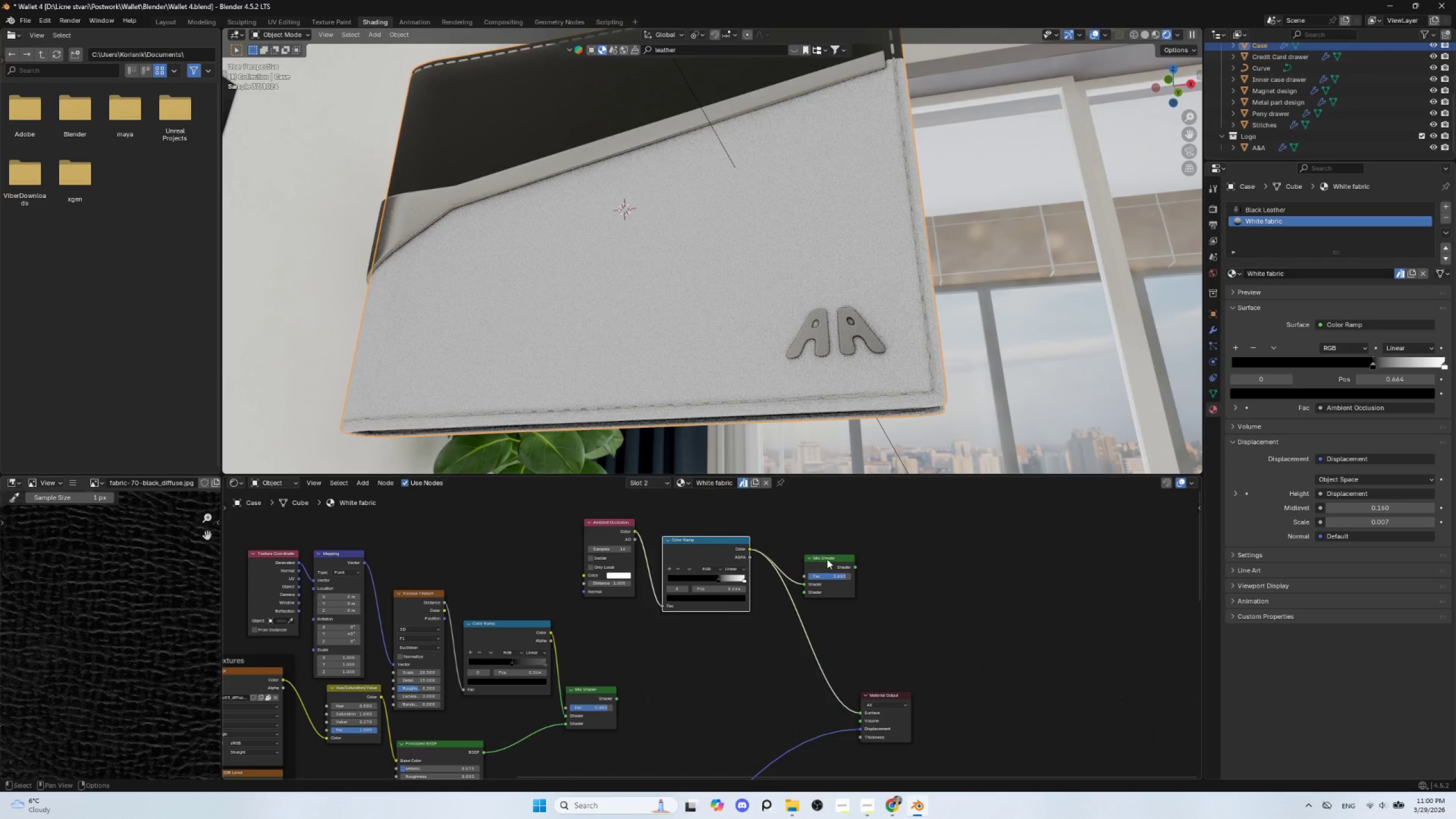 
left_click([828, 559])
 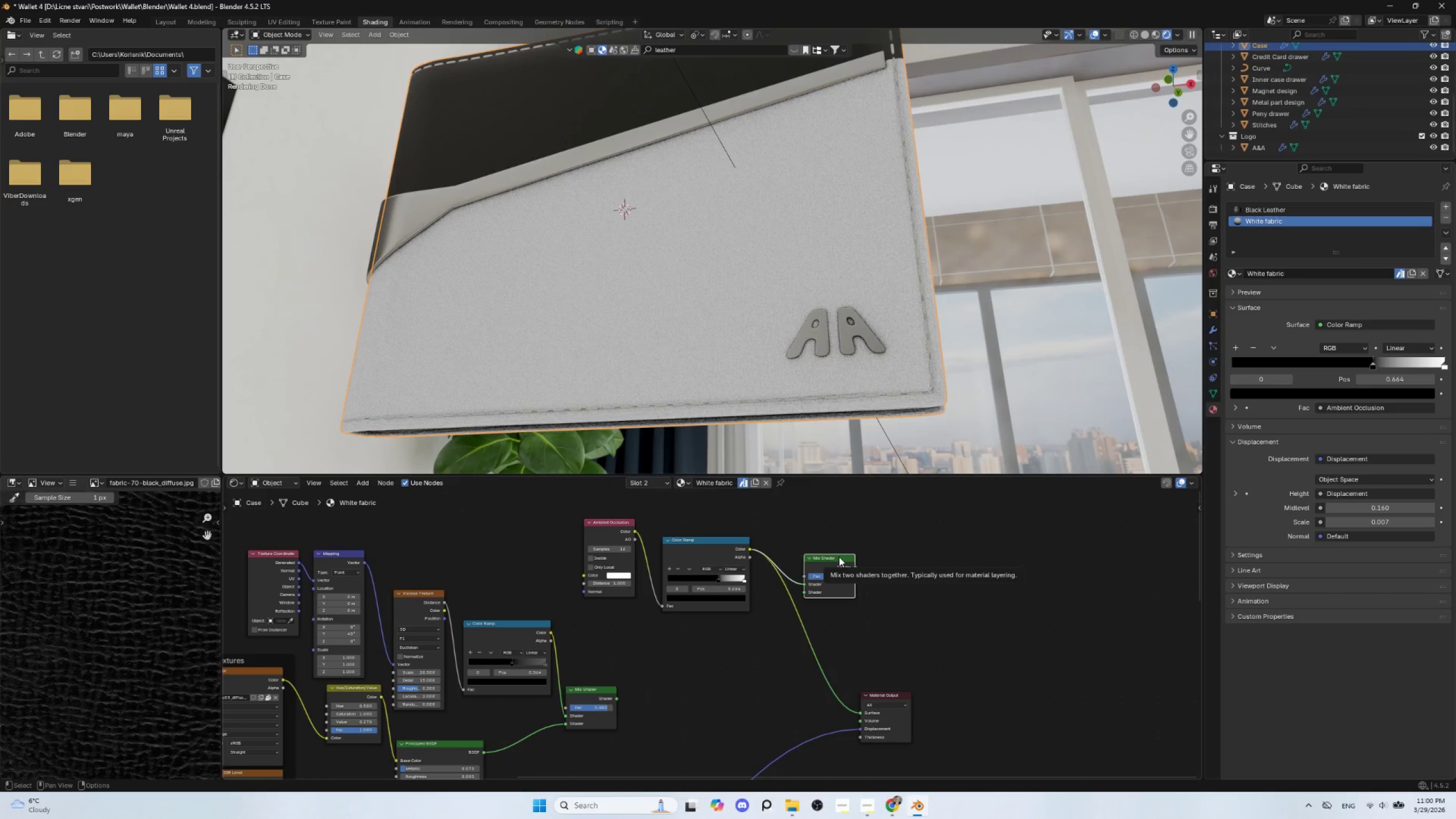 
key(Delete)
 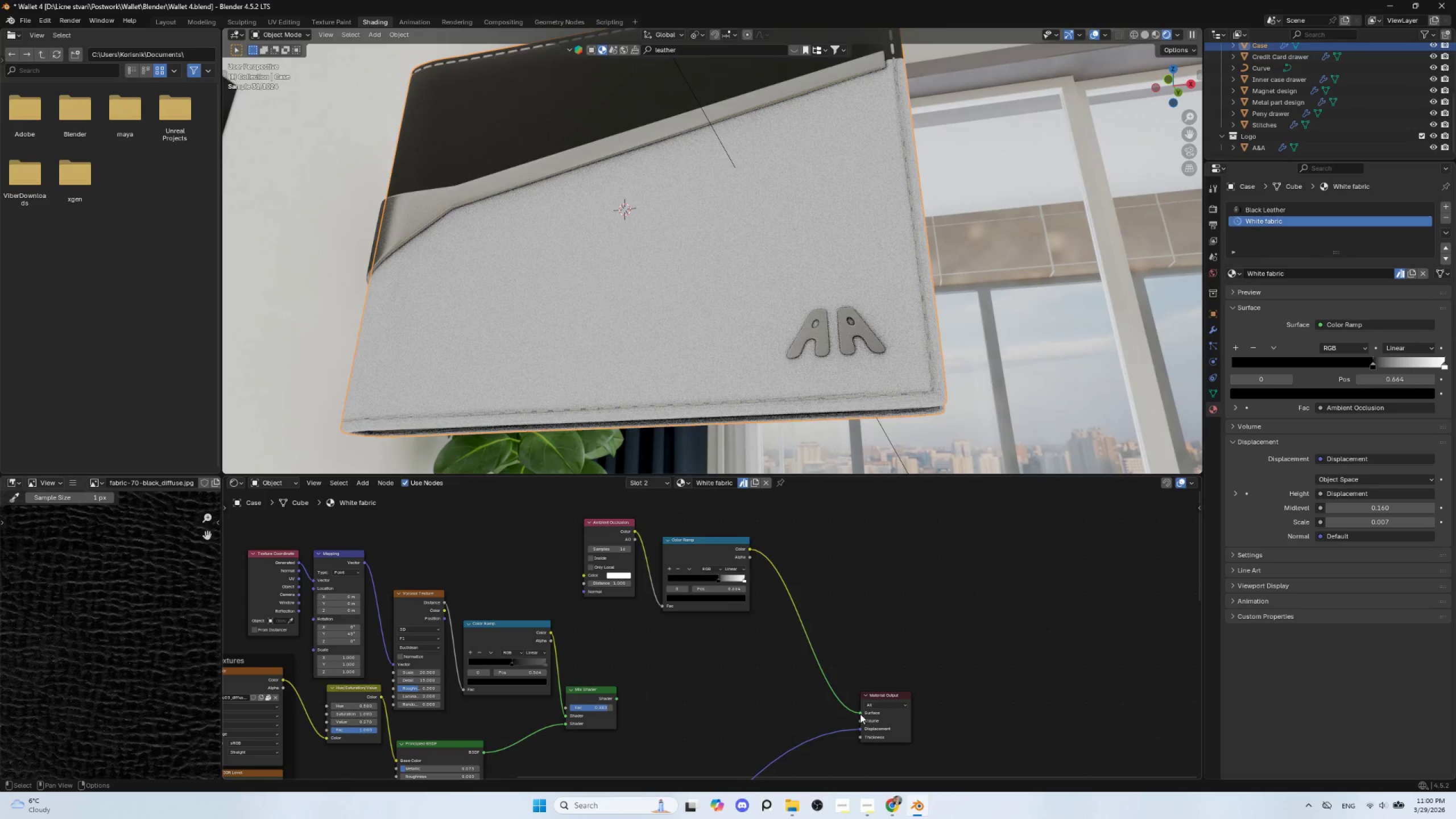 
hold_key(key=ShiftLeft, duration=0.53)
 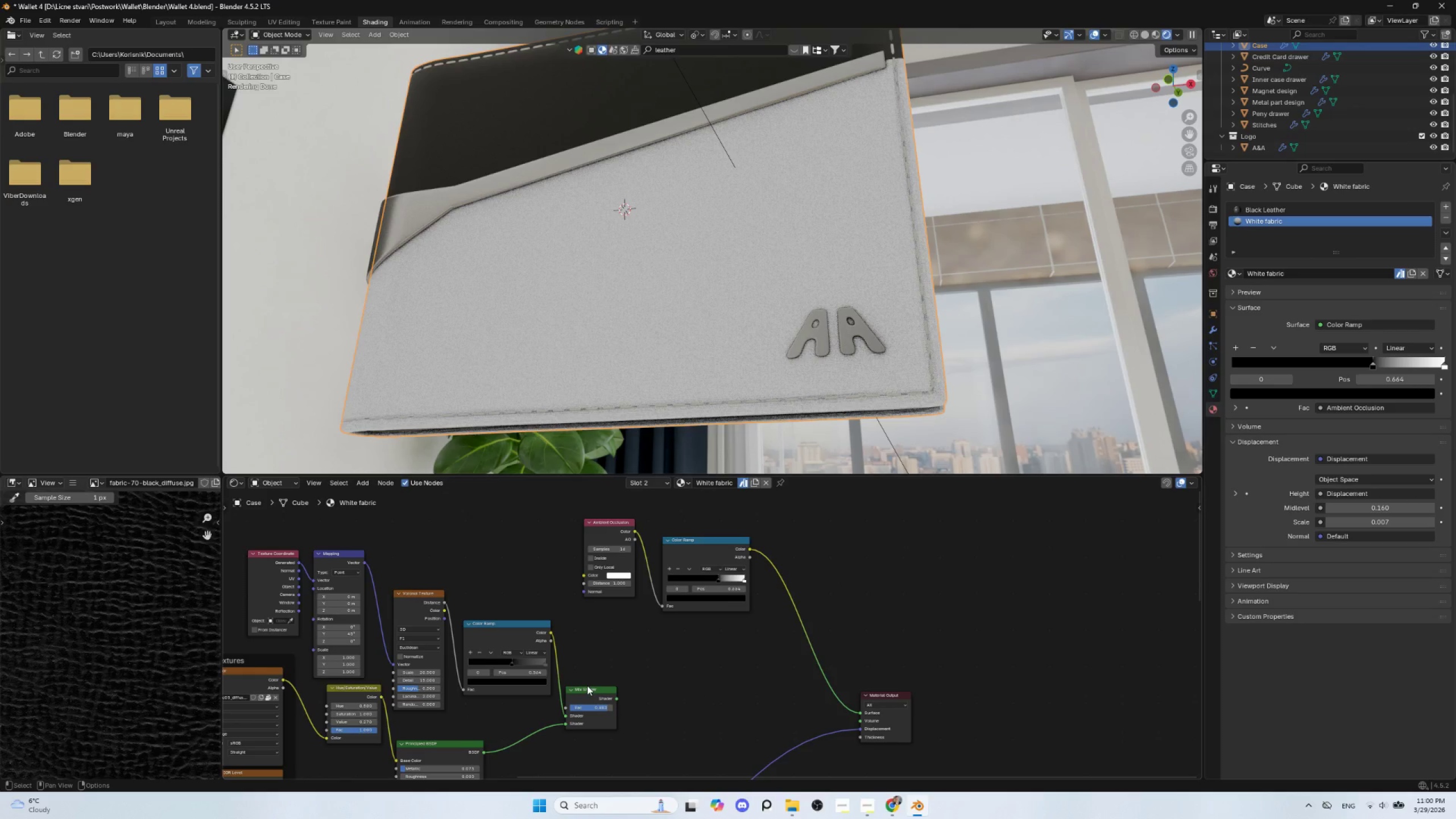 
left_click([587, 685])
 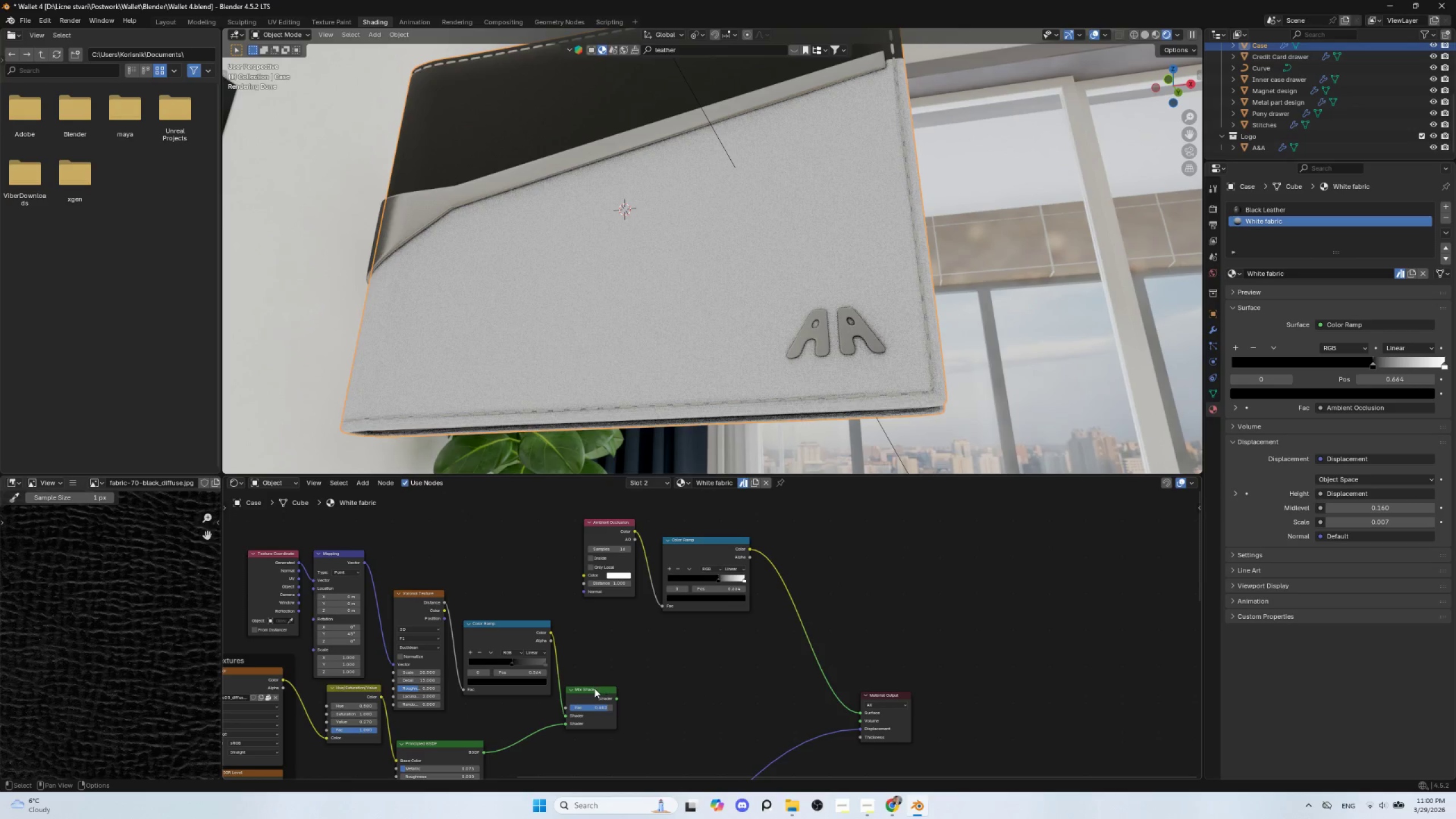 
left_click([594, 688])
 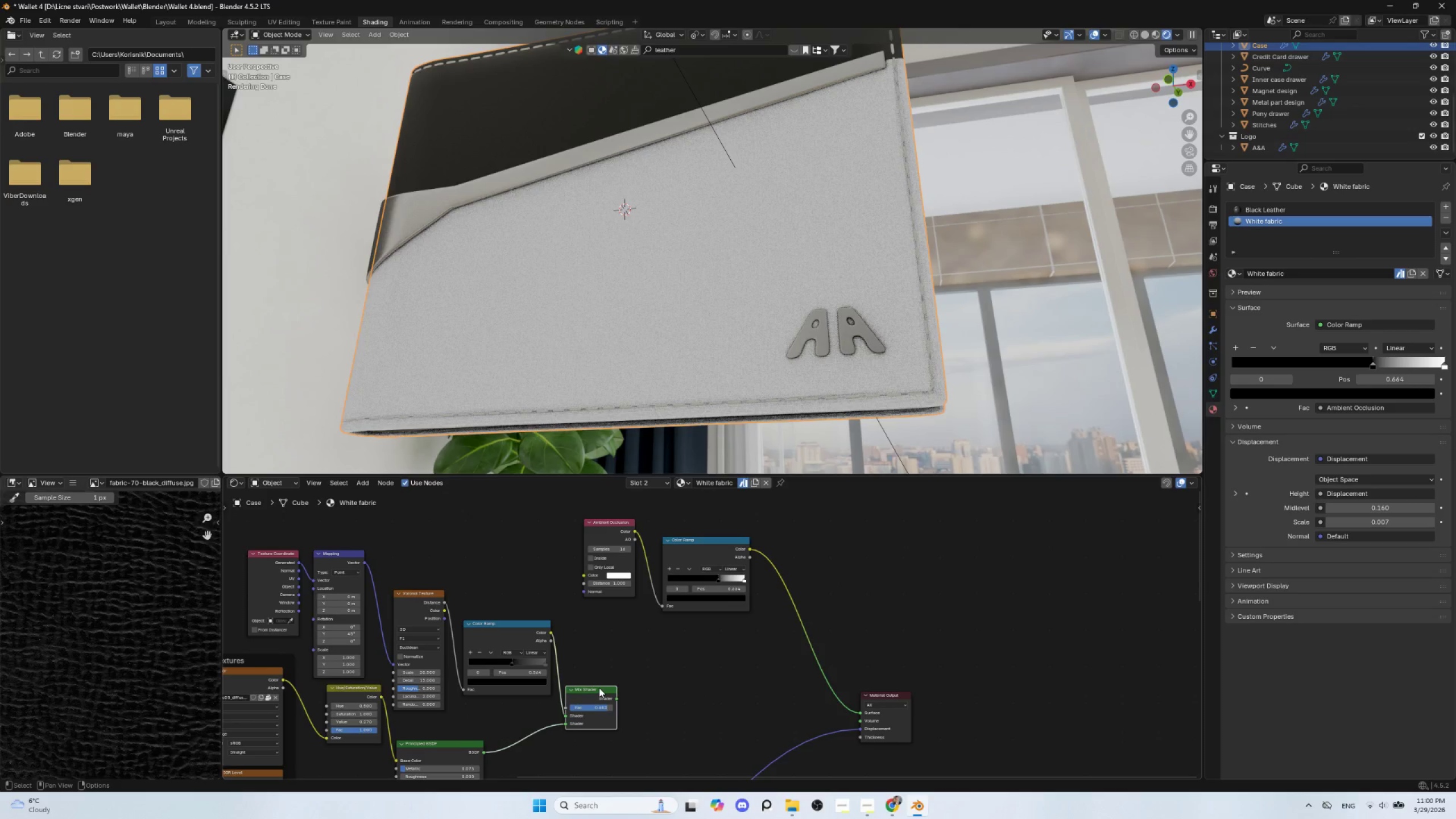 
key(Shift+D)
 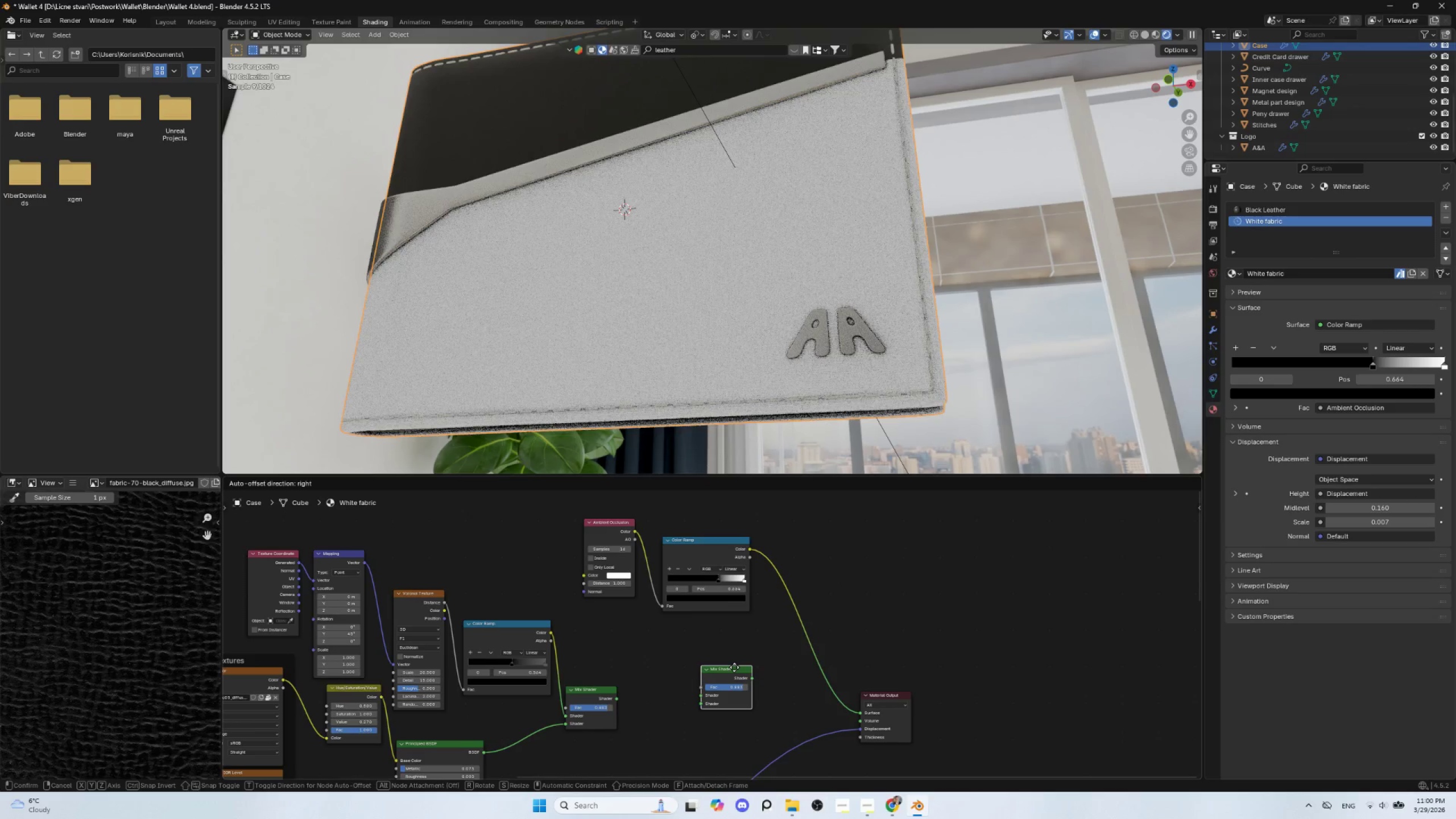 
left_click([734, 667])
 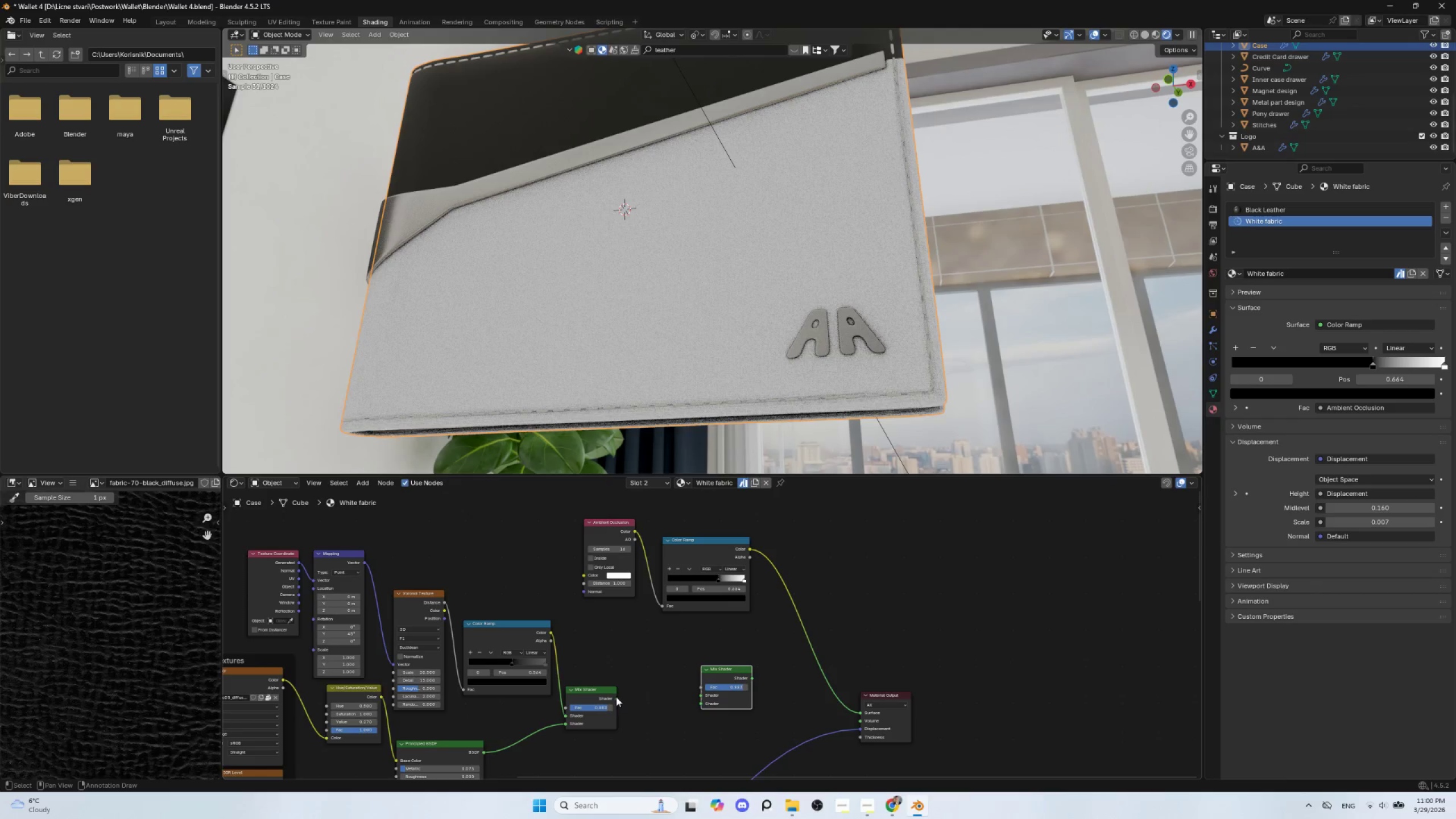 
left_click_drag(start_coordinate=[616, 697], to_coordinate=[693, 694])
 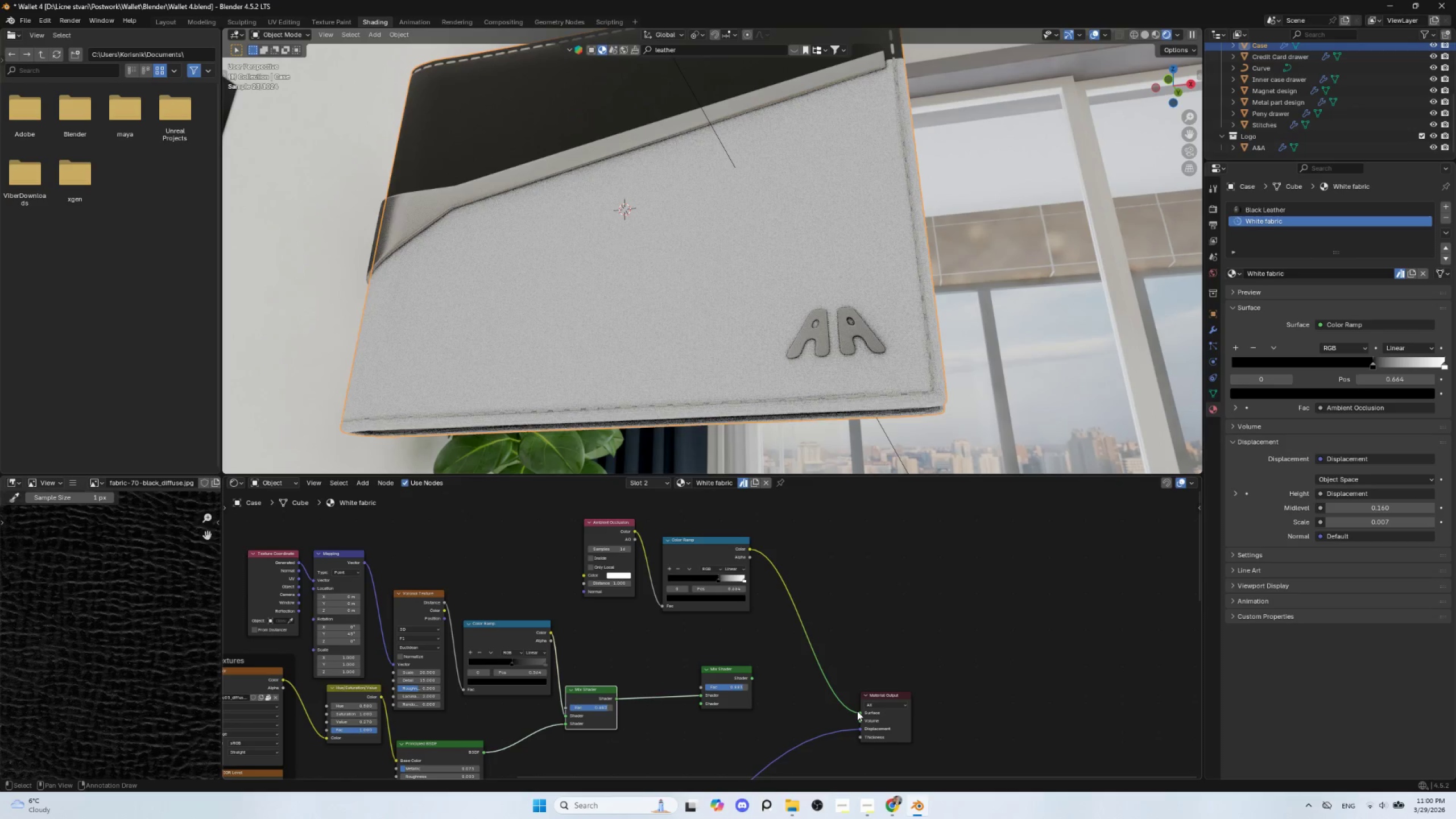 
left_click_drag(start_coordinate=[857, 711], to_coordinate=[696, 705])
 